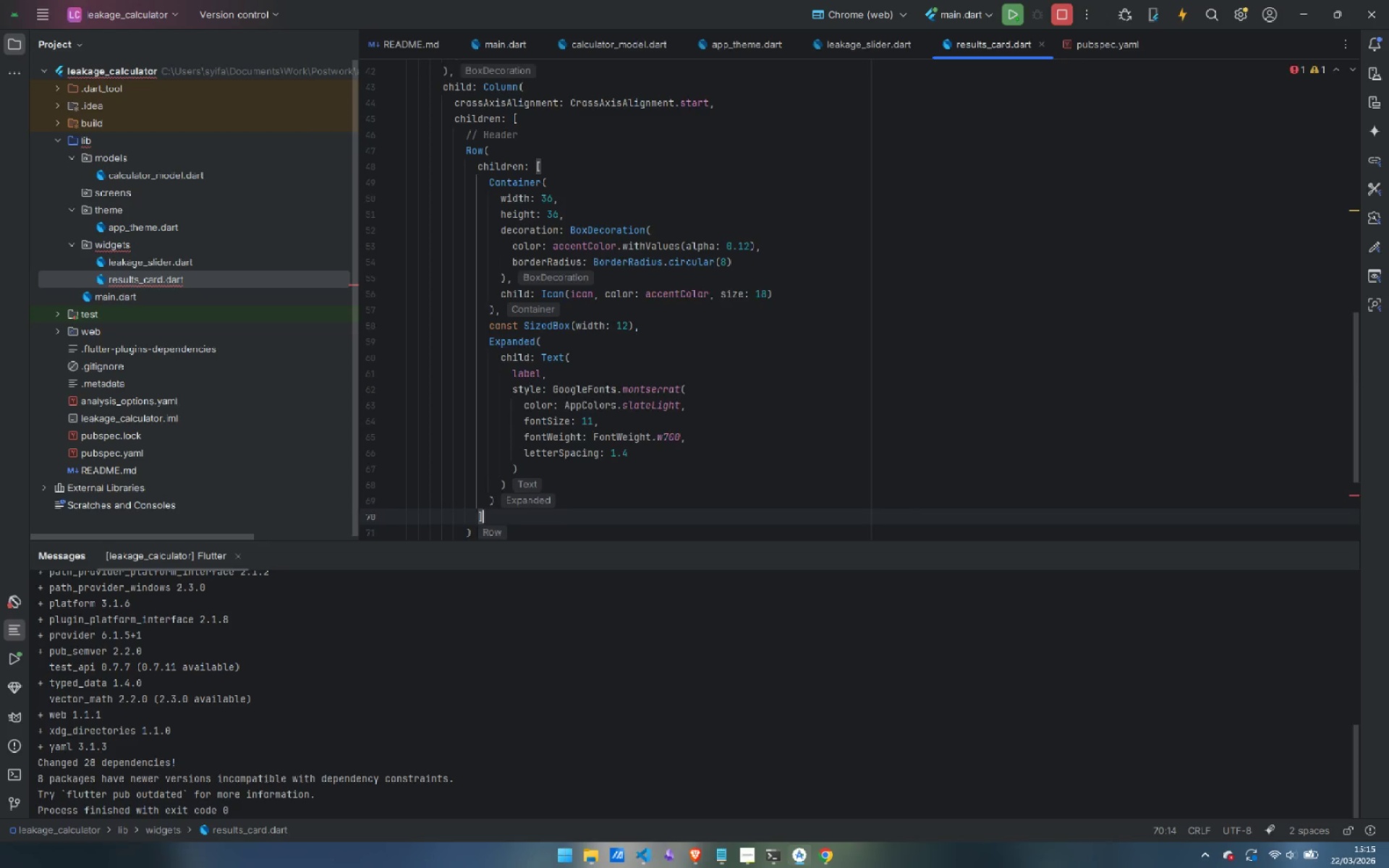 
key(ArrowDown)
 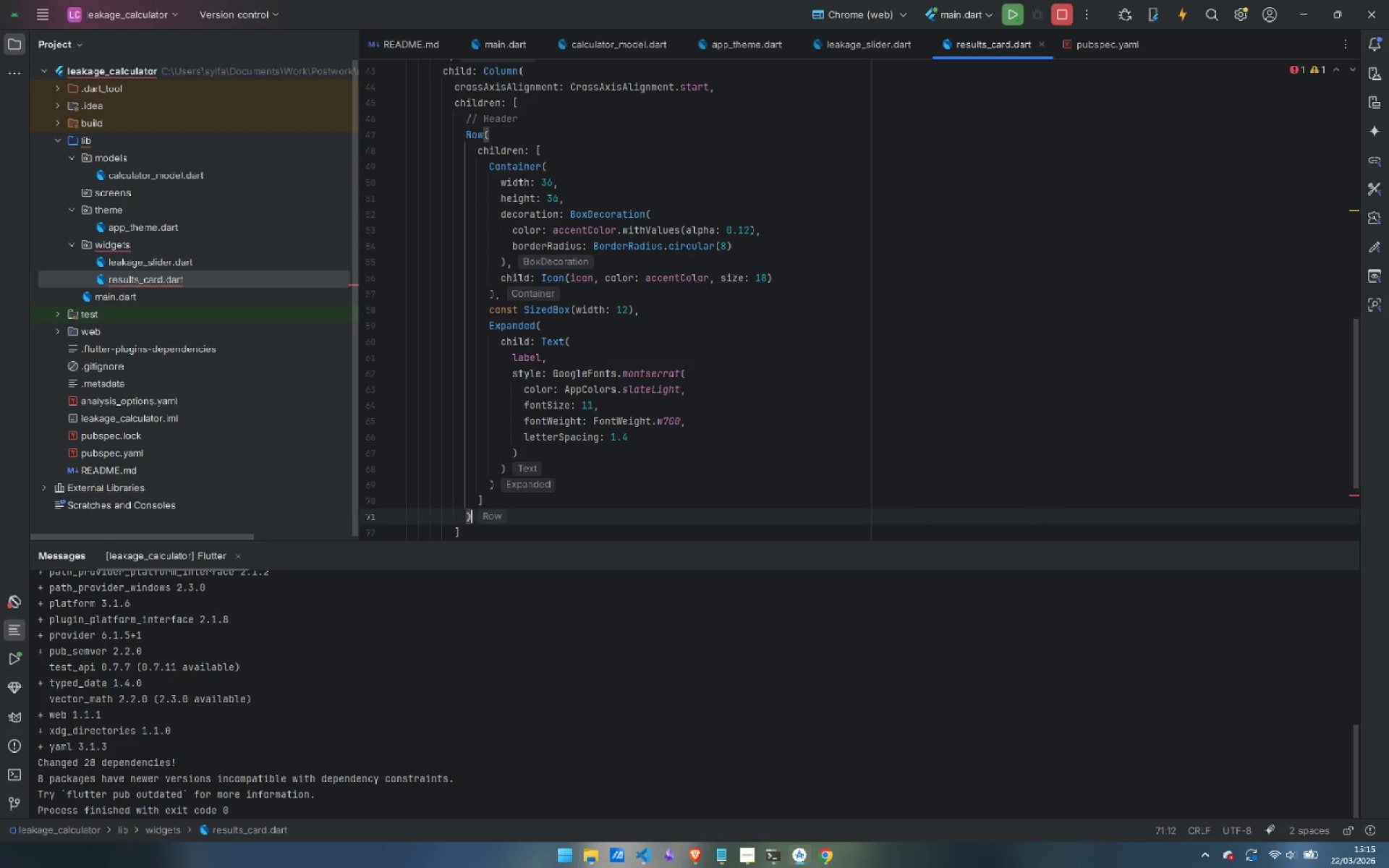 
key(Comma)
 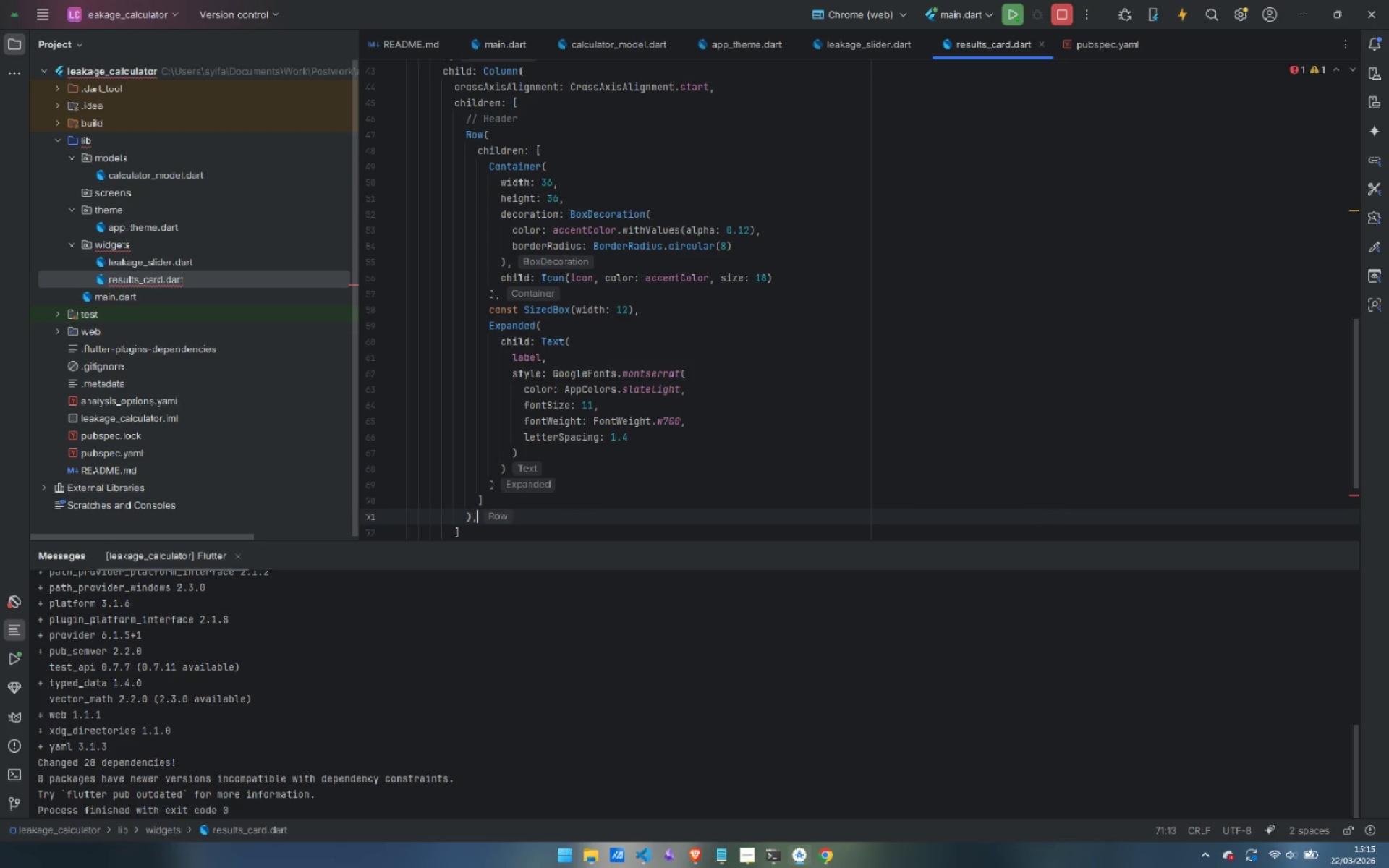 
key(Enter)
 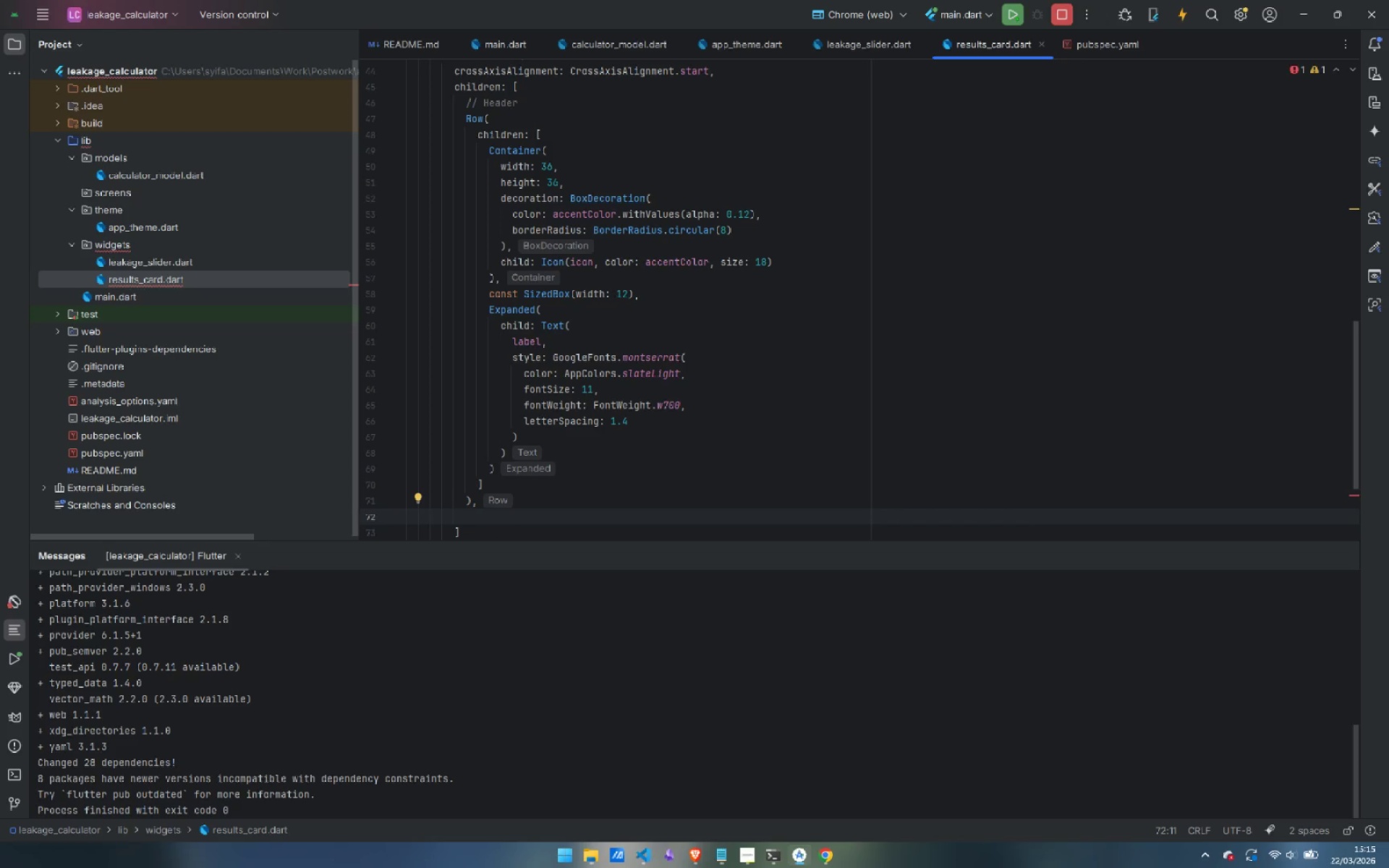 
type(const SizedBox(height: 16)
 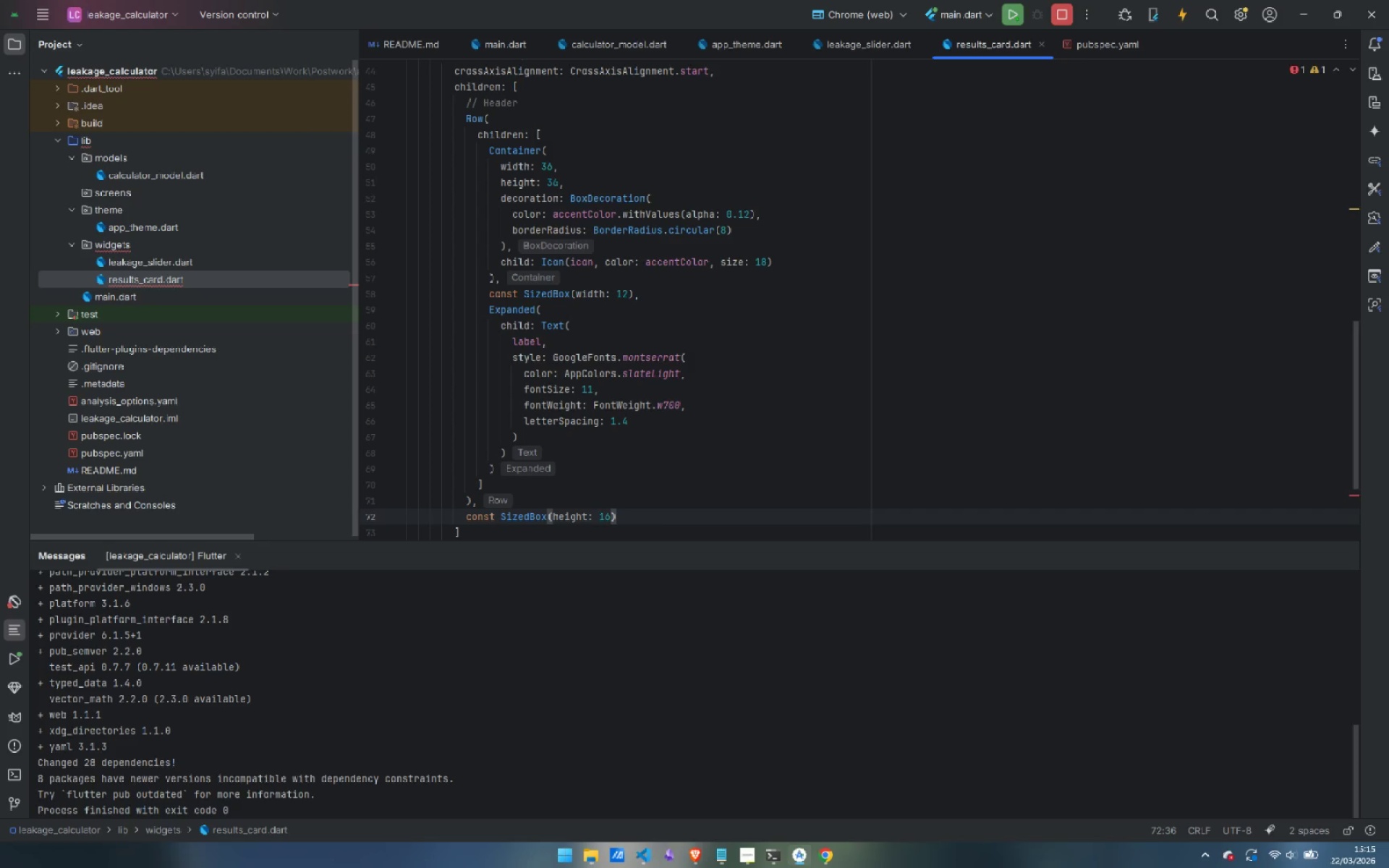 
key(ArrowRight)
 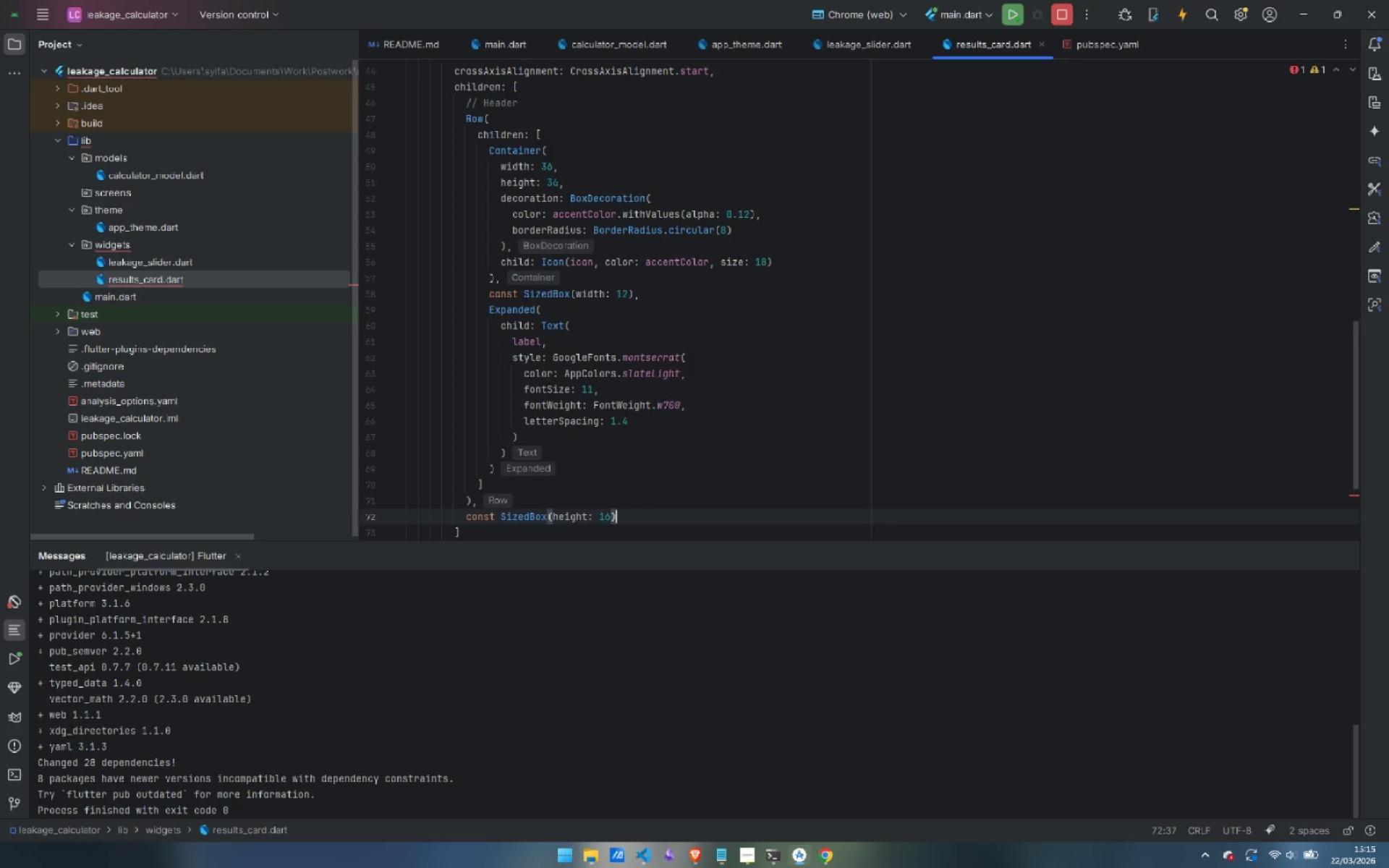 
key(Comma)
 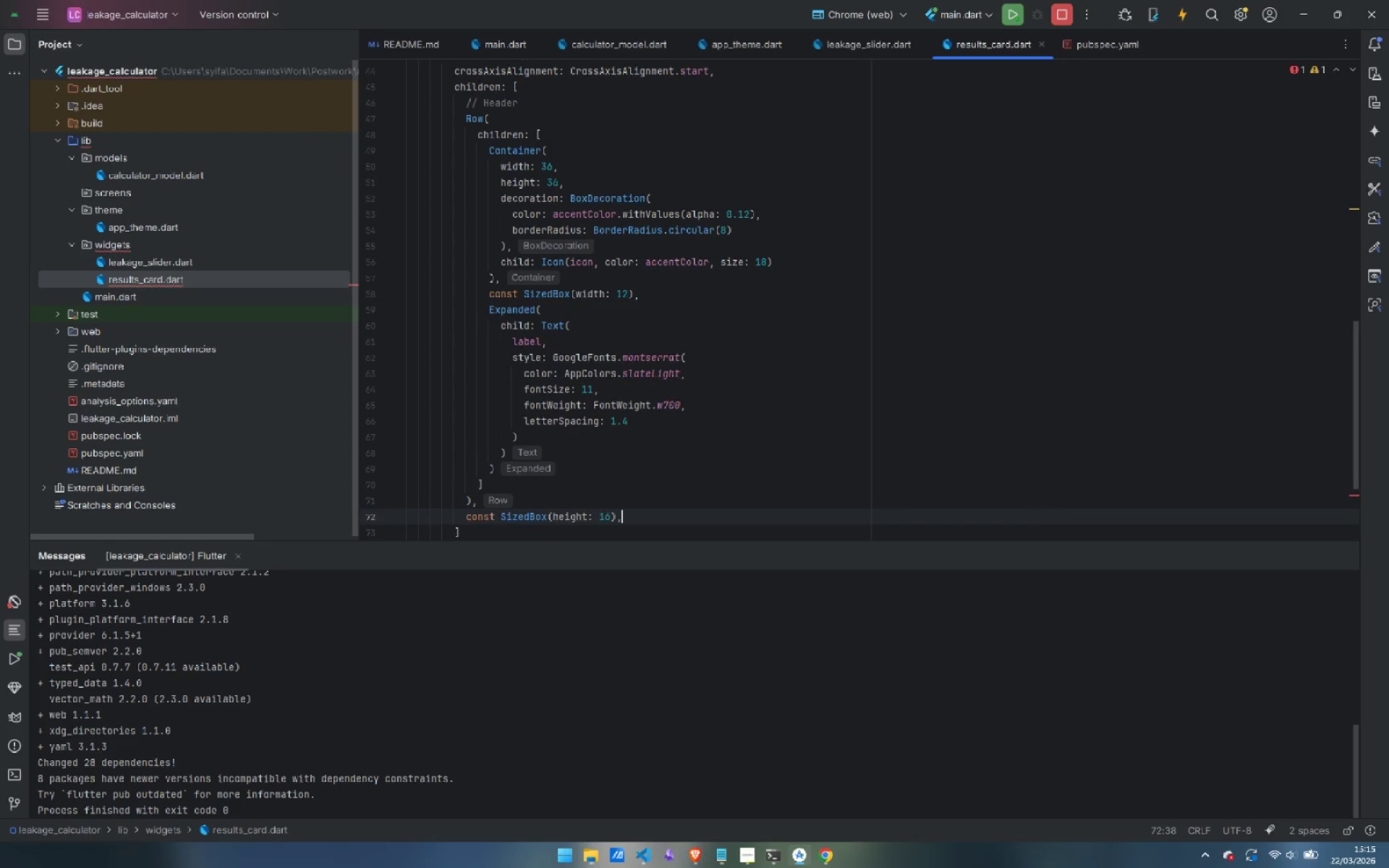 
key(Enter)
 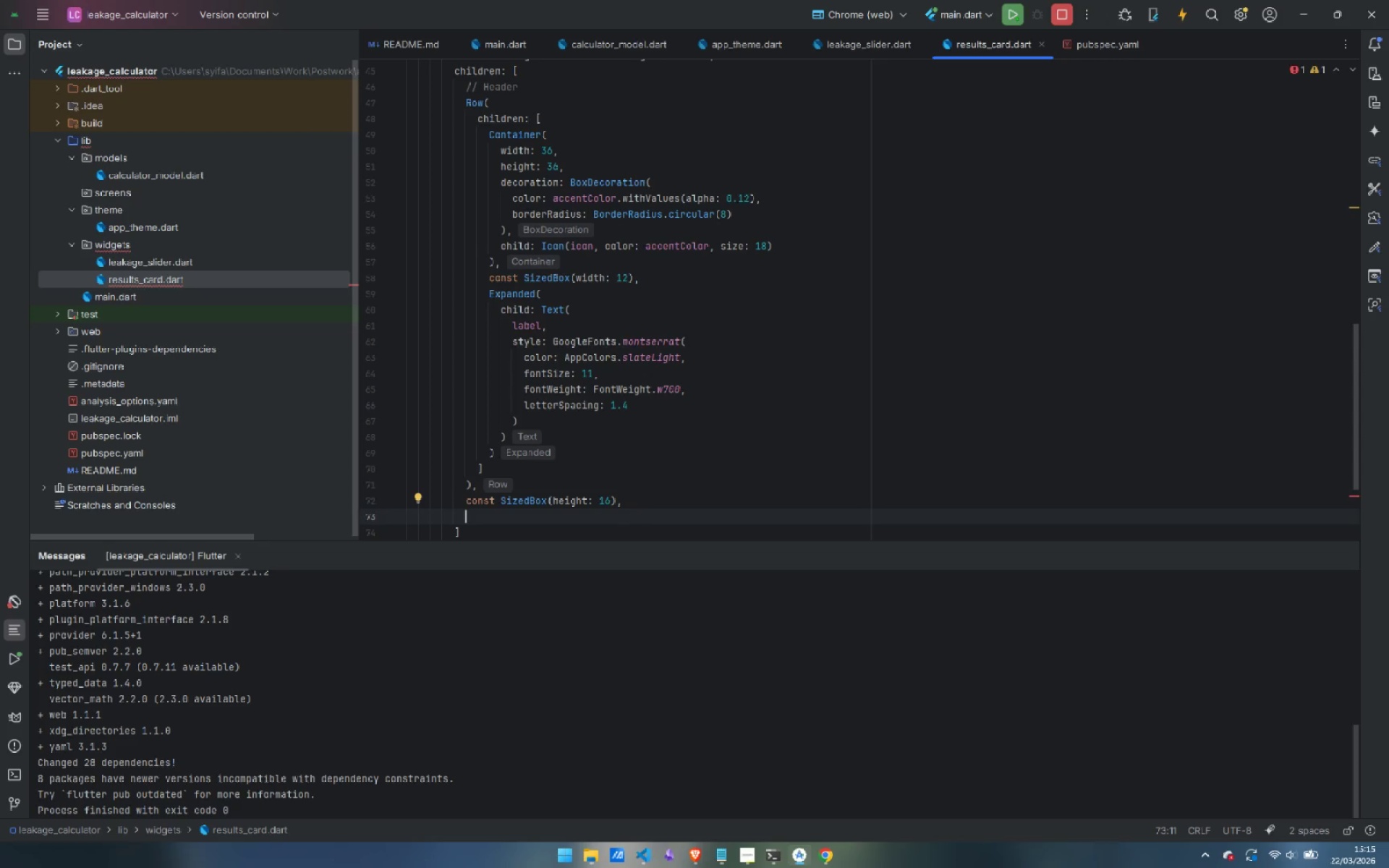 
type(TweenAni)
 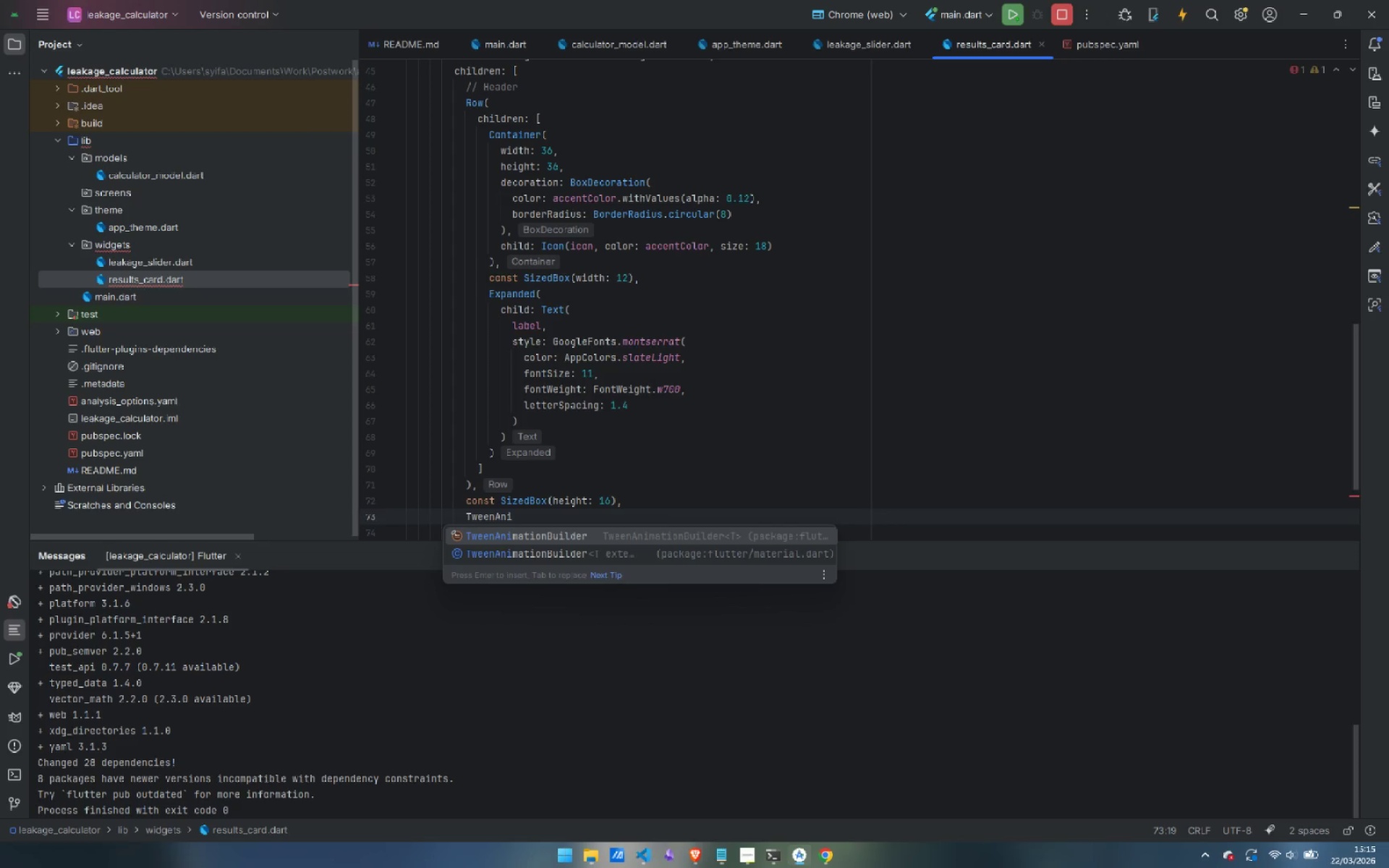 
key(ArrowDown)
 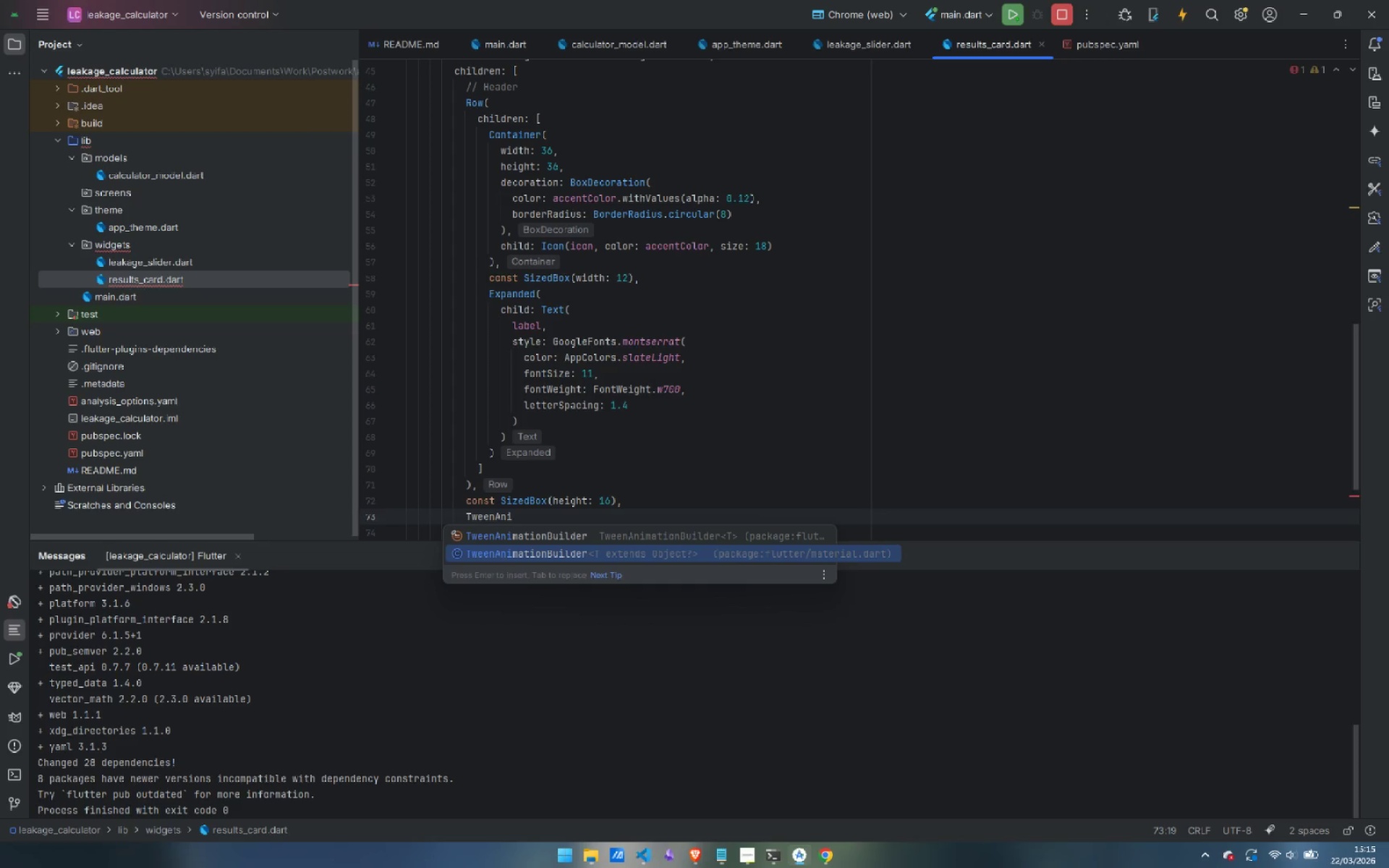 
key(ArrowUp)
 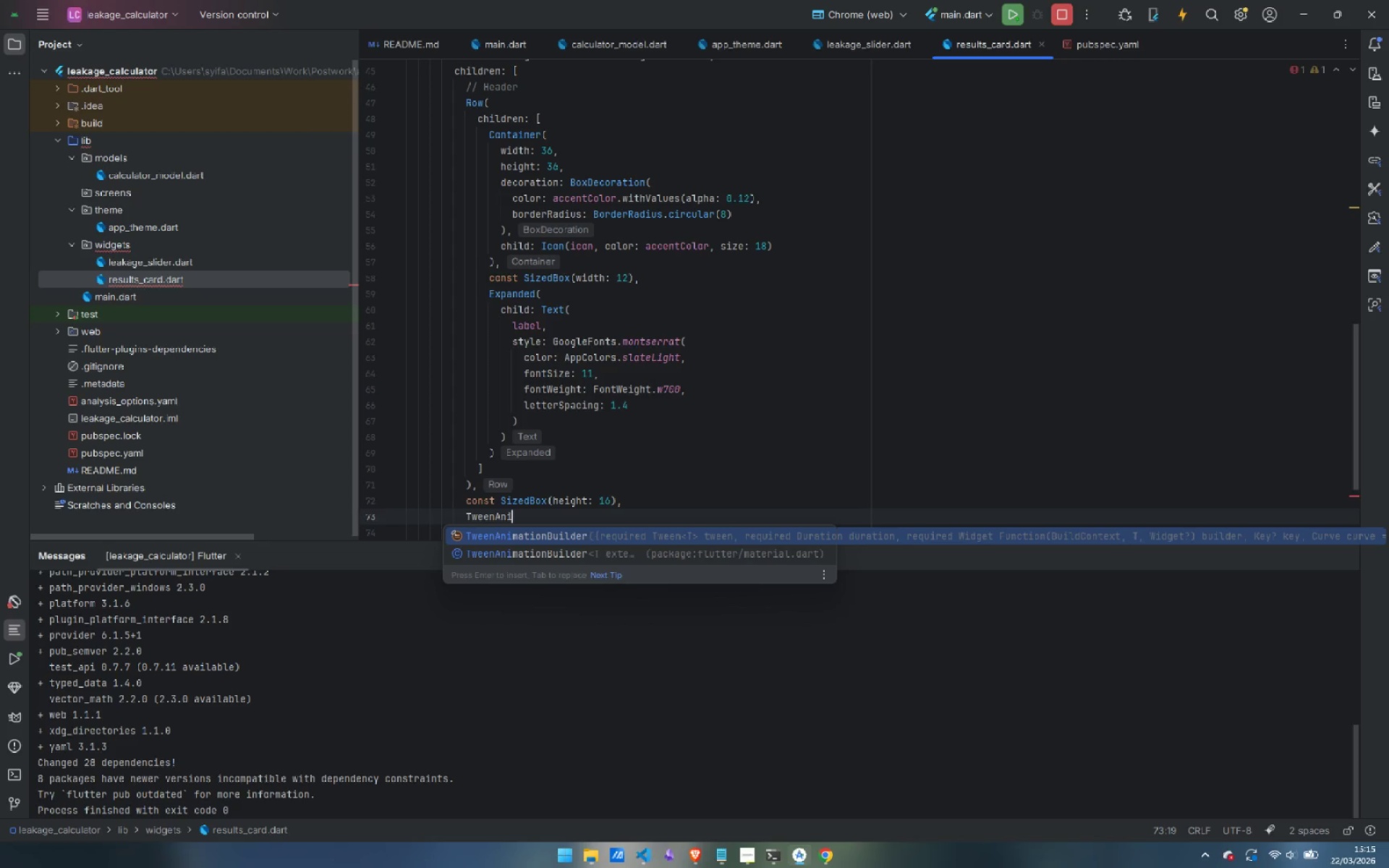 
key(ArrowDown)
 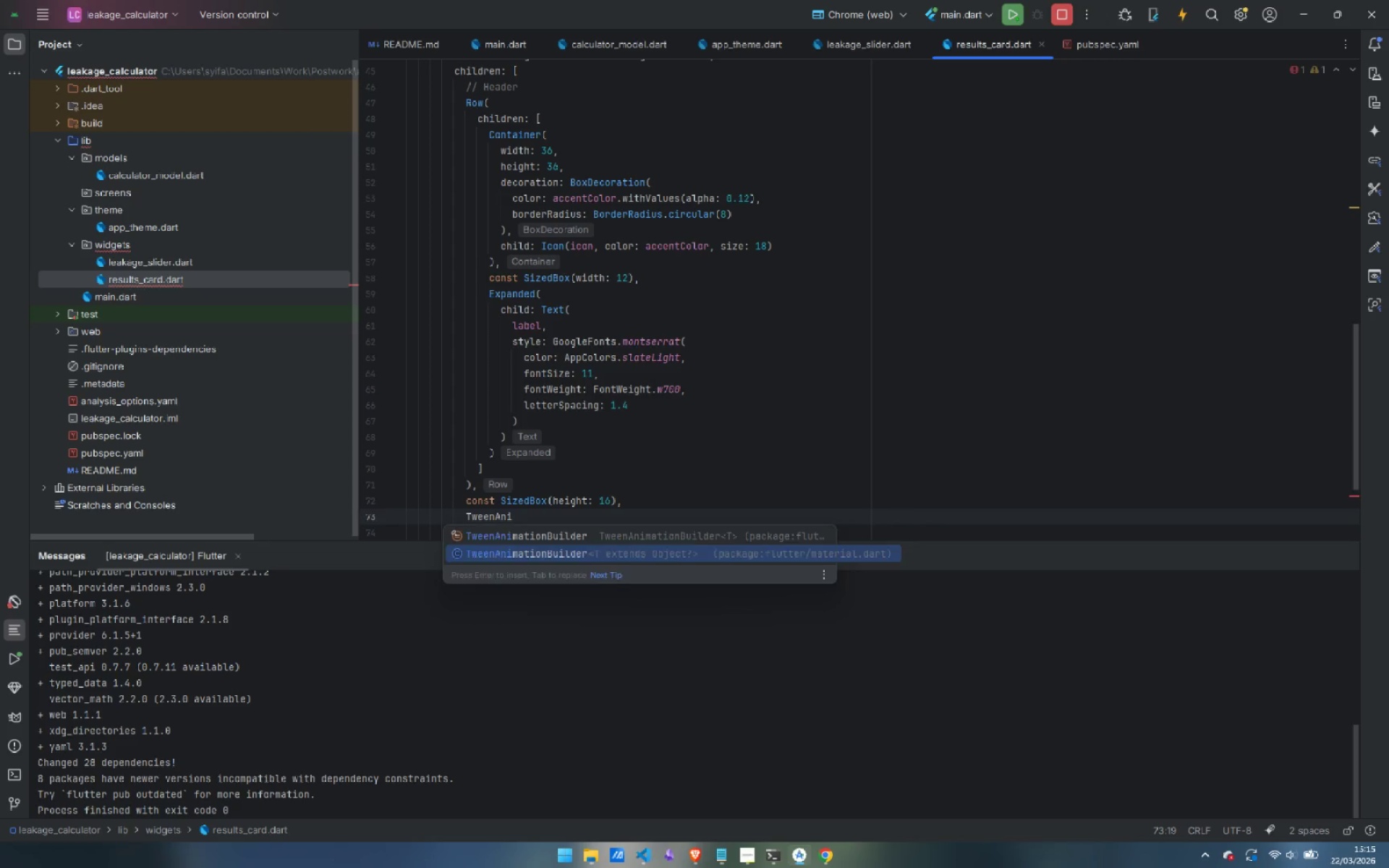 
key(Enter)
 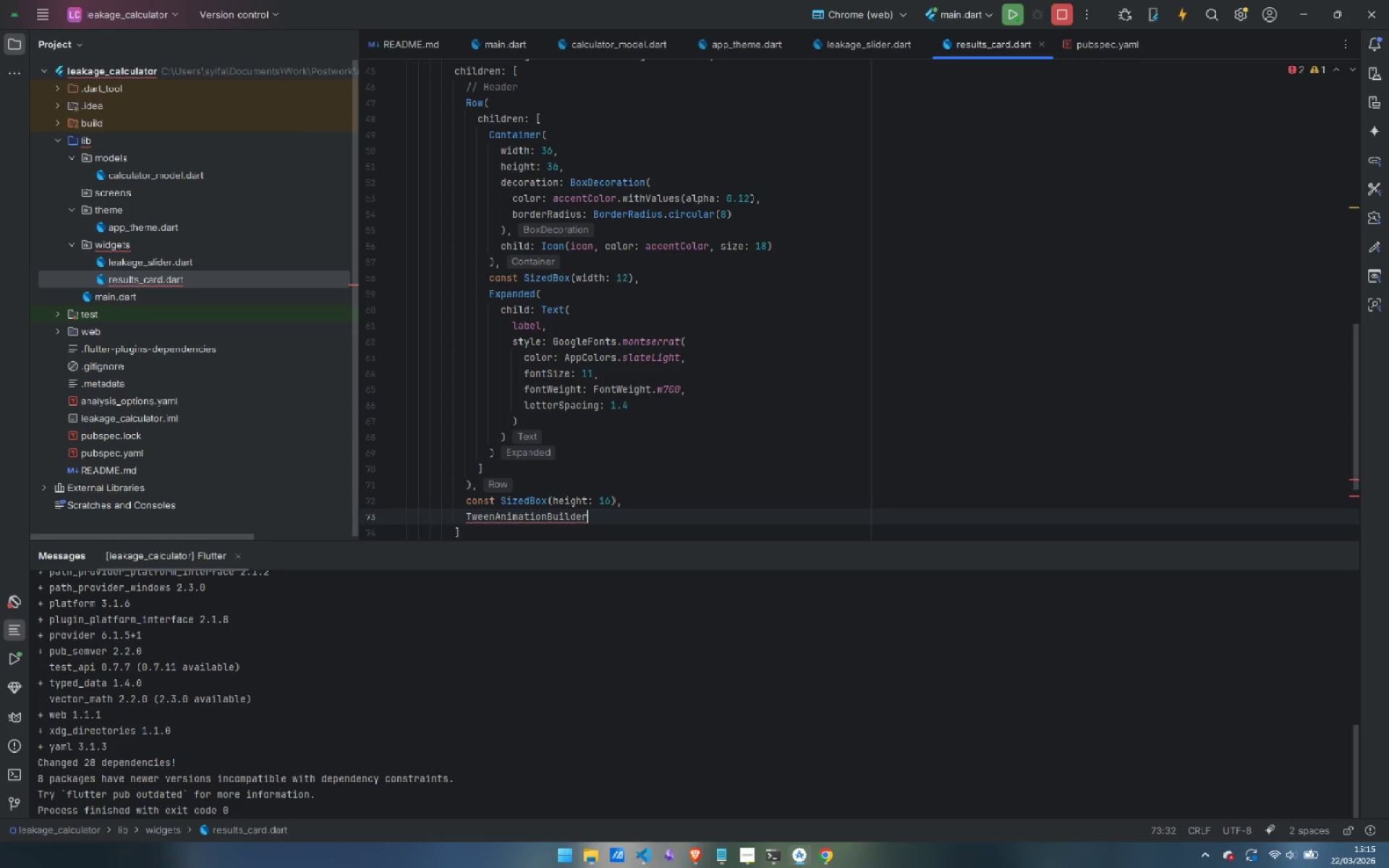 
type(<double>()
 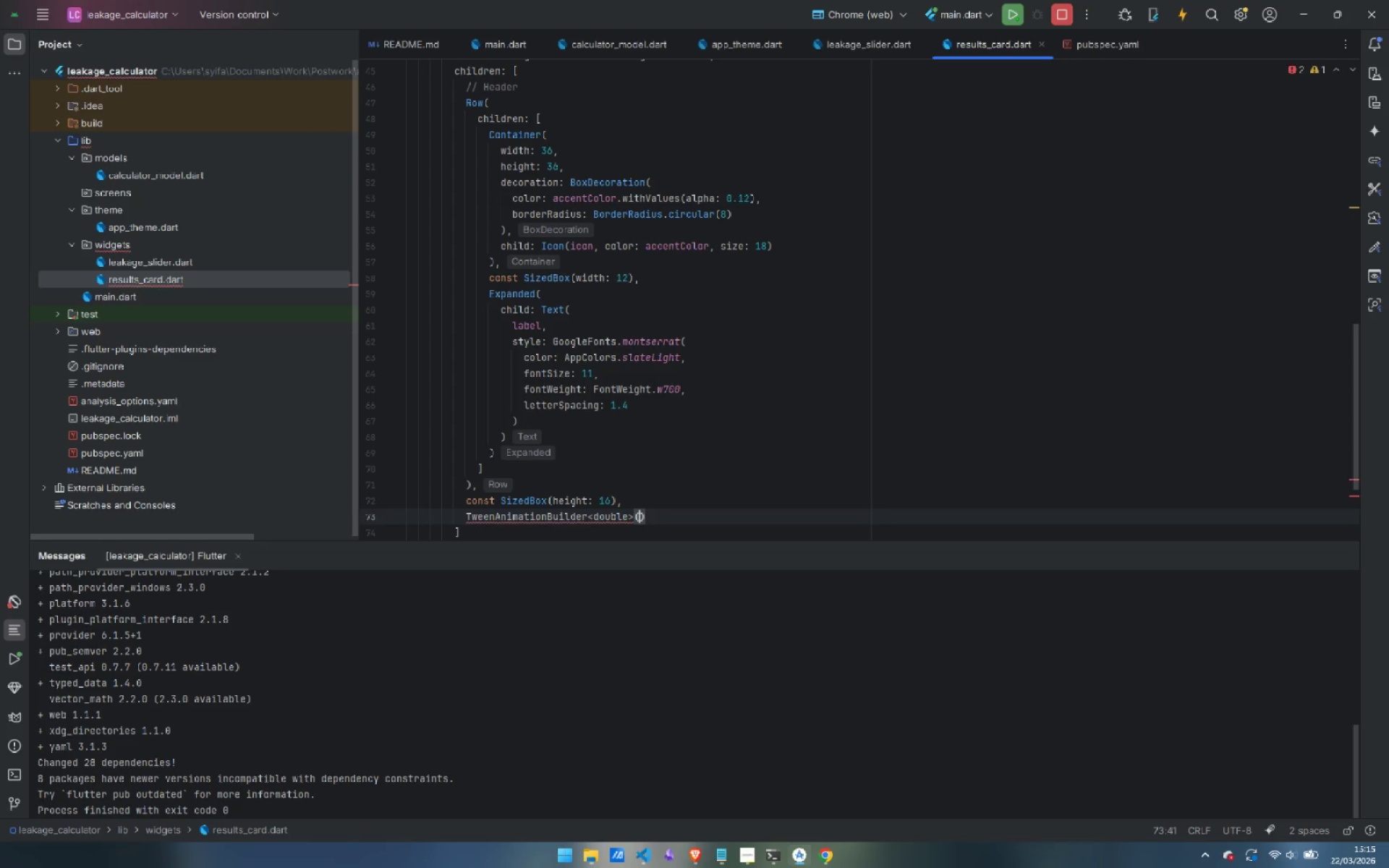 
key(Enter)
 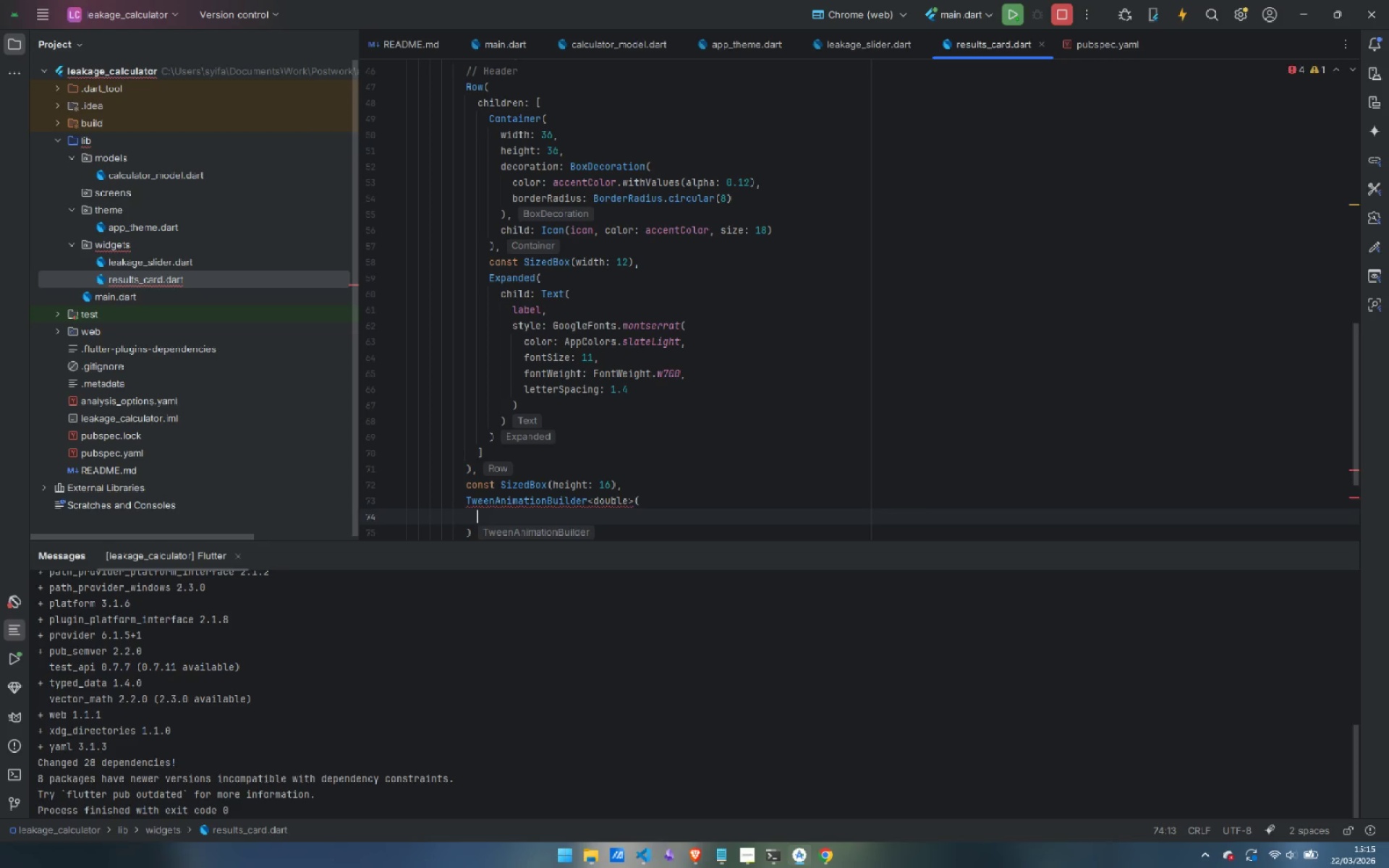 
type(twee)
 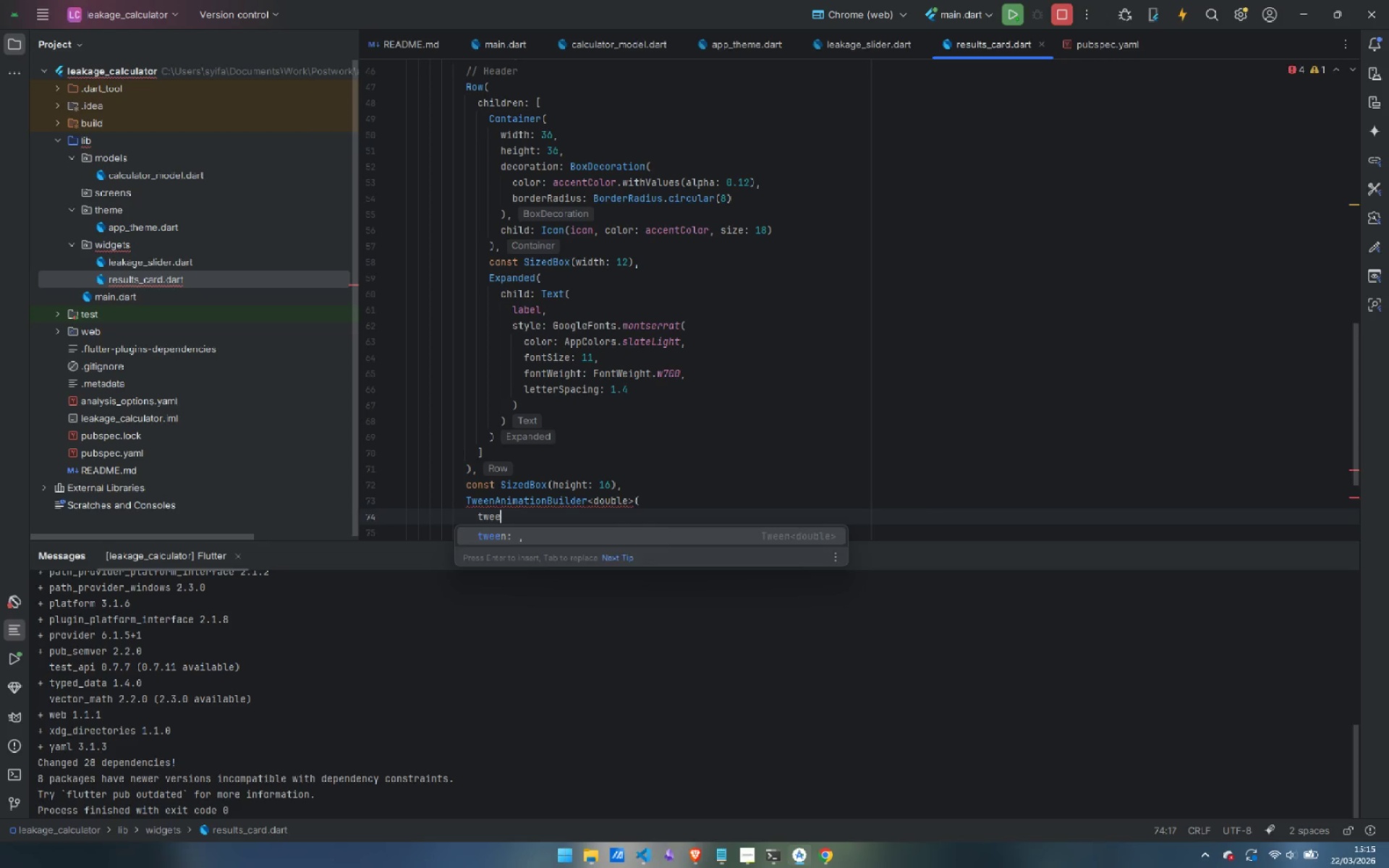 
key(Enter)
 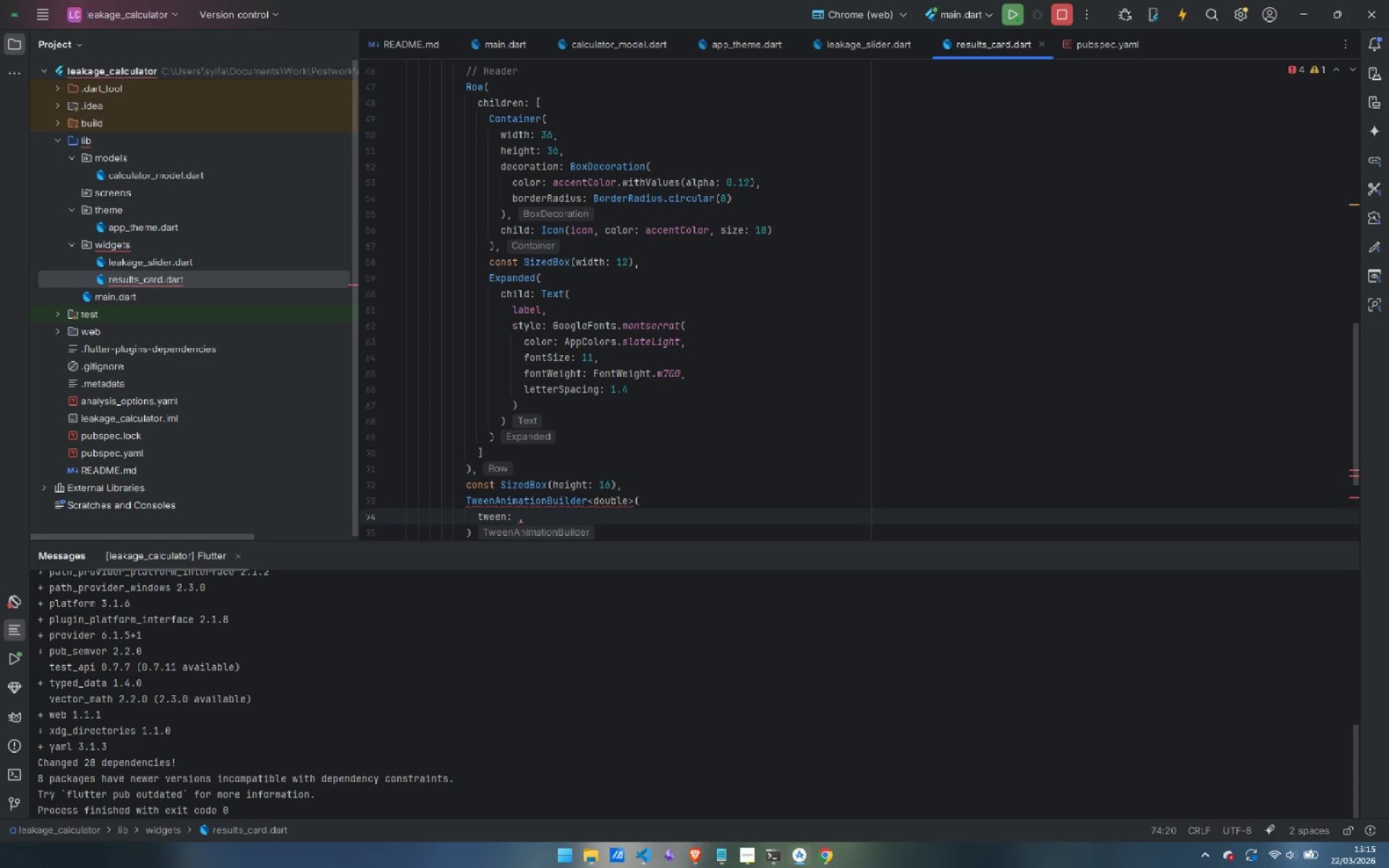 
type(co)
 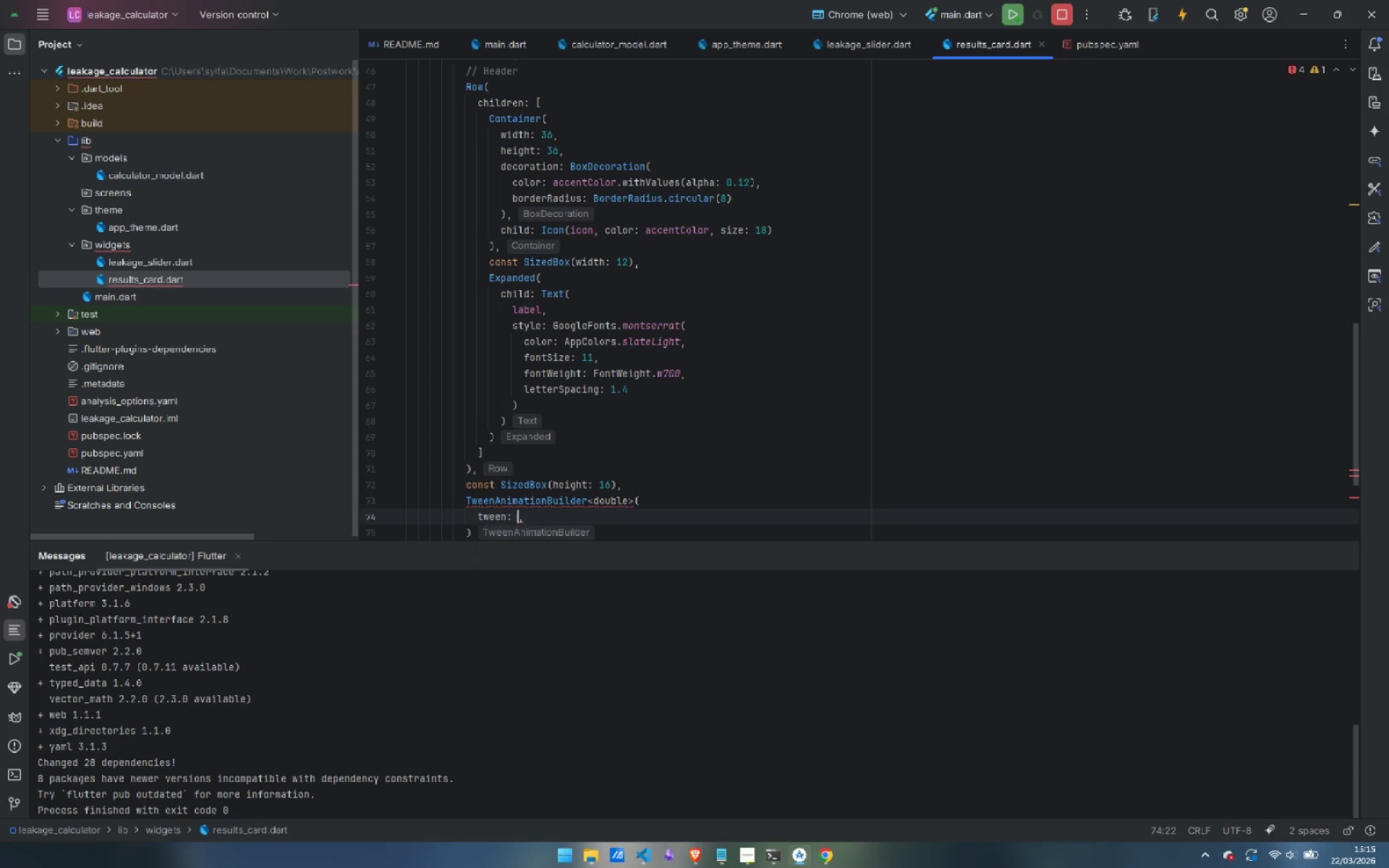 
key(Control+ControlLeft)
 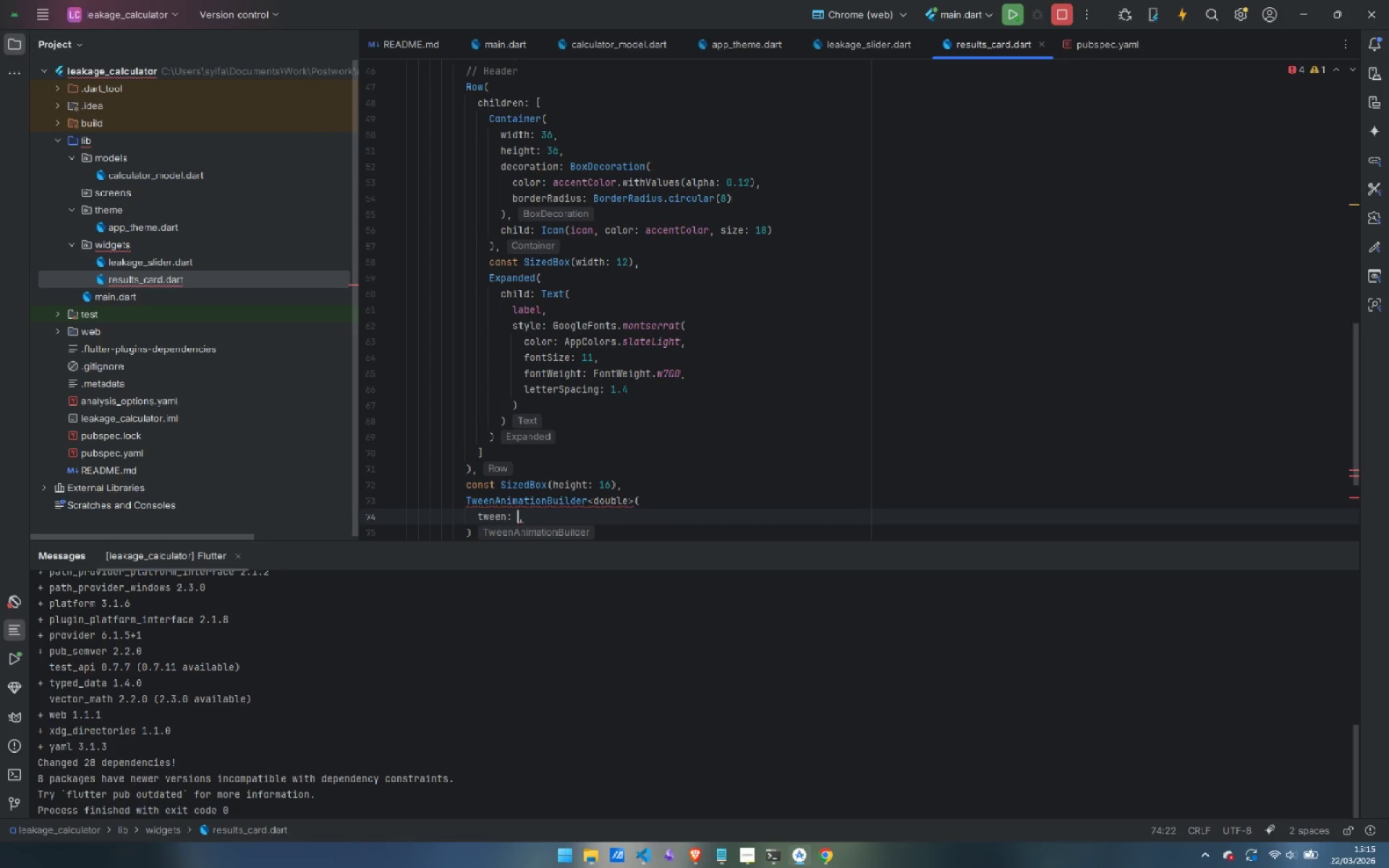 
key(Control+Backspace)
 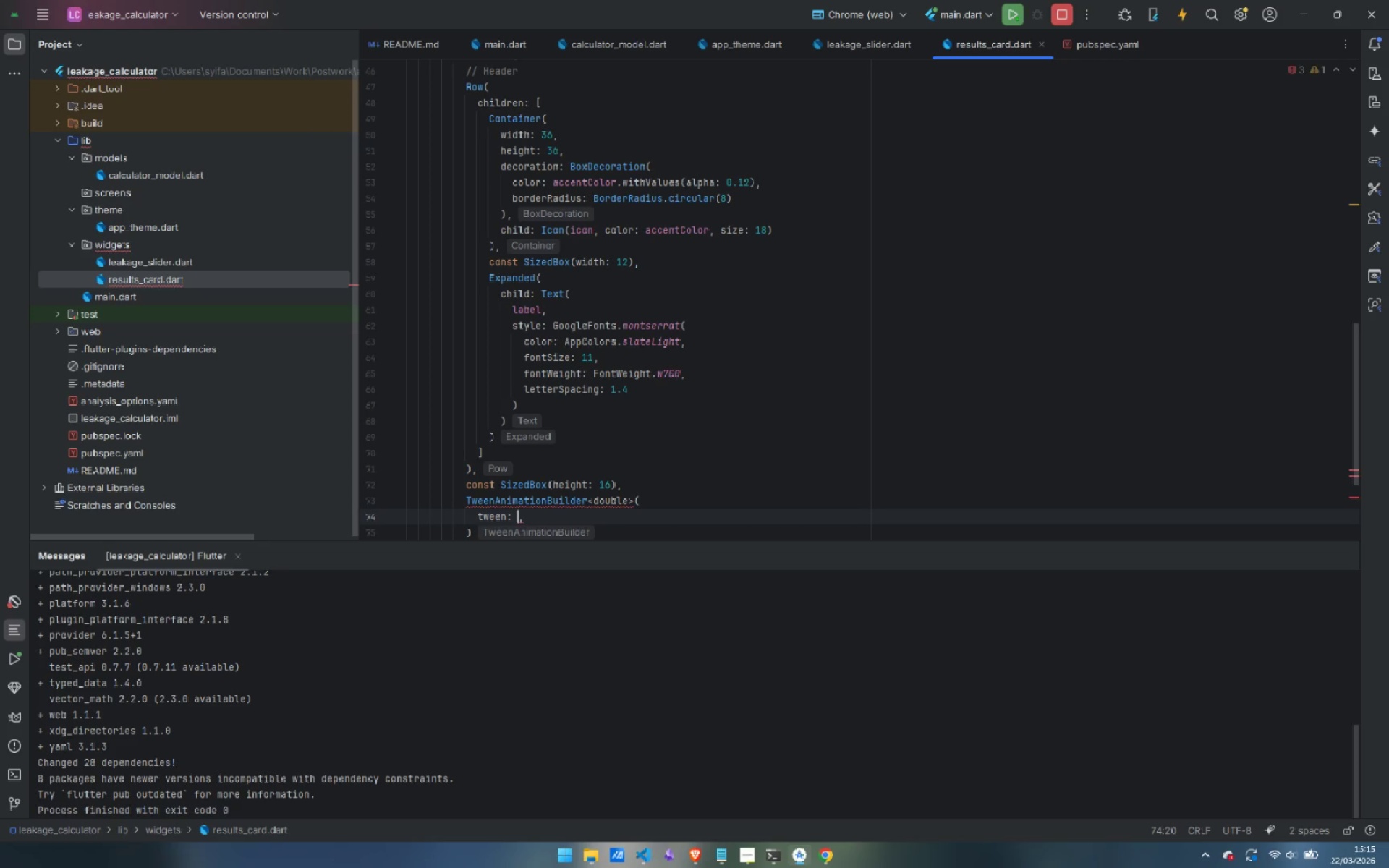 
type(Tween)
 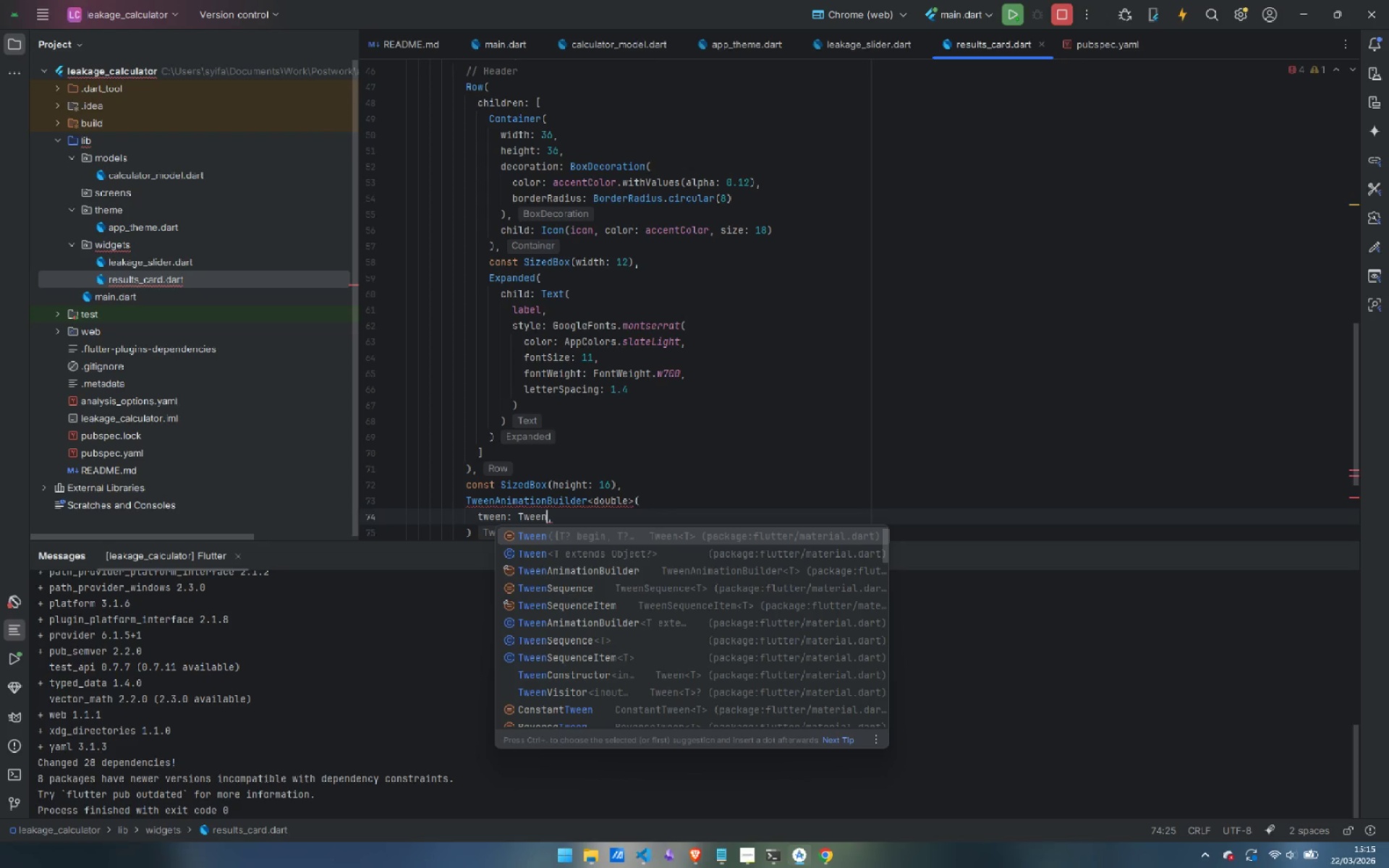 
hold_key(key=ShiftLeft, duration=0.78)
 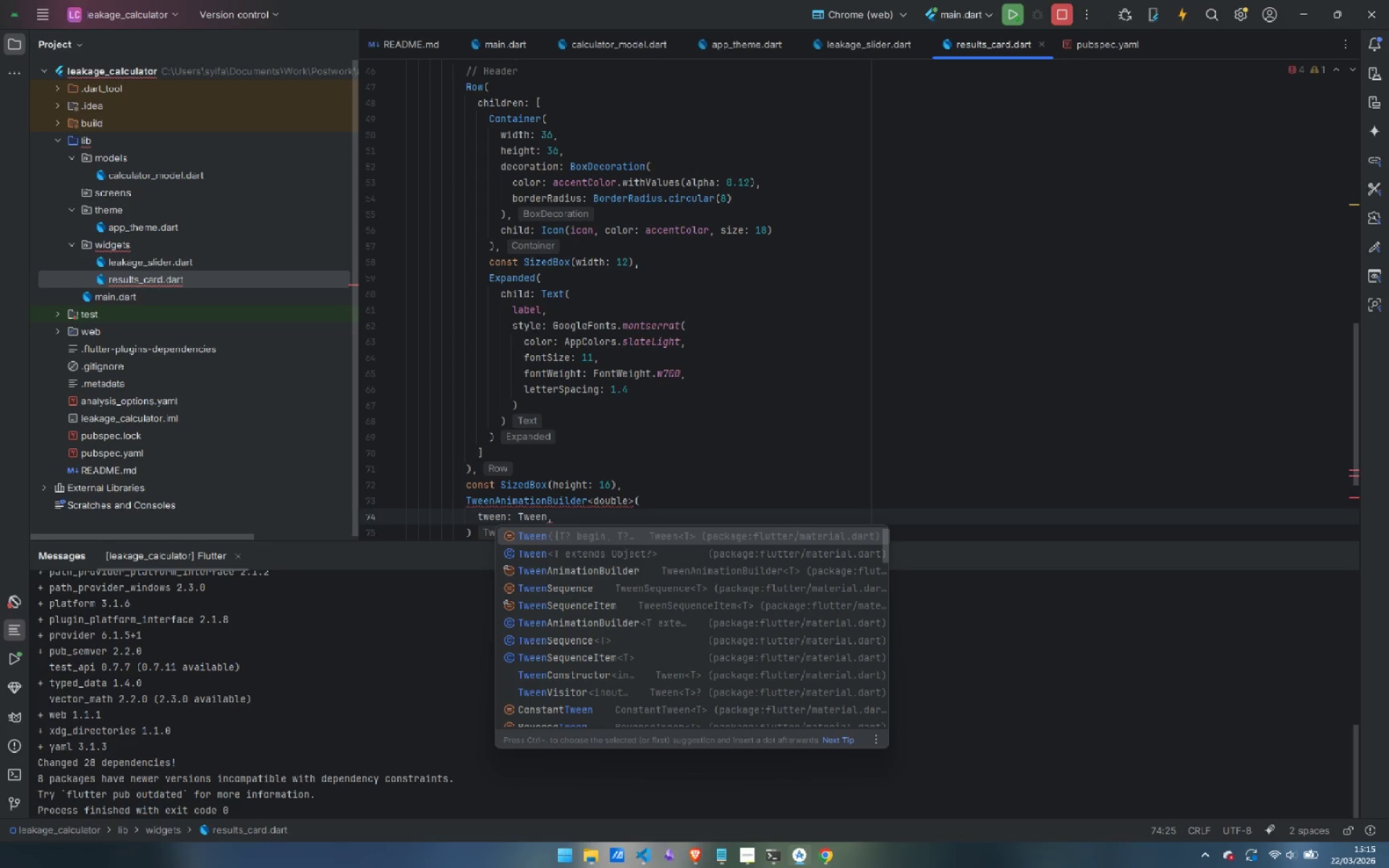 
key(ArrowDown)
 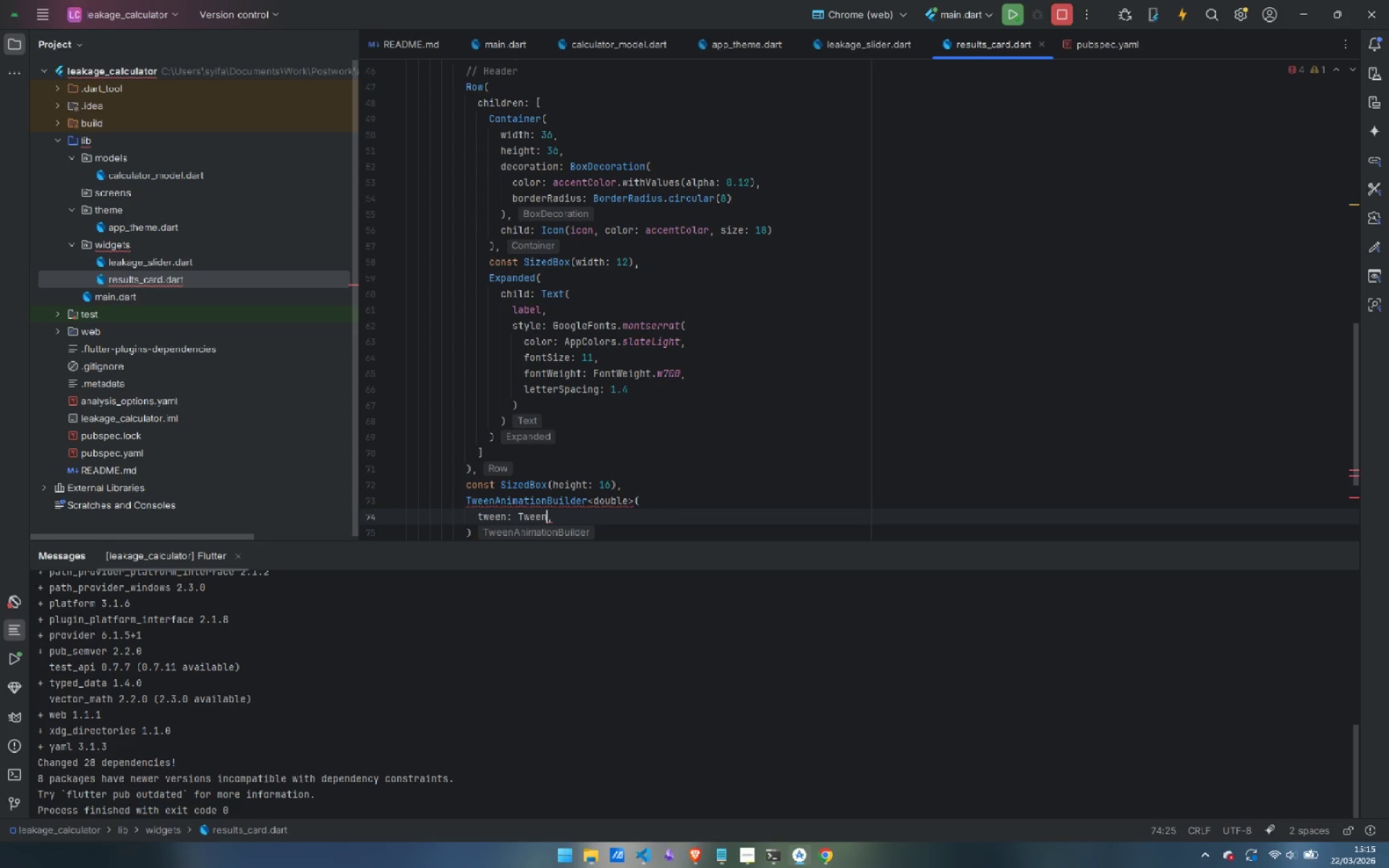 
key(Enter)
 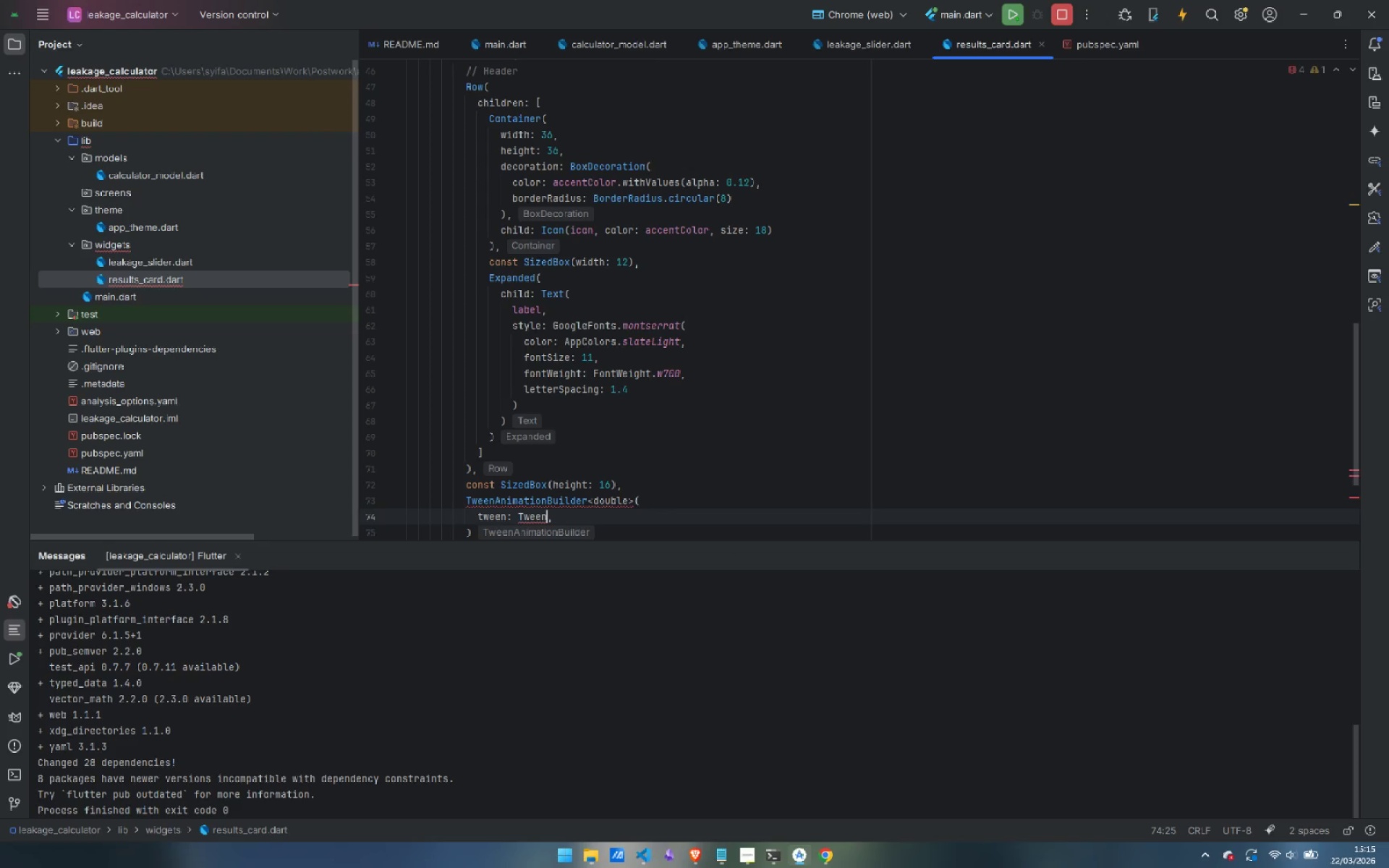 
type((begin: 0 )
key(Backspace)
type(, end)
 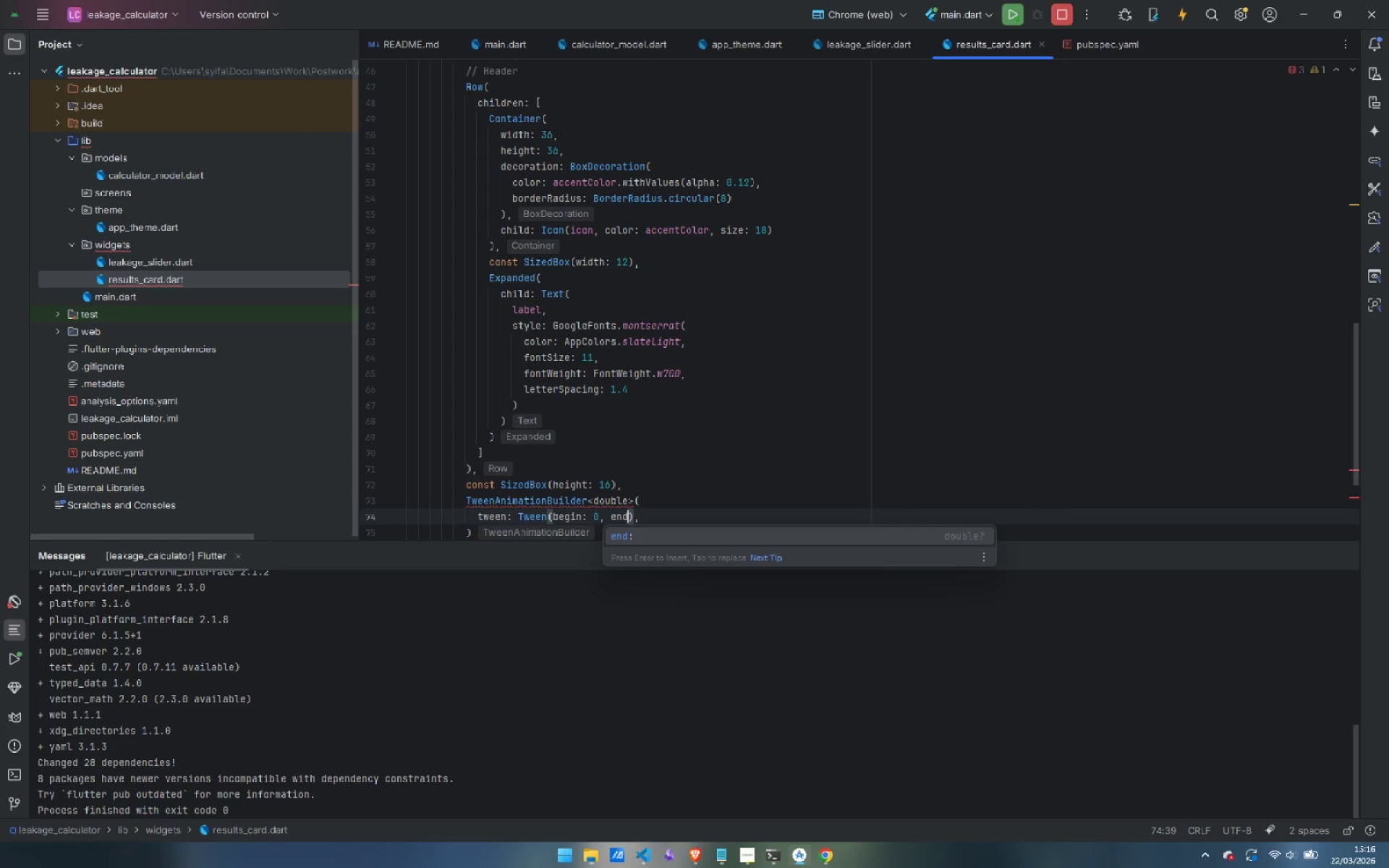 
type(: amount)
 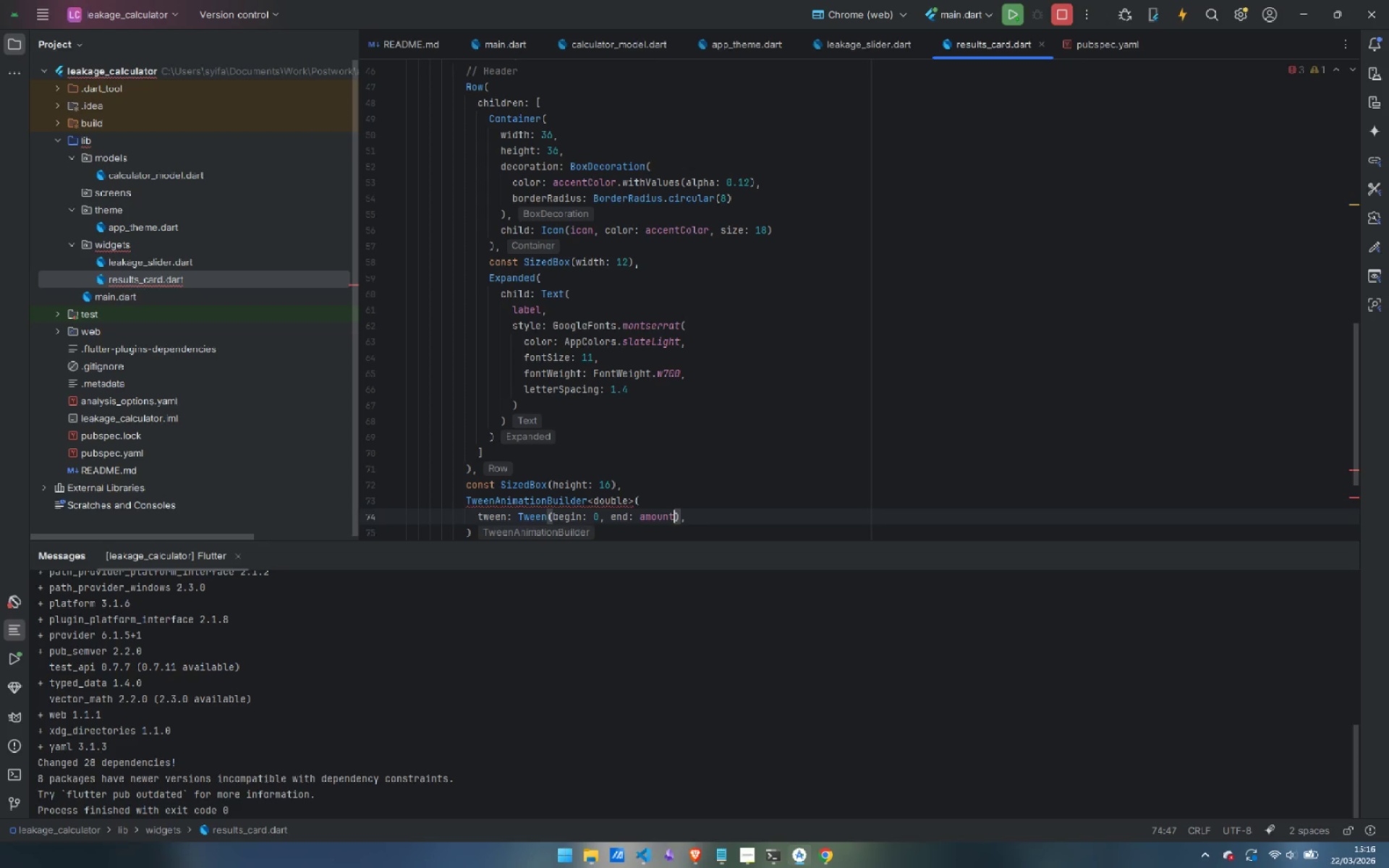 
key(ArrowRight)
 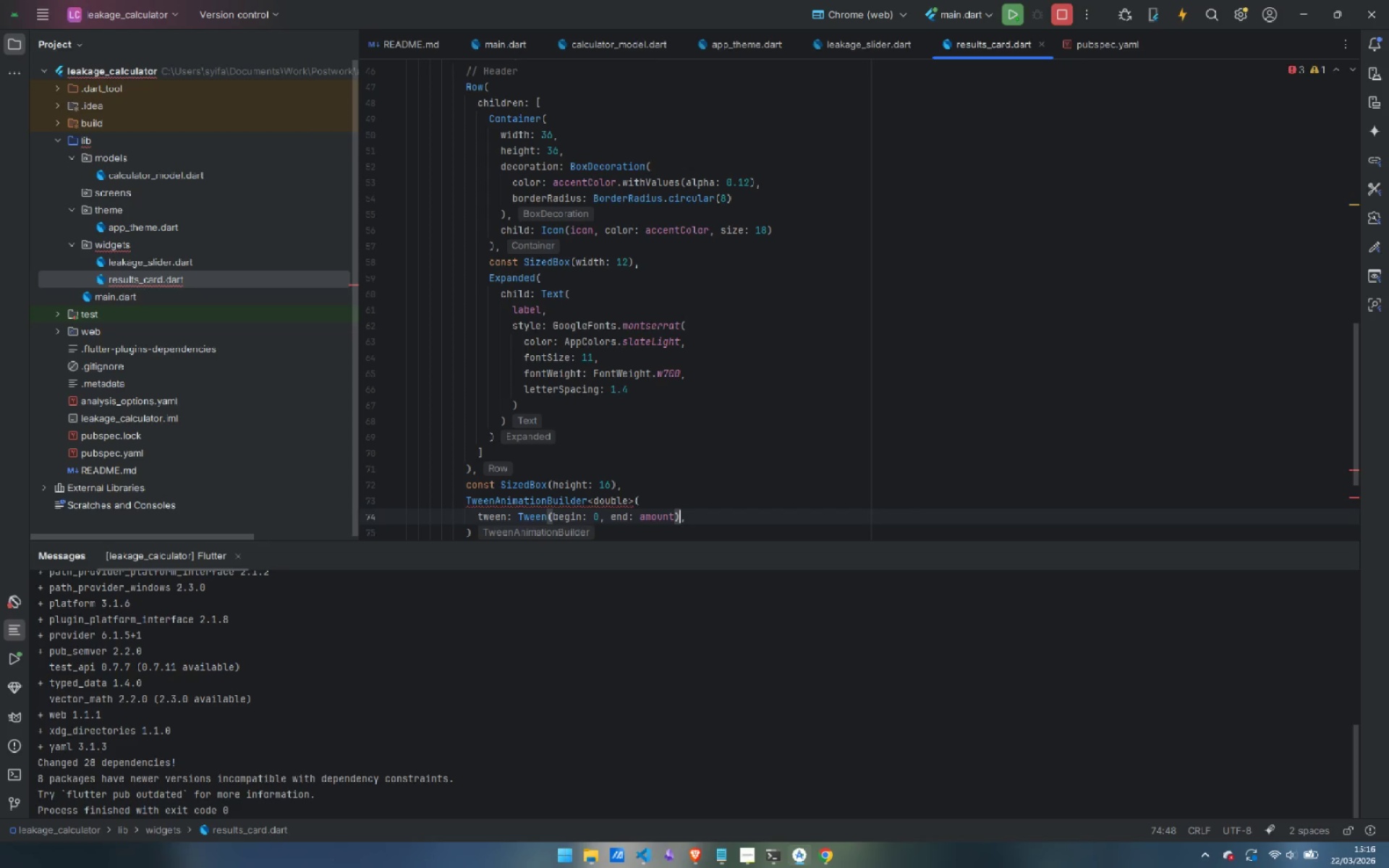 
key(ArrowRight)
 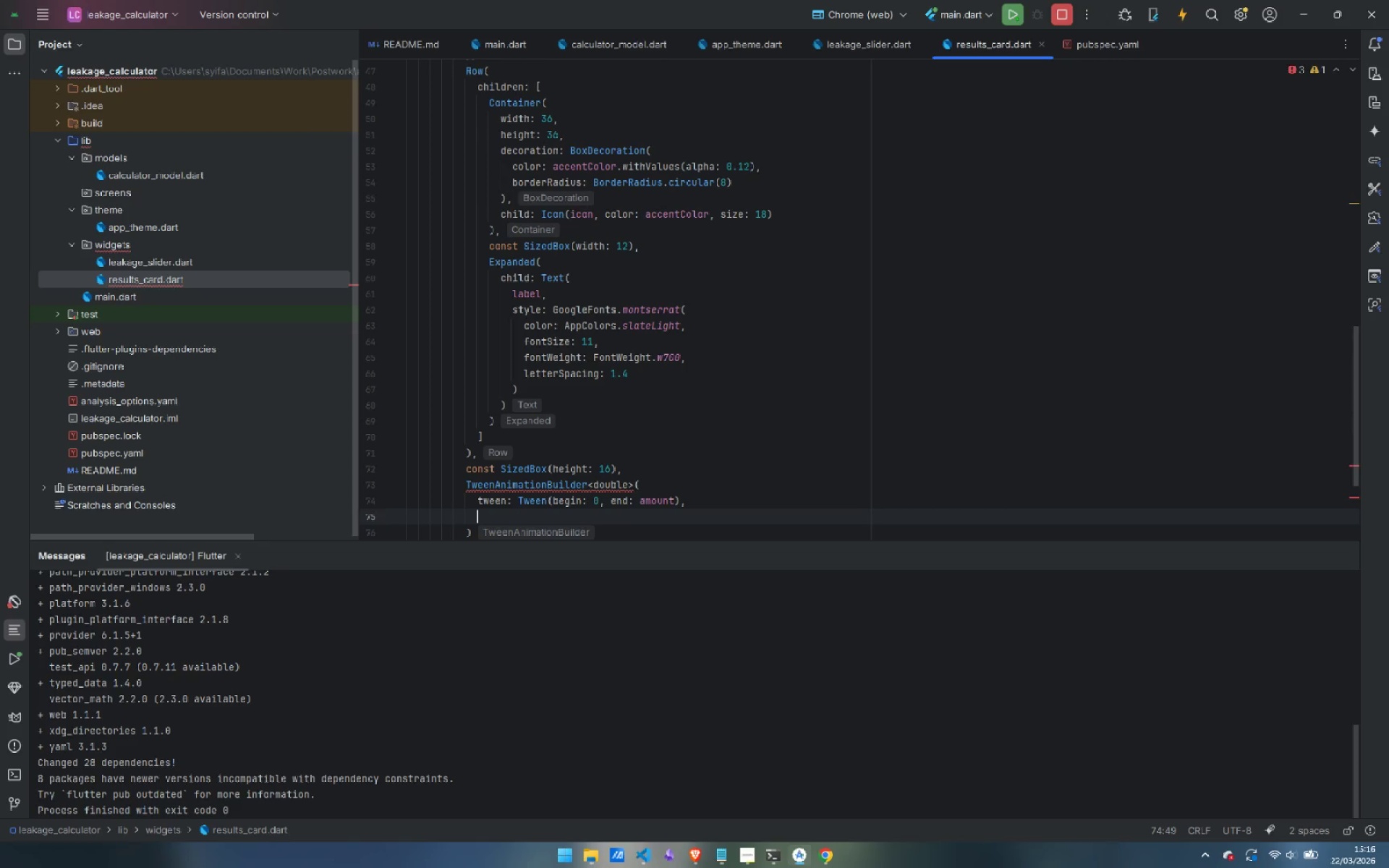 
key(Enter)
 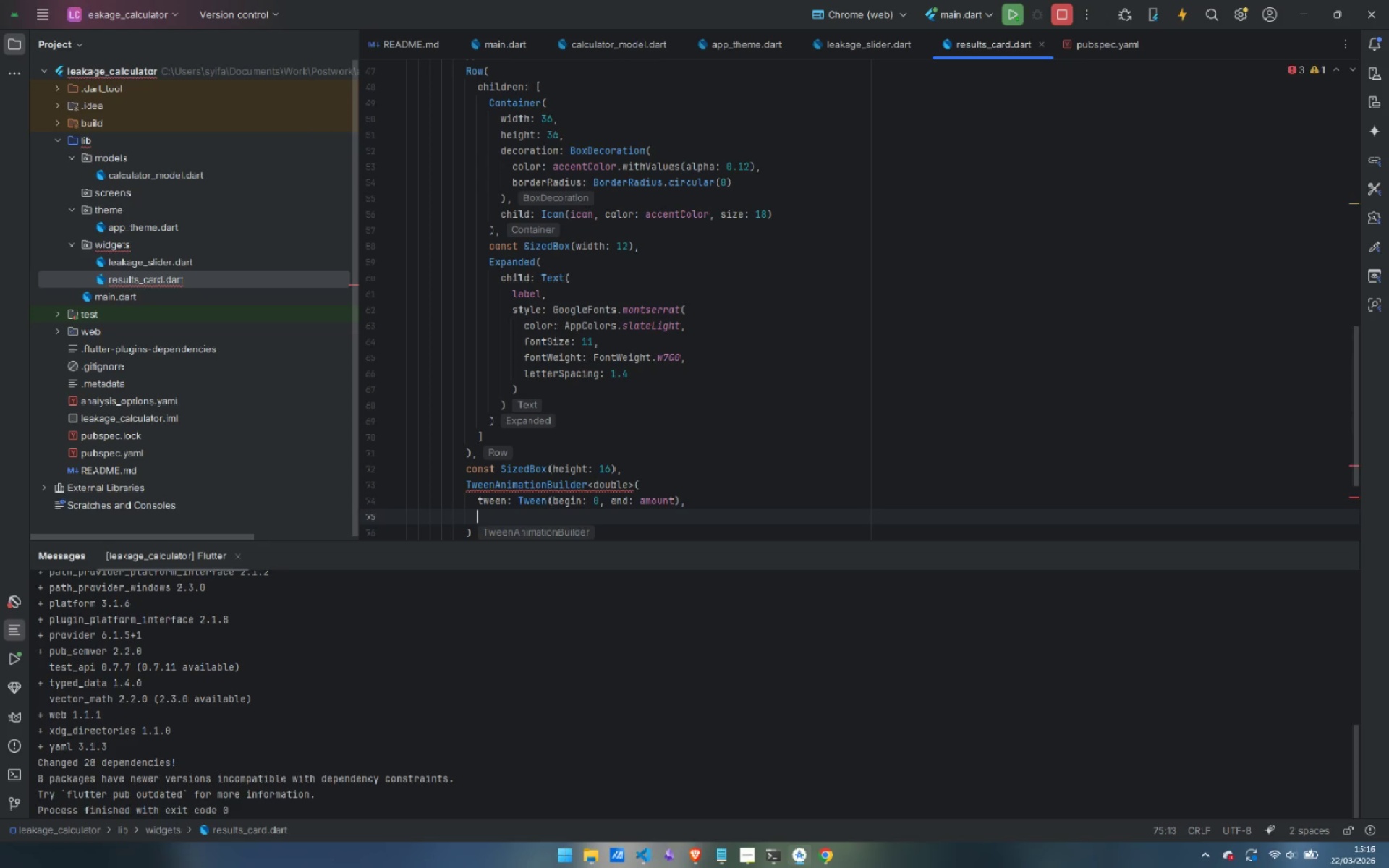 
type(duration: )
 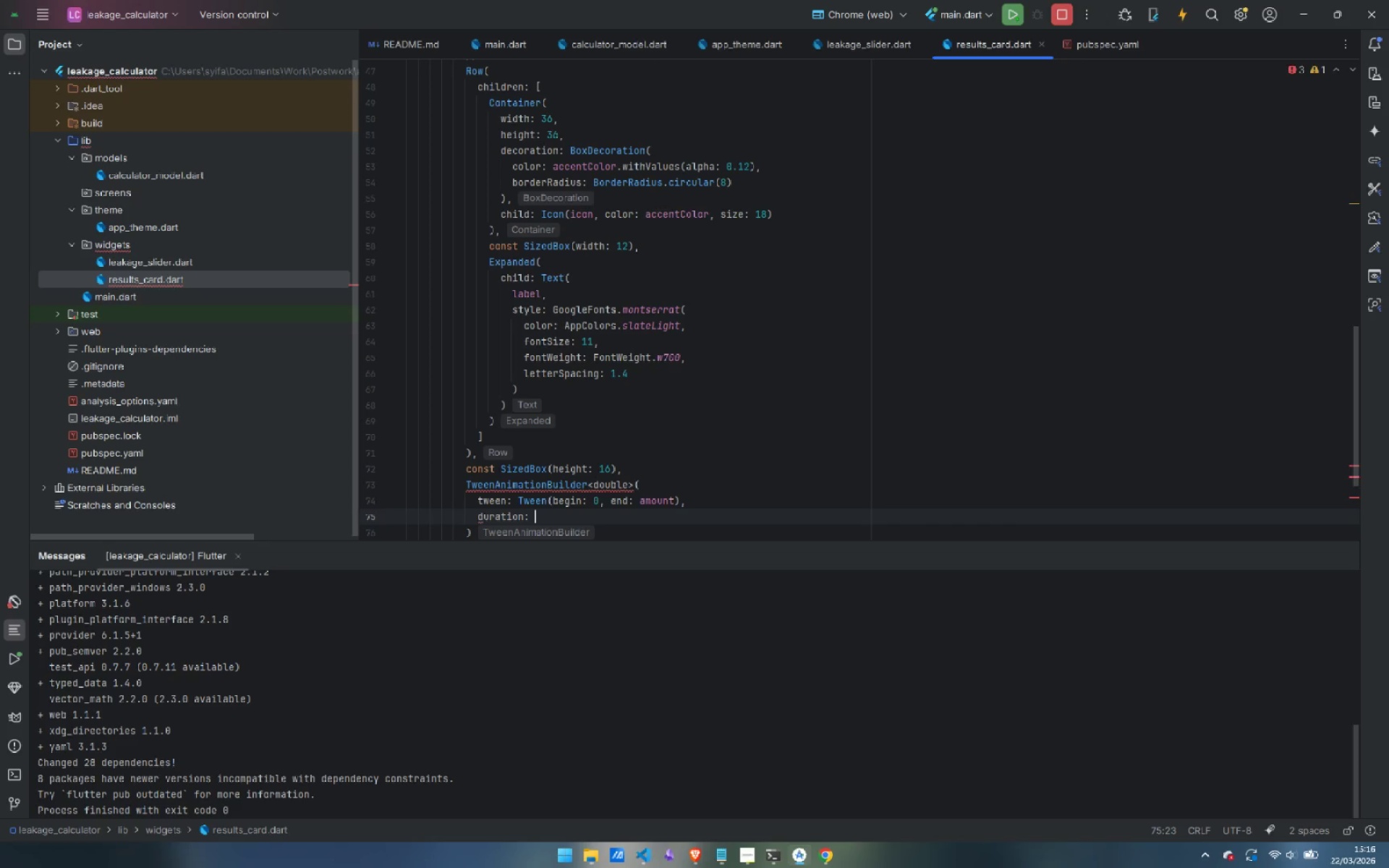 
type(const Duration(mill)
 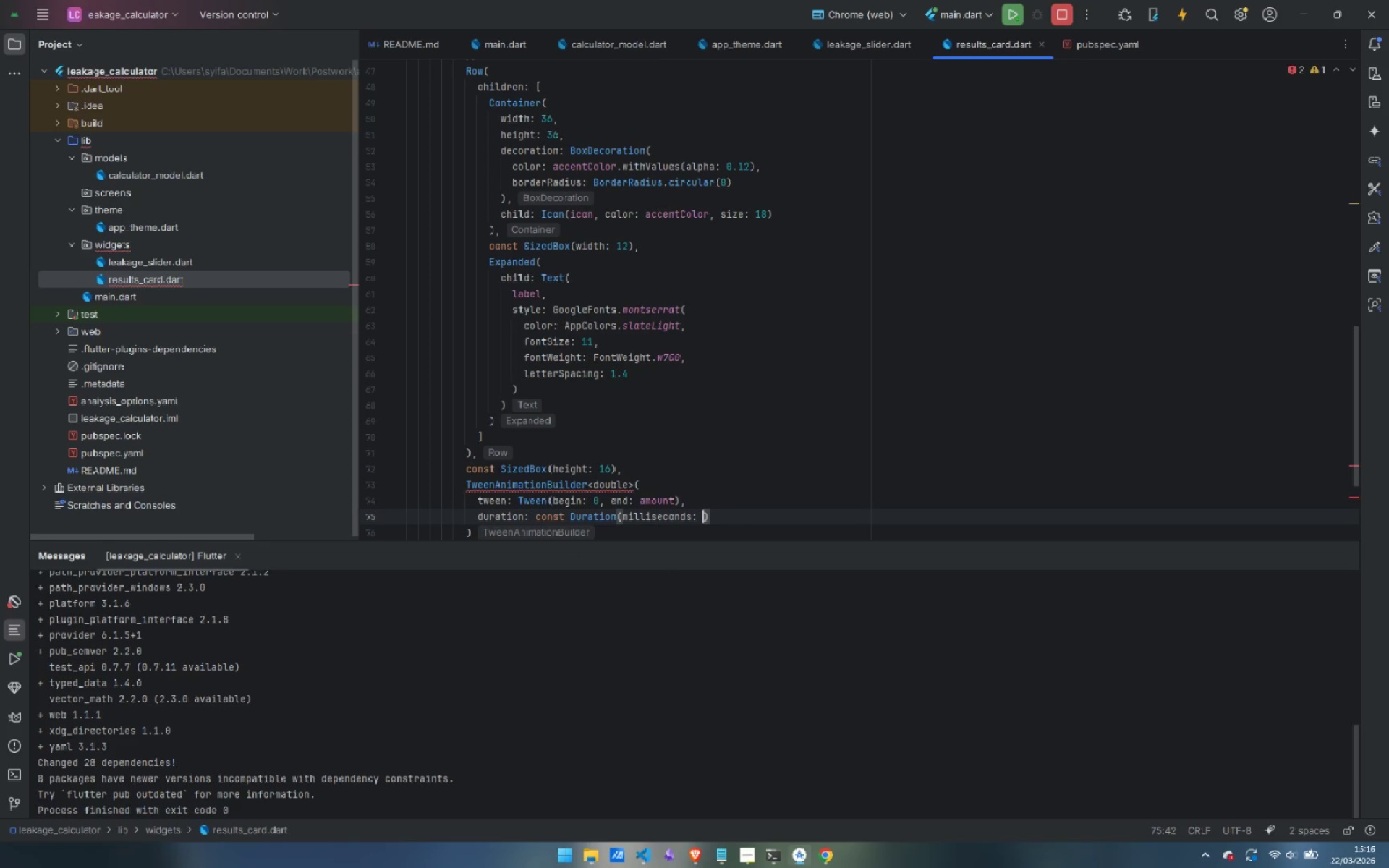 
 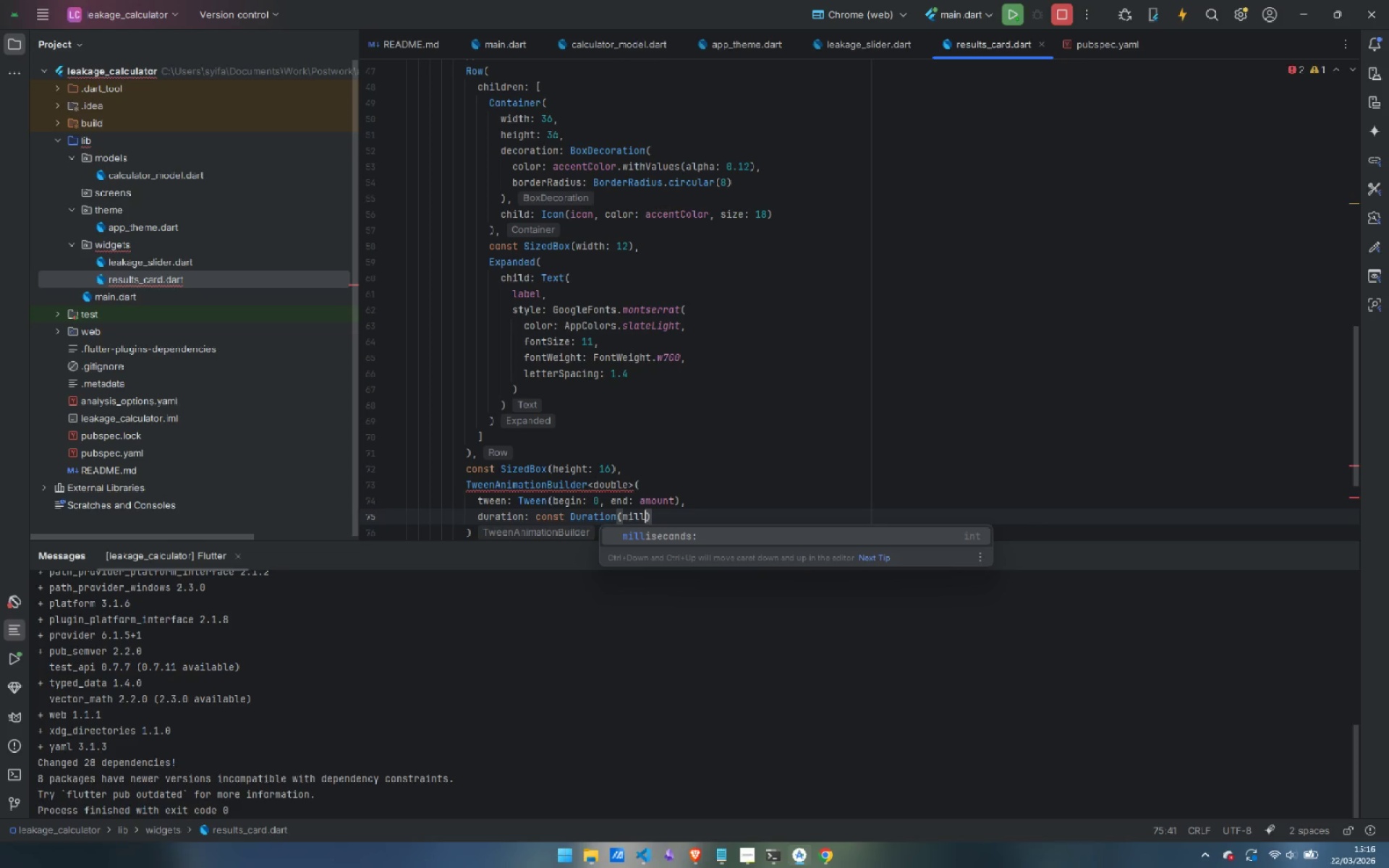 
key(Enter)
 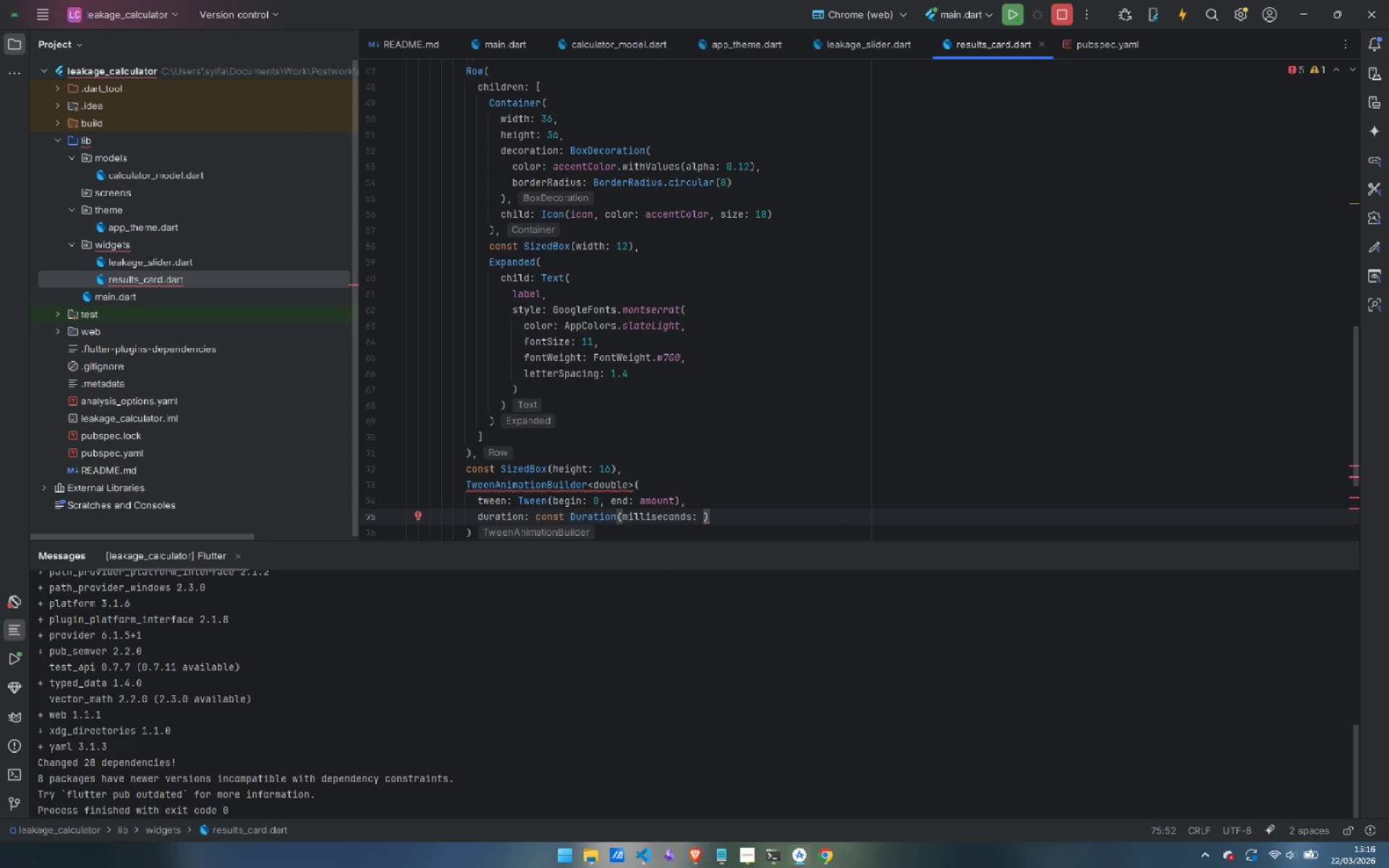 
type(700)
 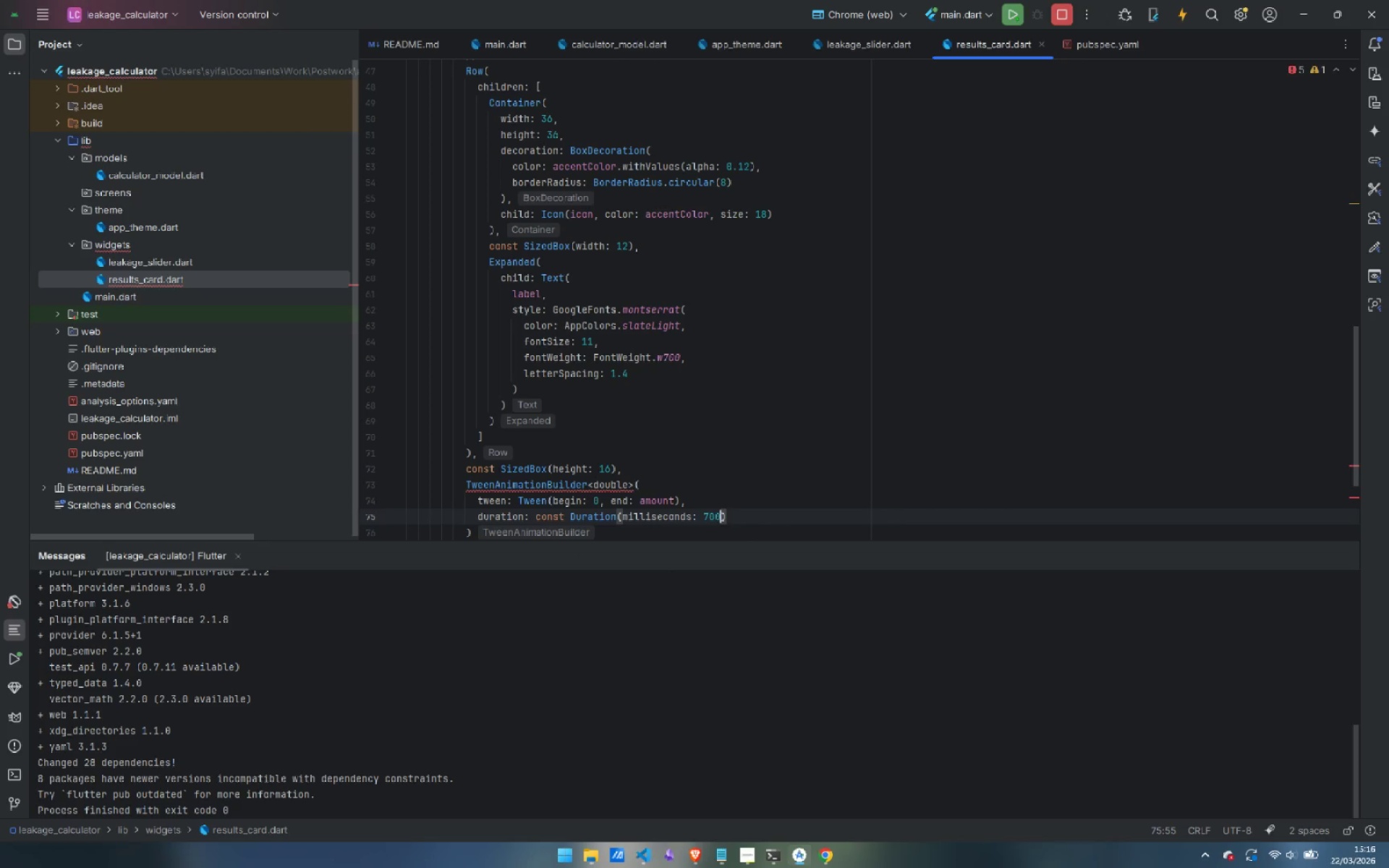 
key(ArrowRight)
 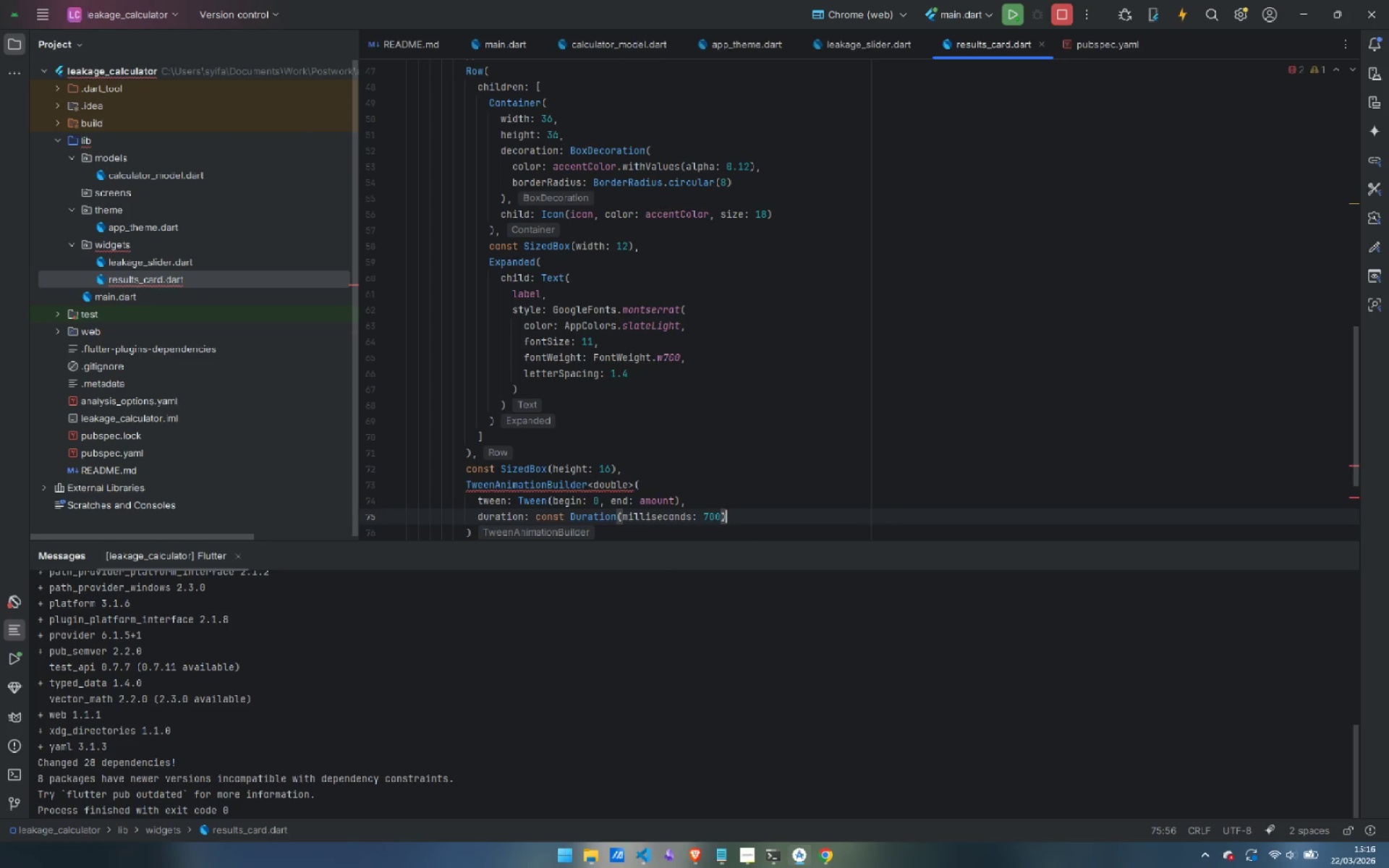 
key(Comma)
 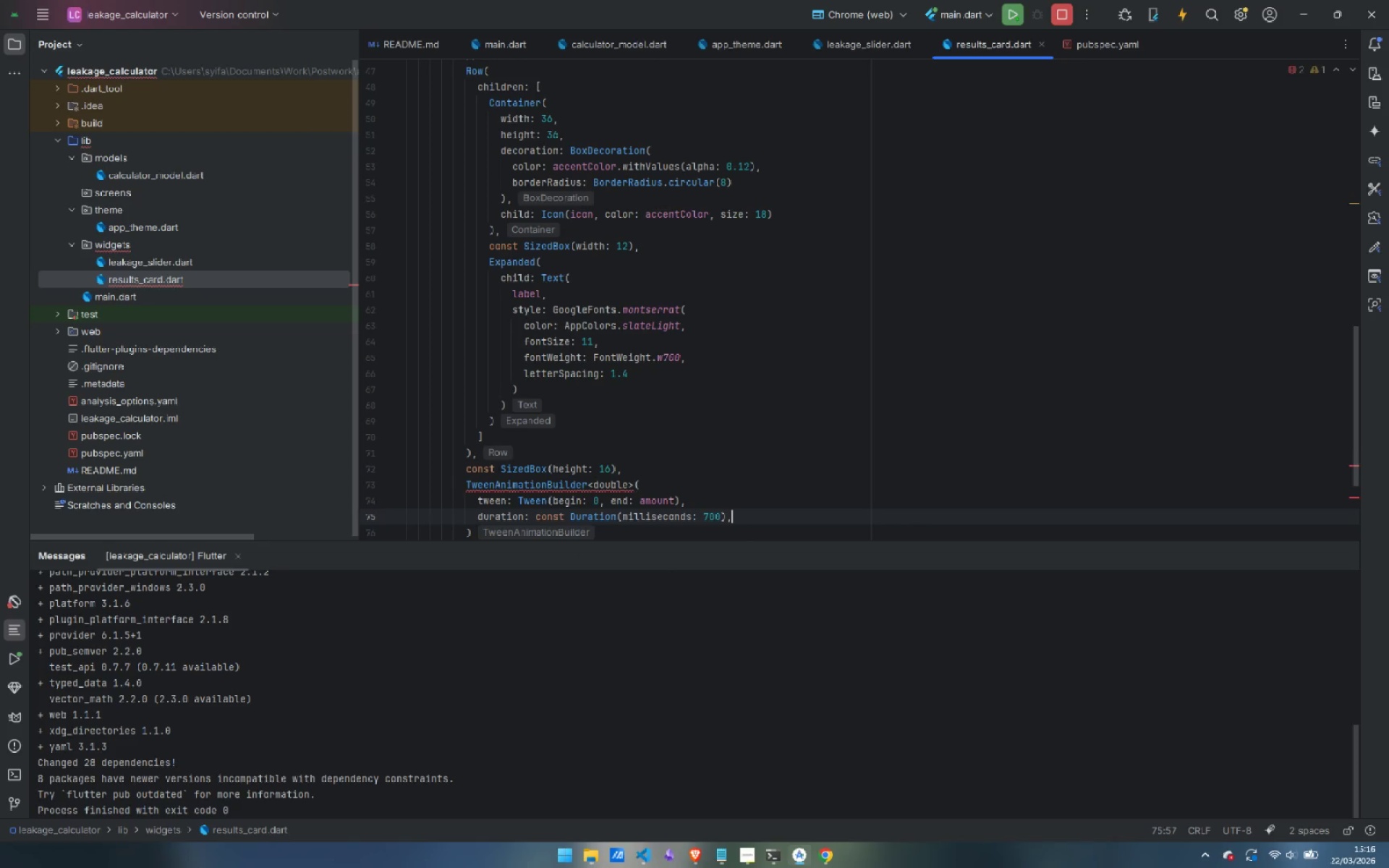 
key(Enter)
 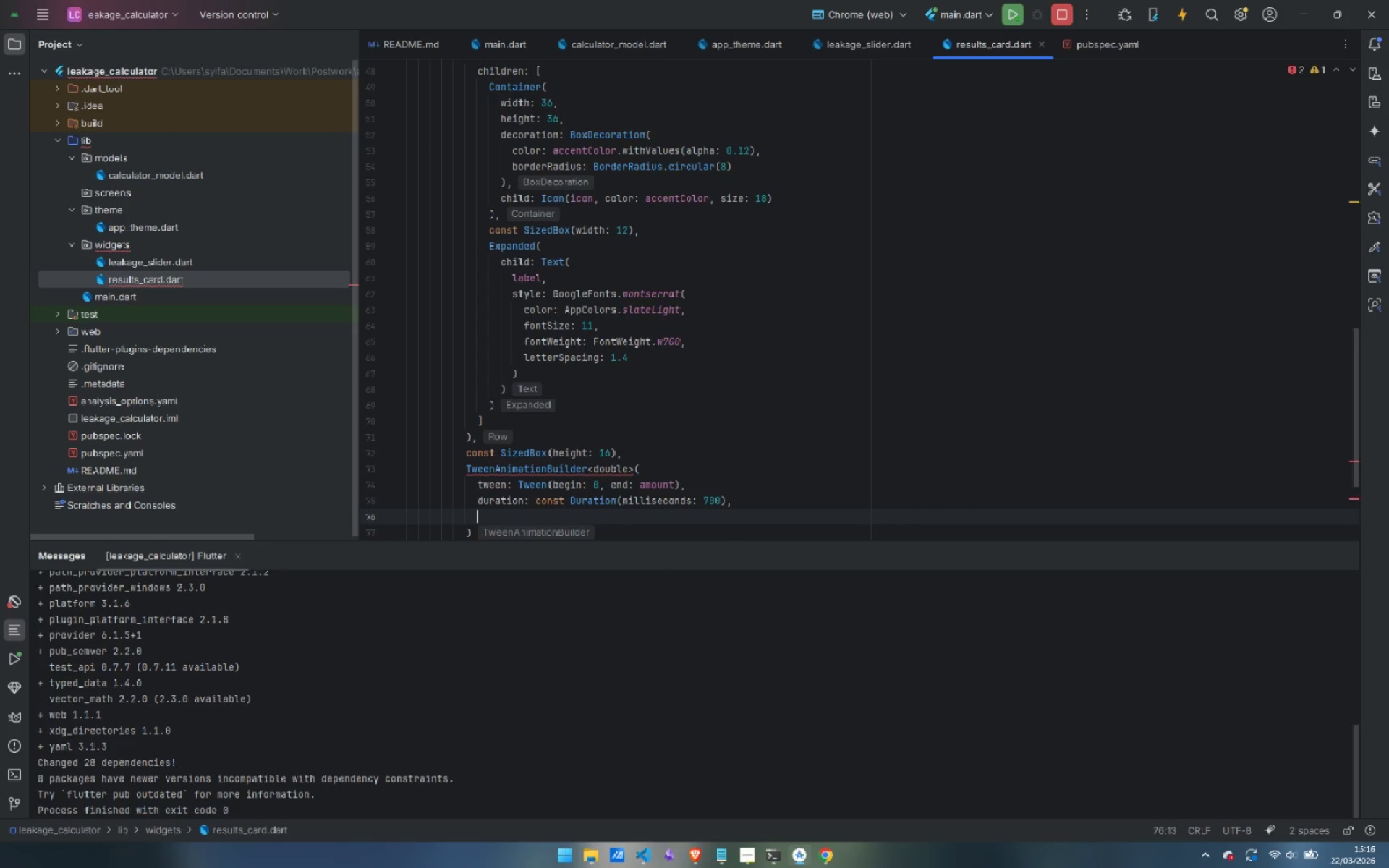 
type(curve: Curves.easeOutCubic,)
 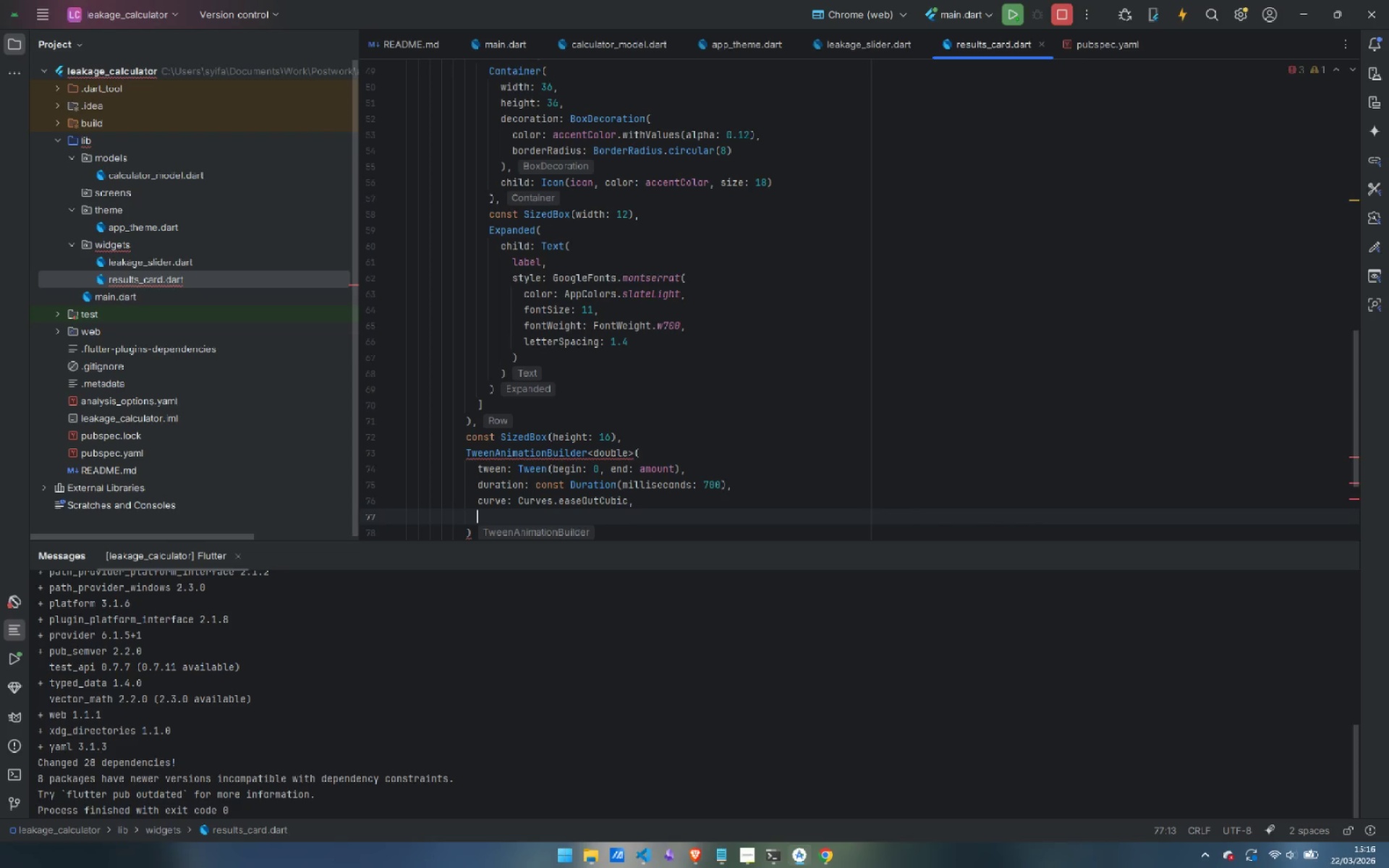 
 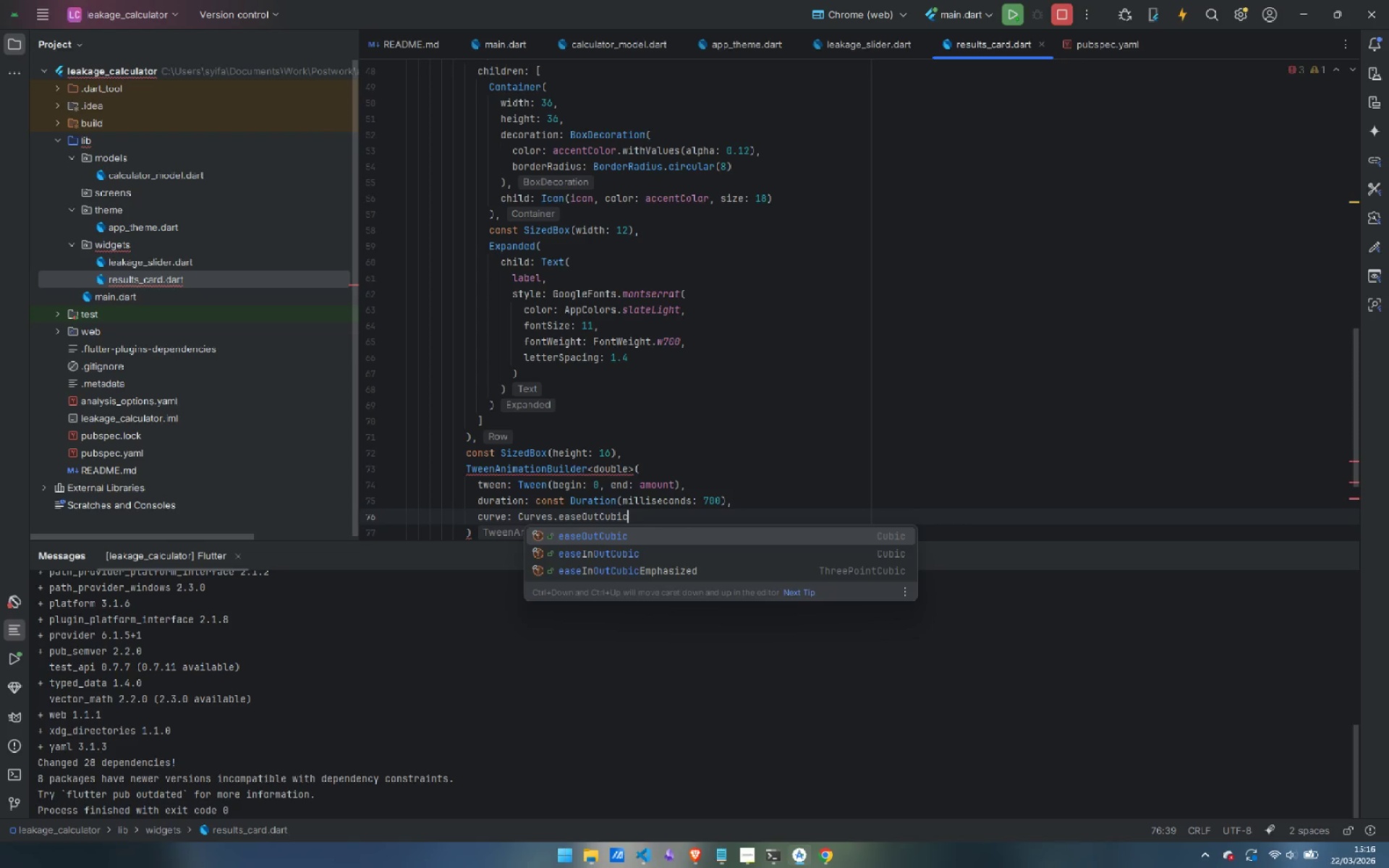 
key(Enter)
 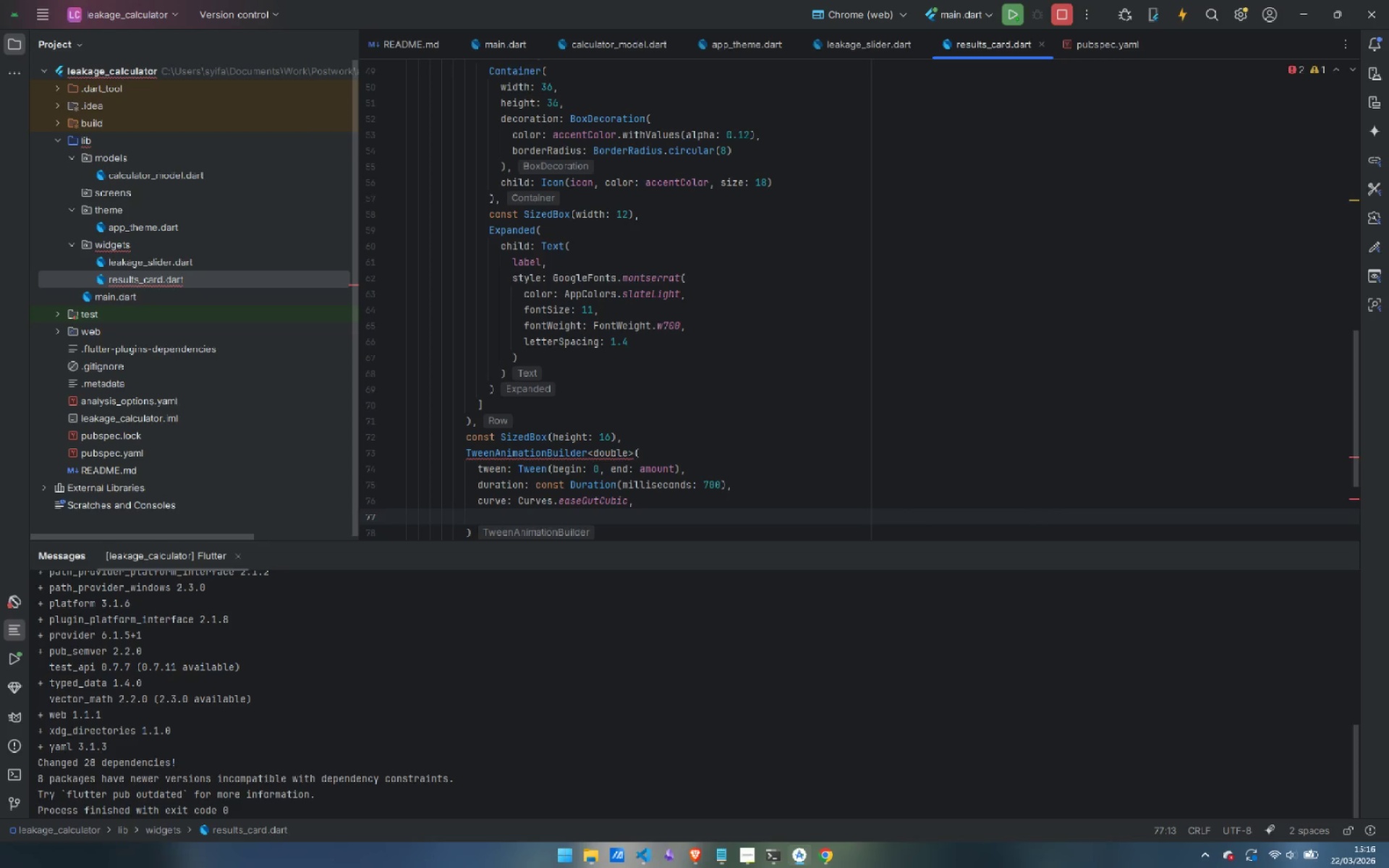 
type(build)
 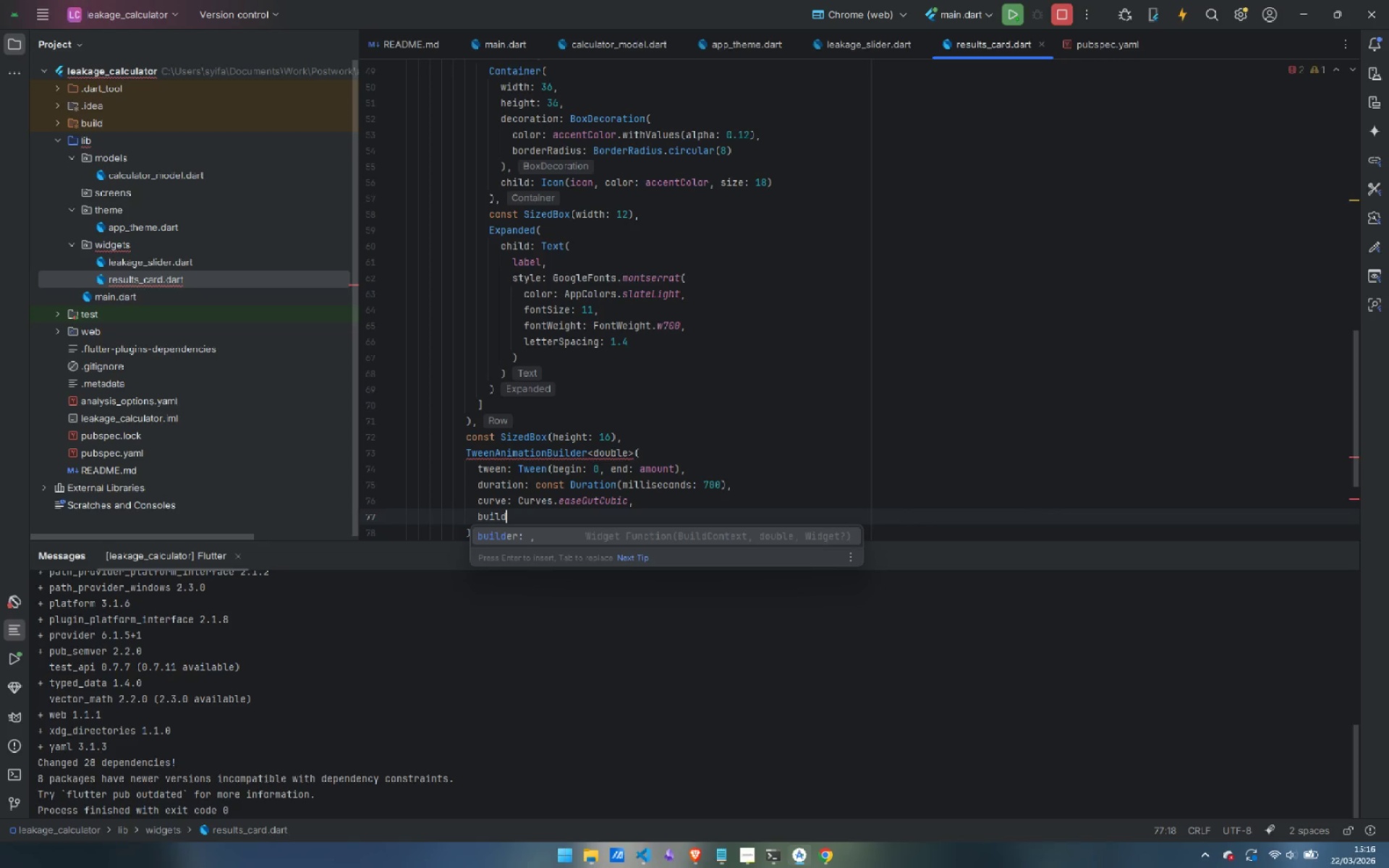 
key(Enter)
 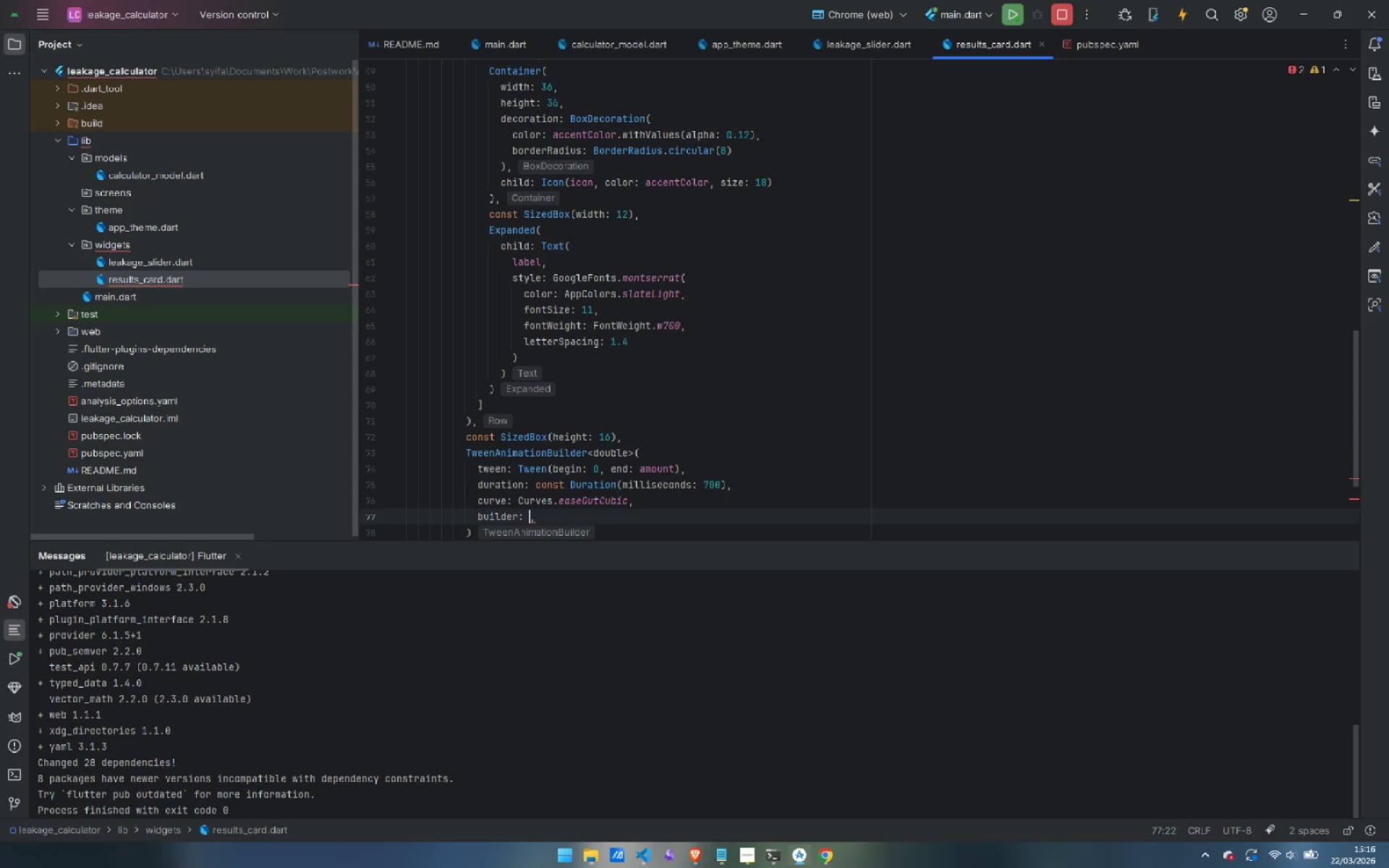 
type((context, value, _)
 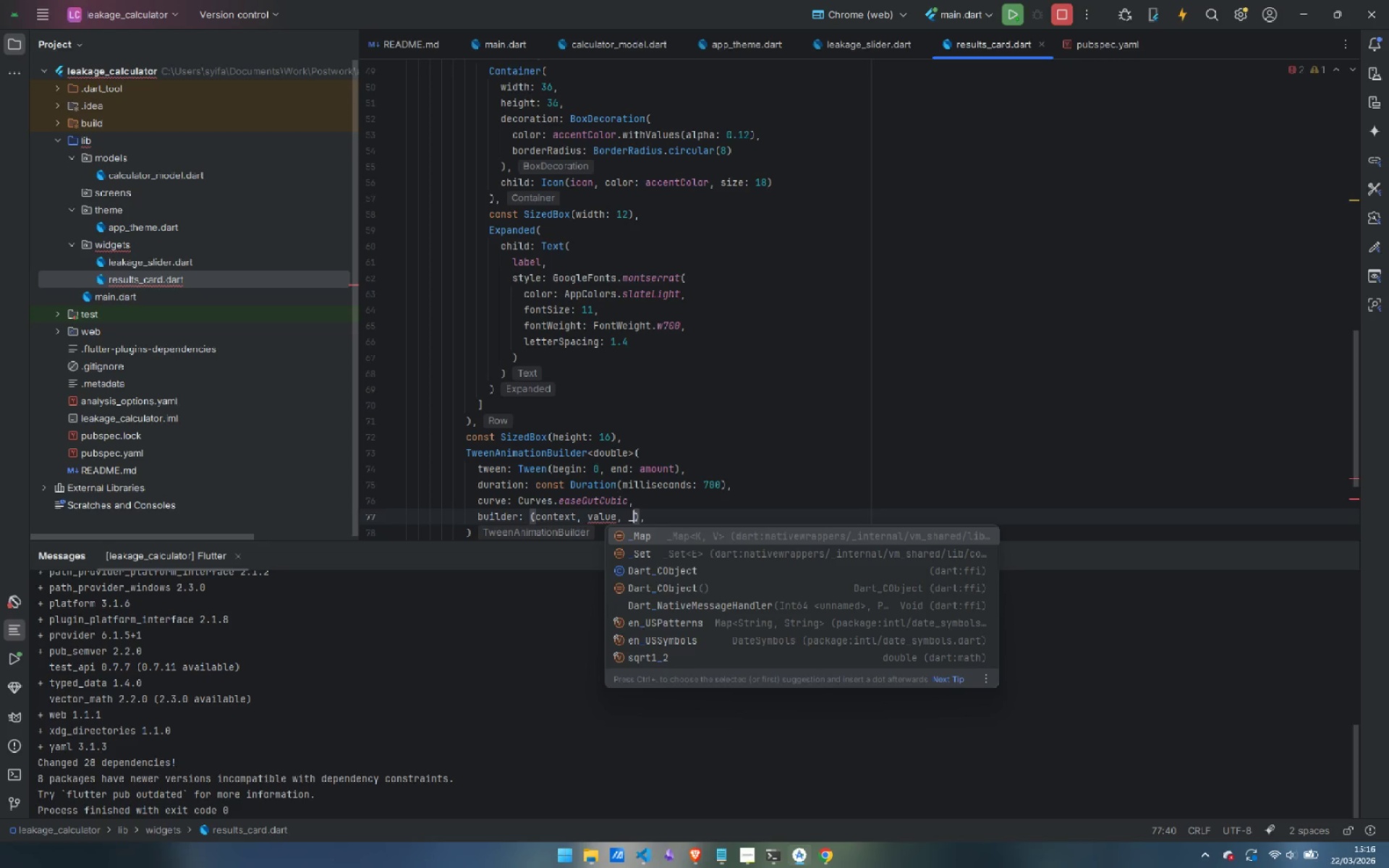 
key(ArrowRight)
 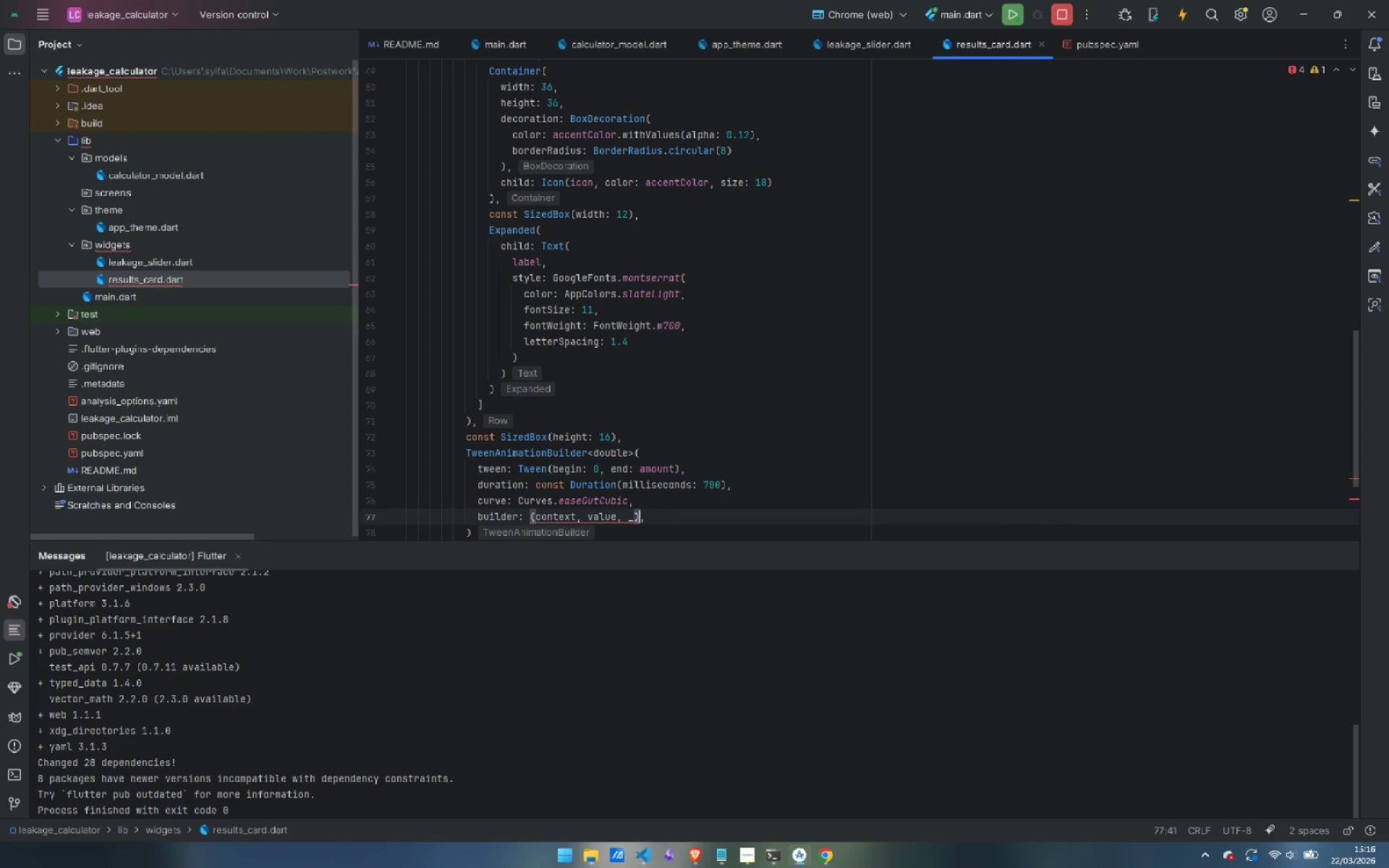 
key(Space)
 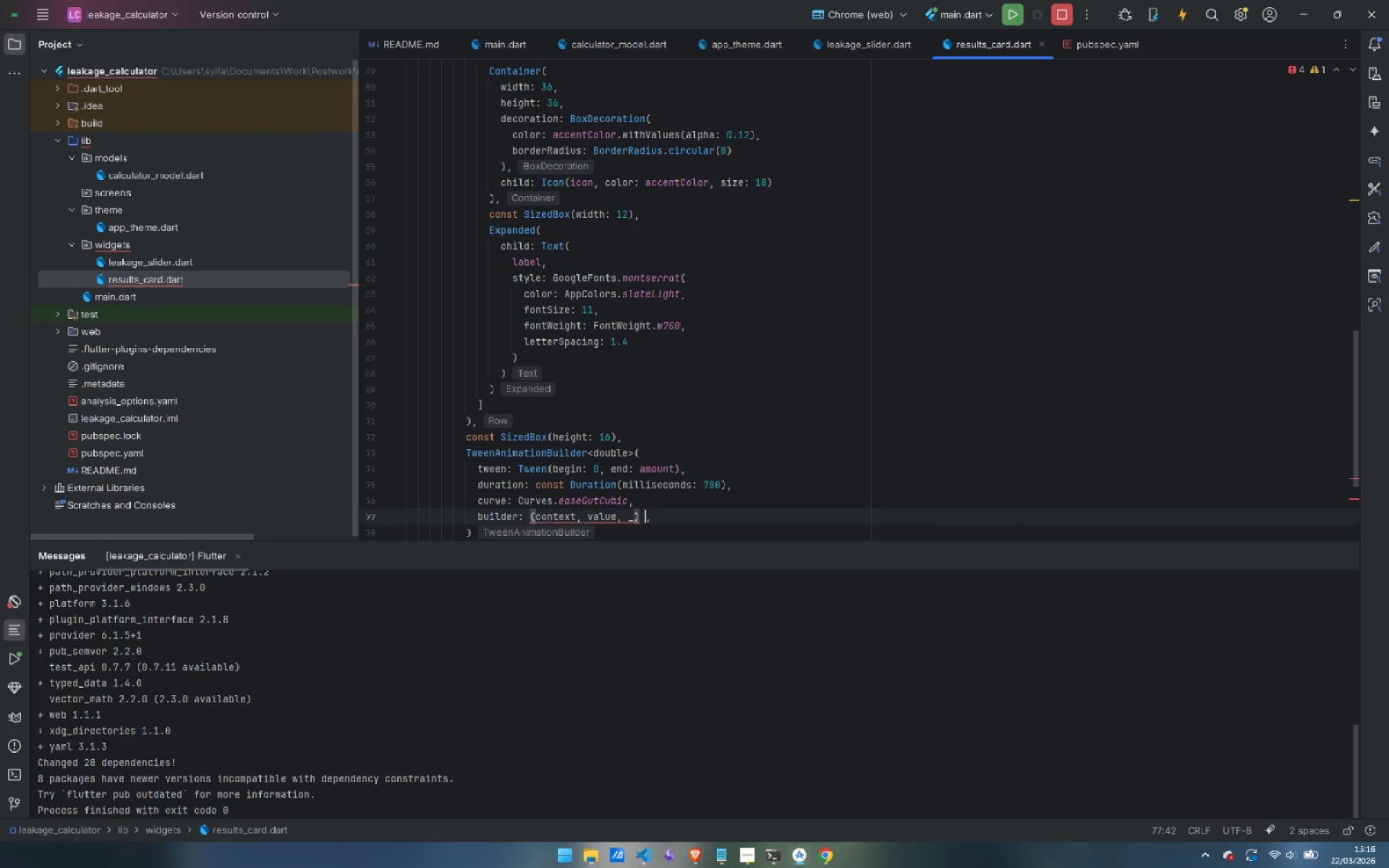 
key(Shift+BracketLeft)
 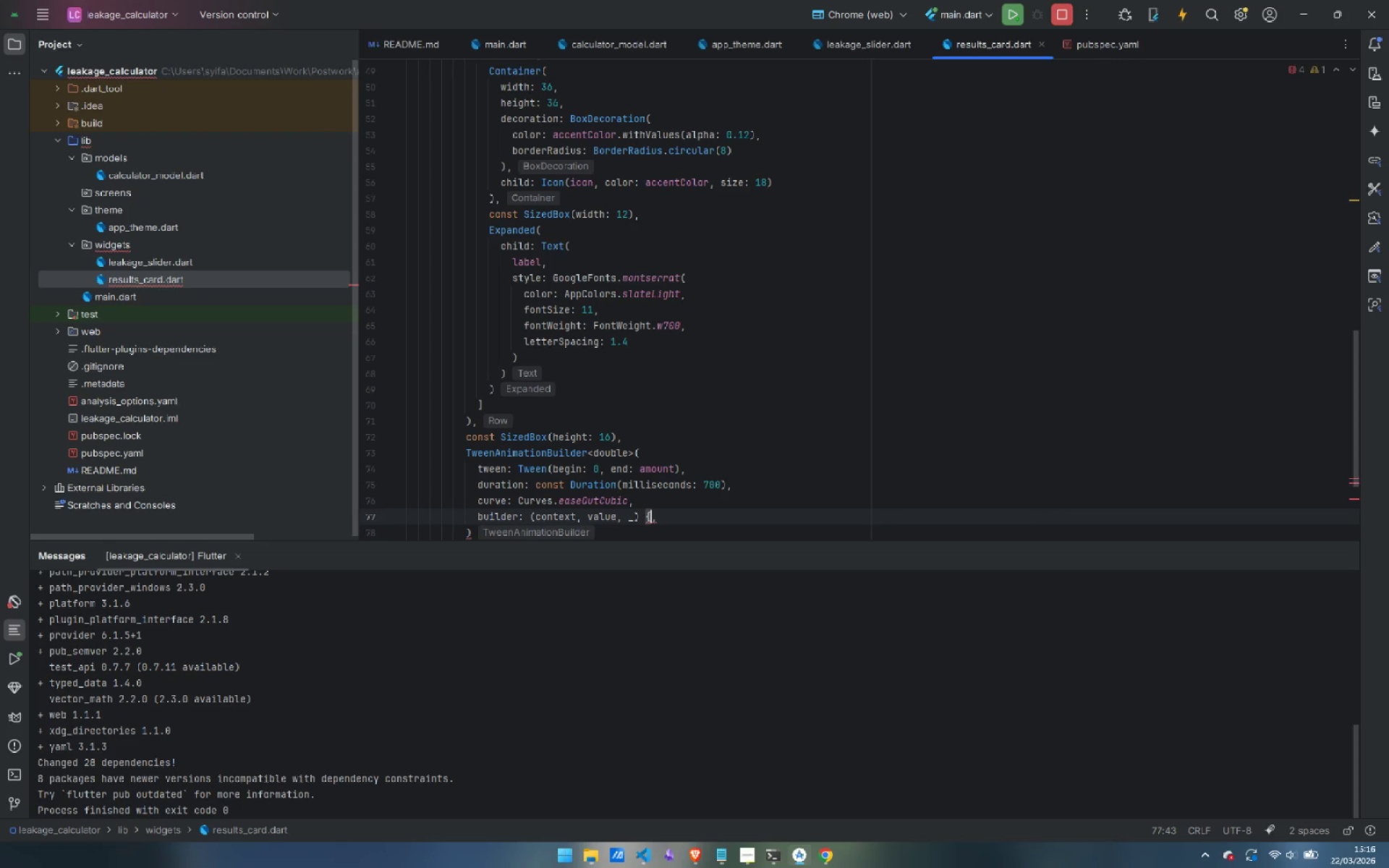 
key(Enter)
 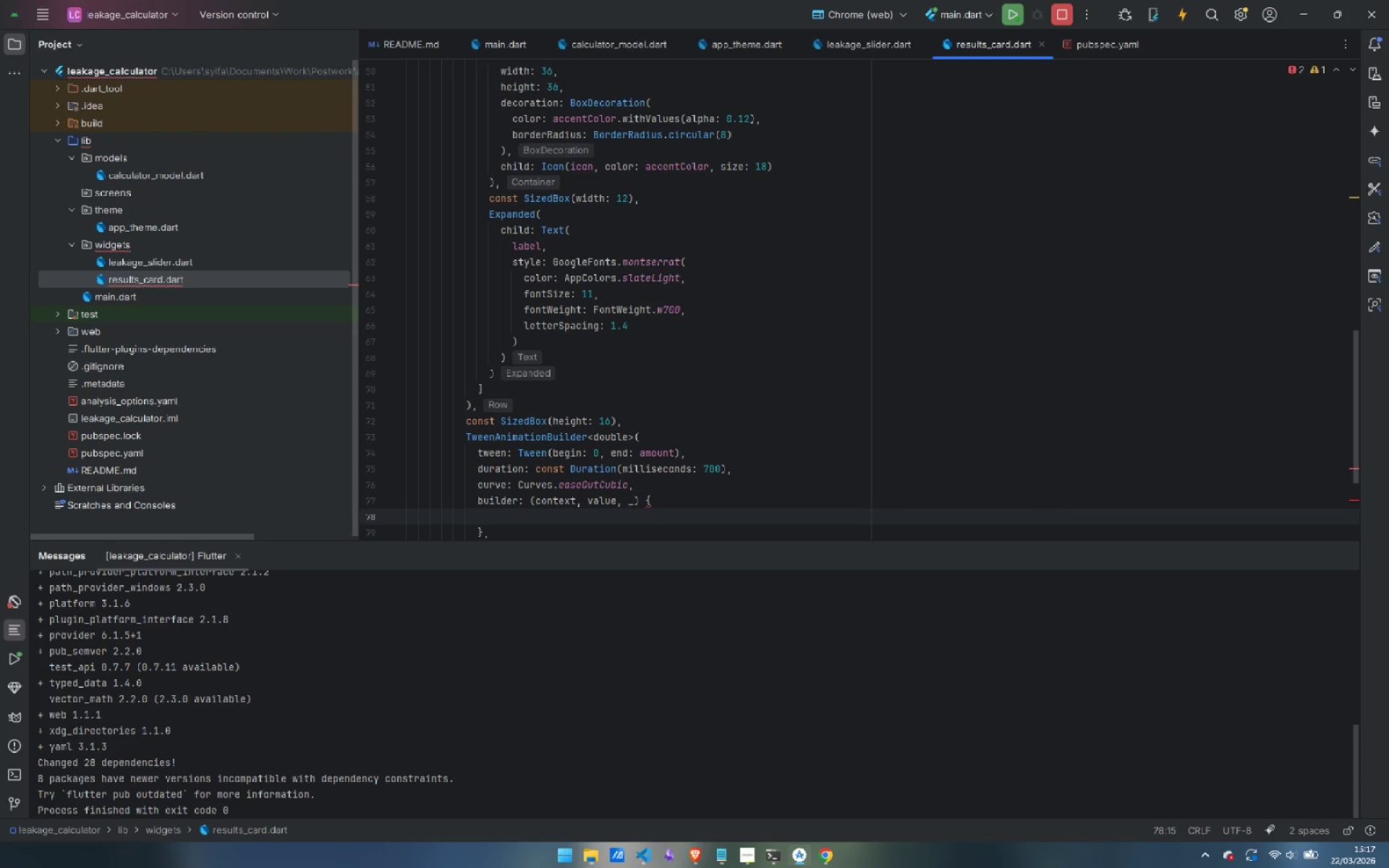 
type(return Text()
 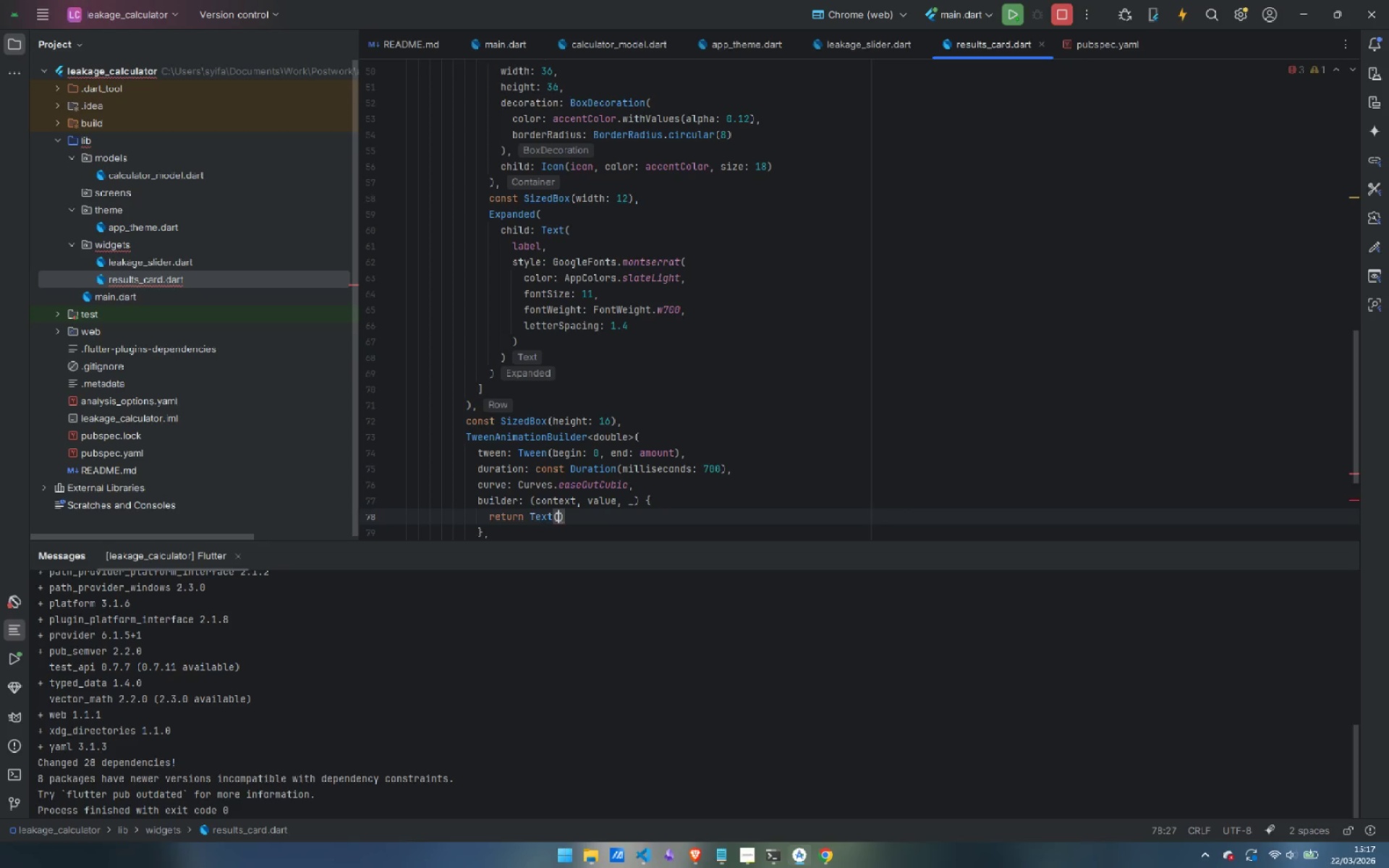 
key(Enter)
 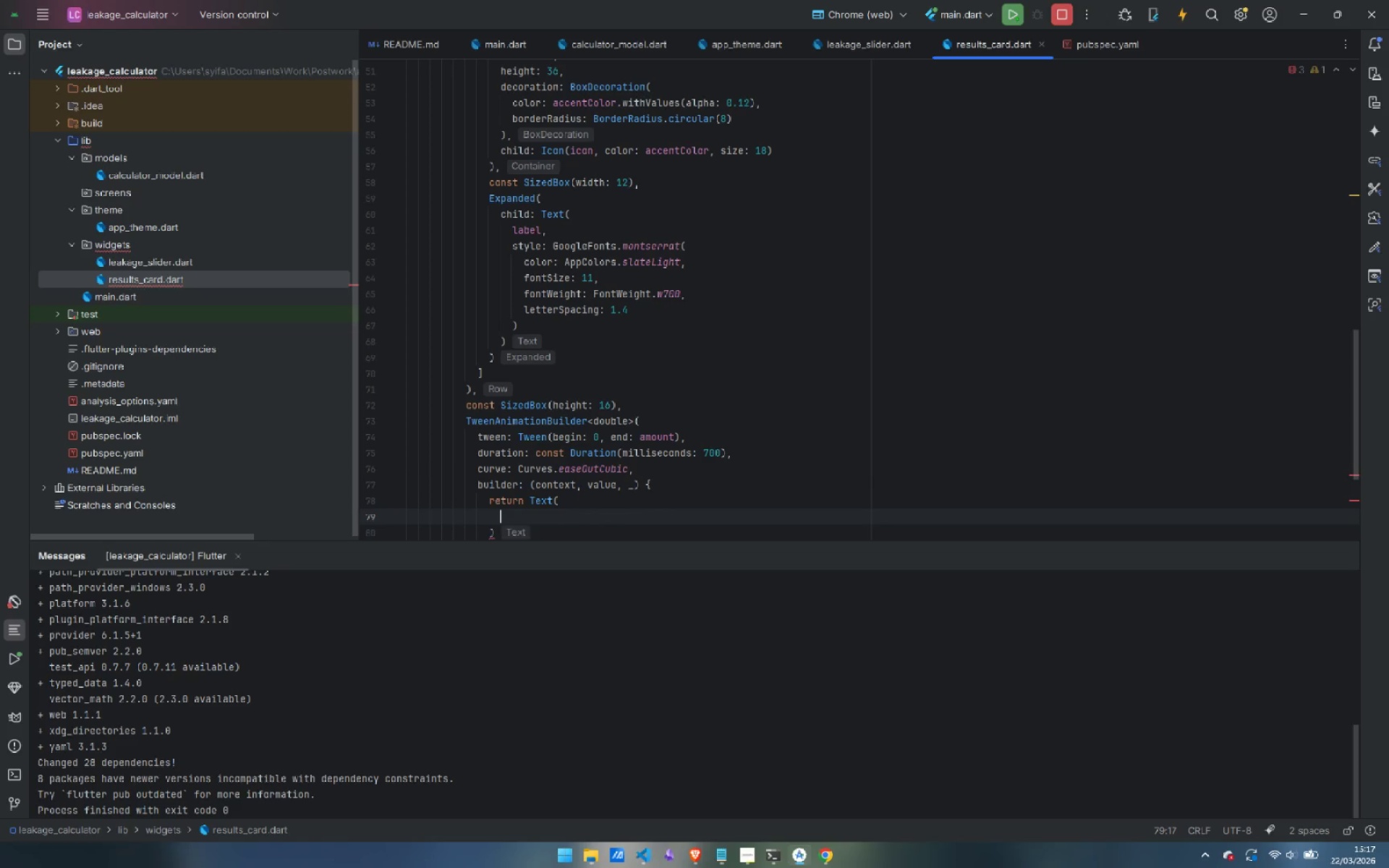 
type(curre)
 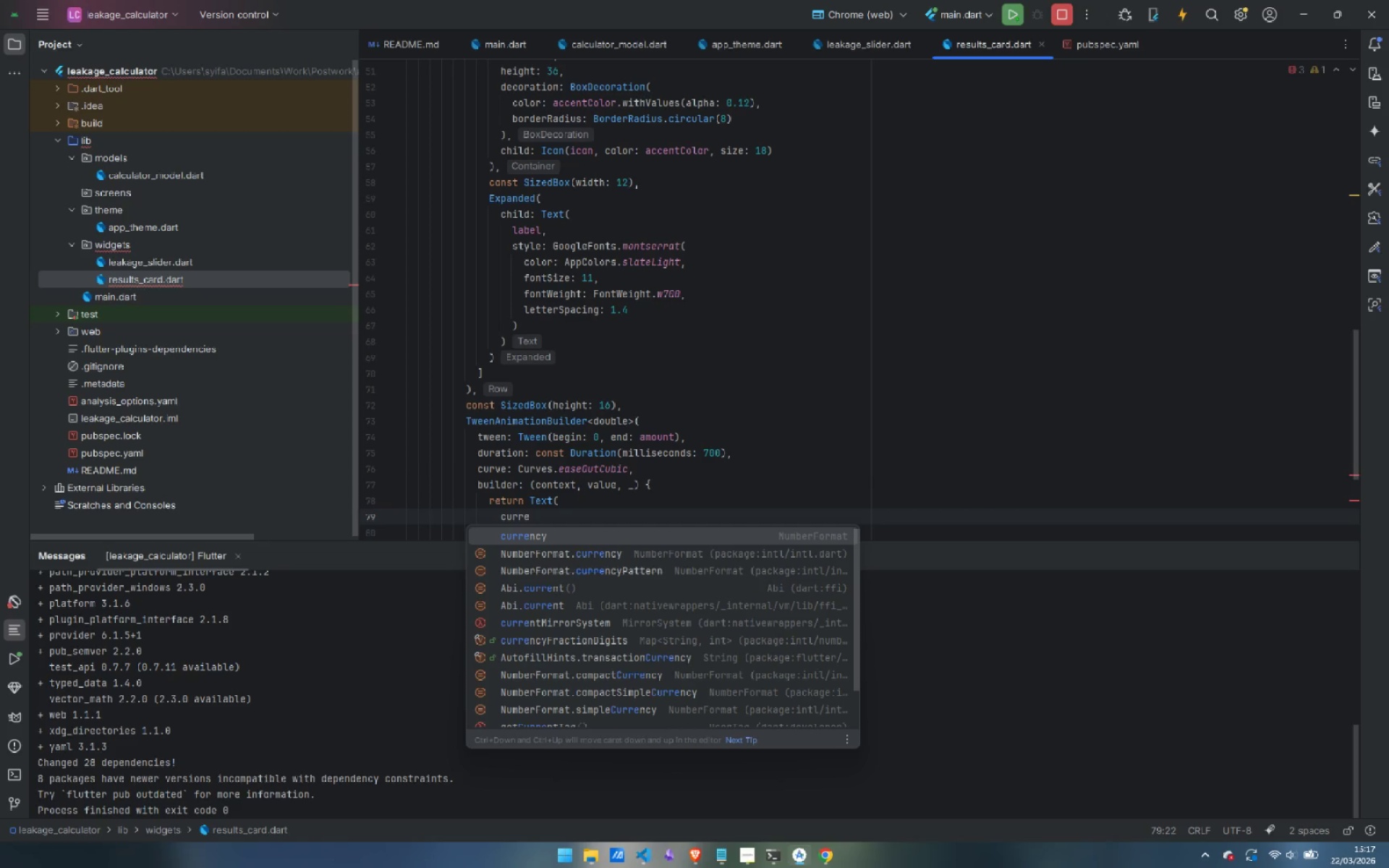 
key(Enter)
 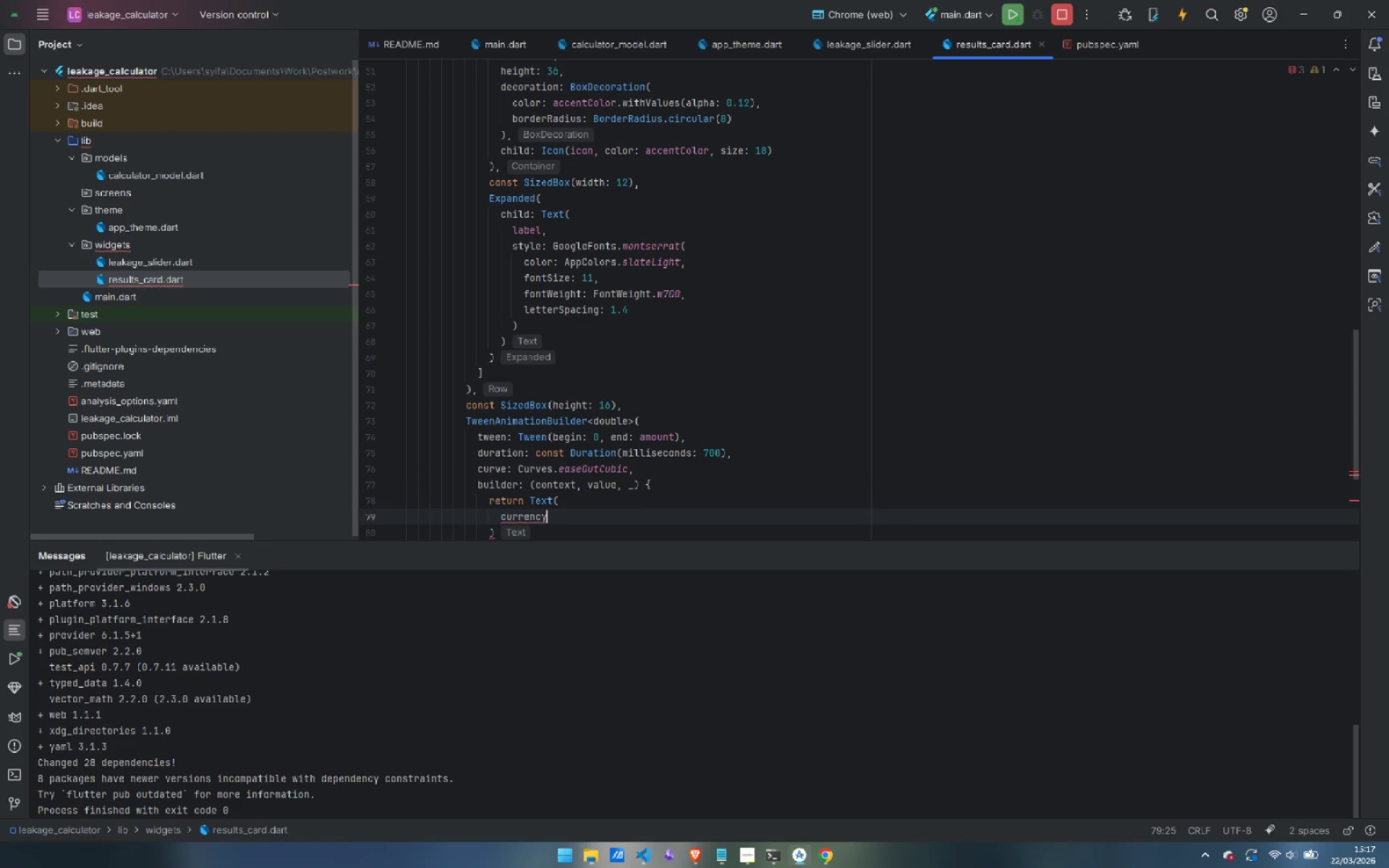 
type(.fom)
key(Backspace)
type(rmat)
 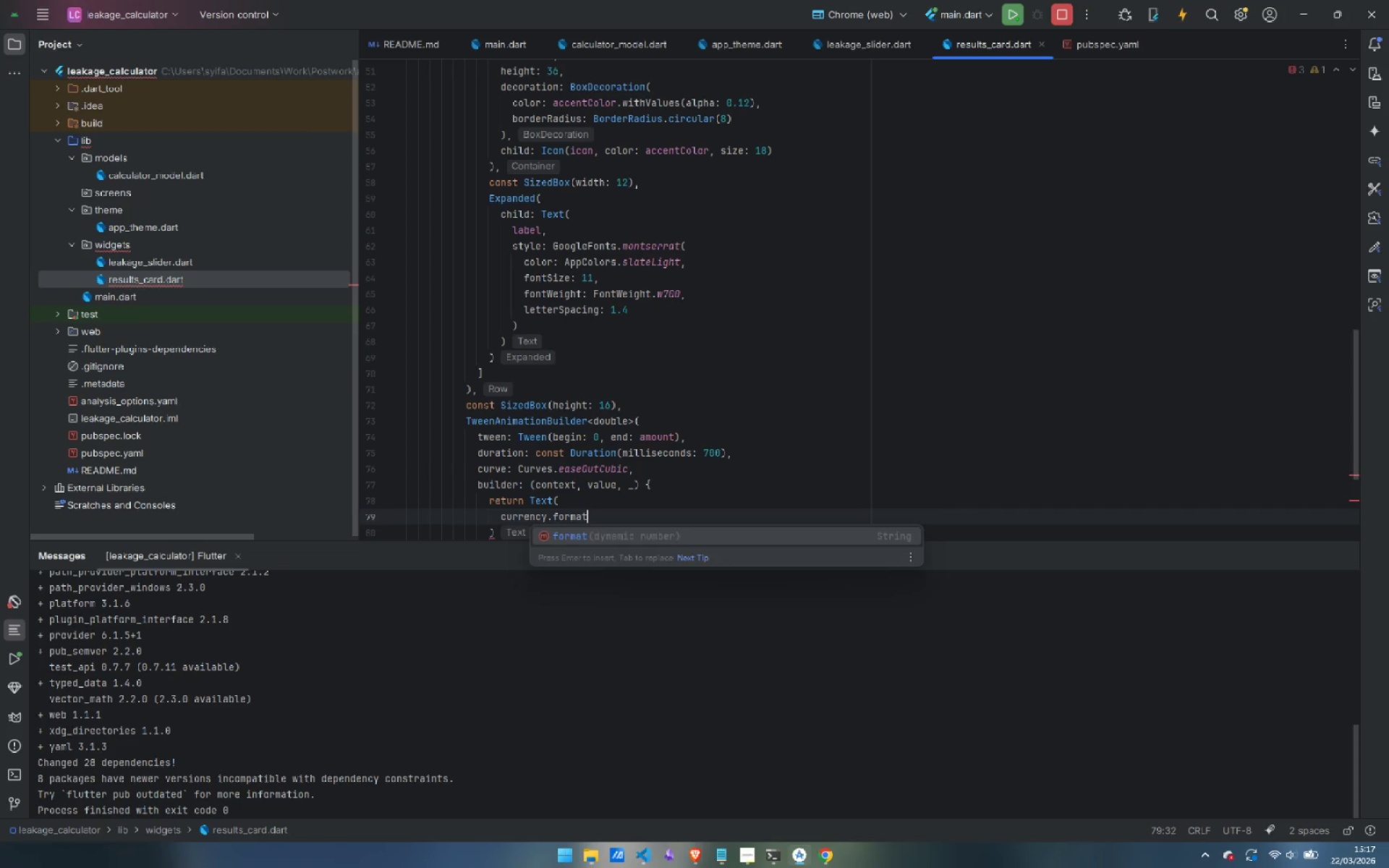 
key(Enter)
 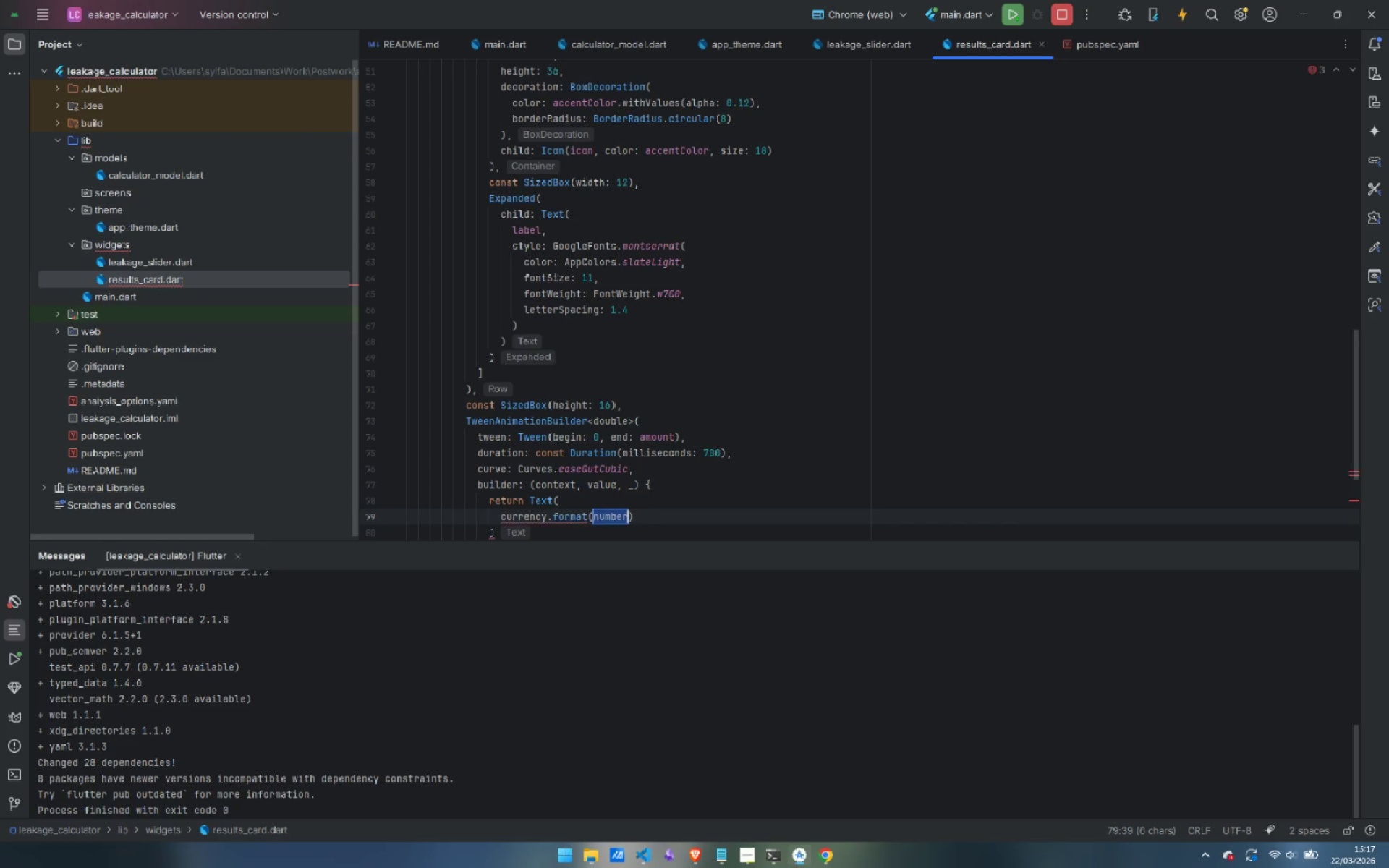 
type(value)
 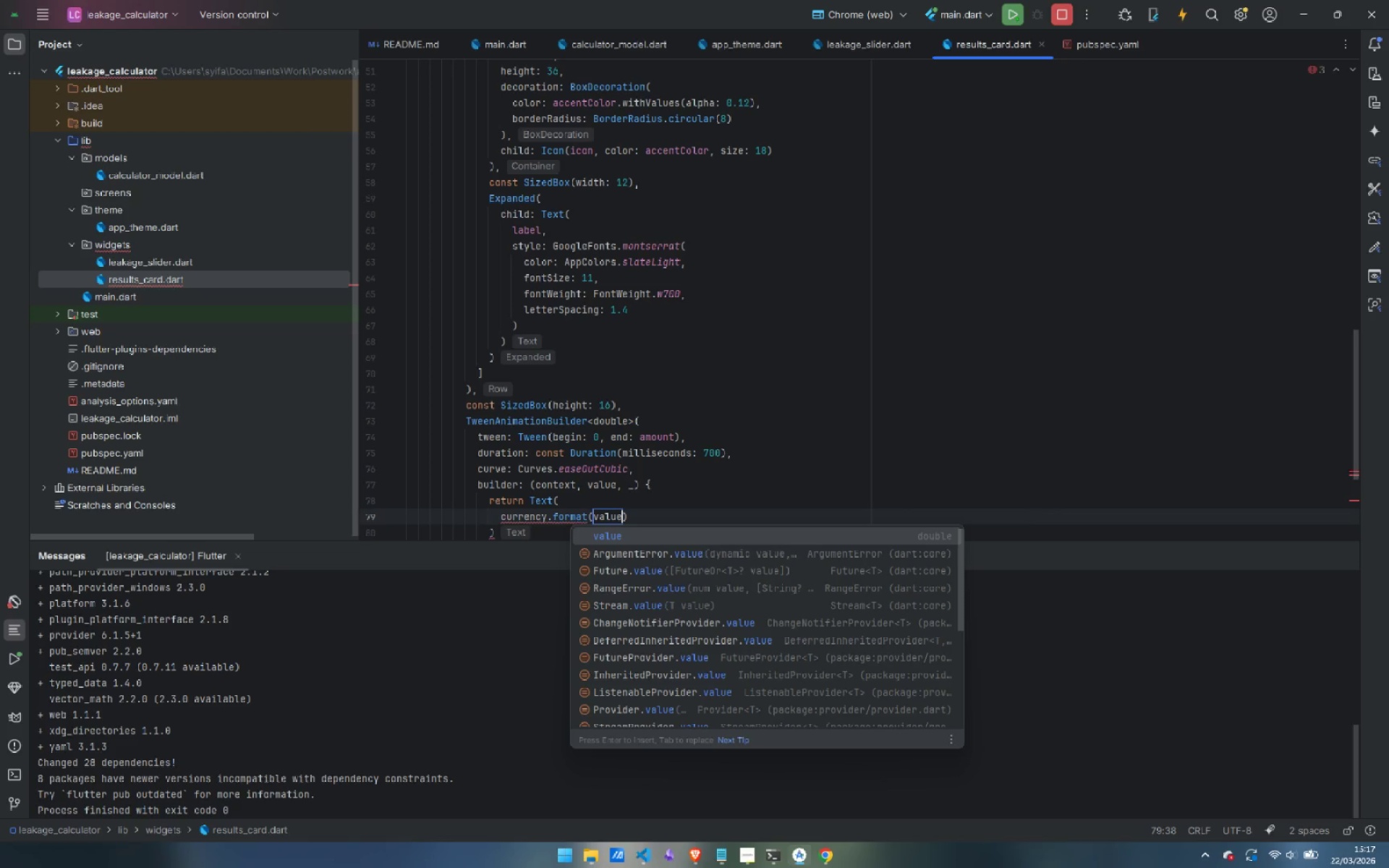 
key(Enter)
 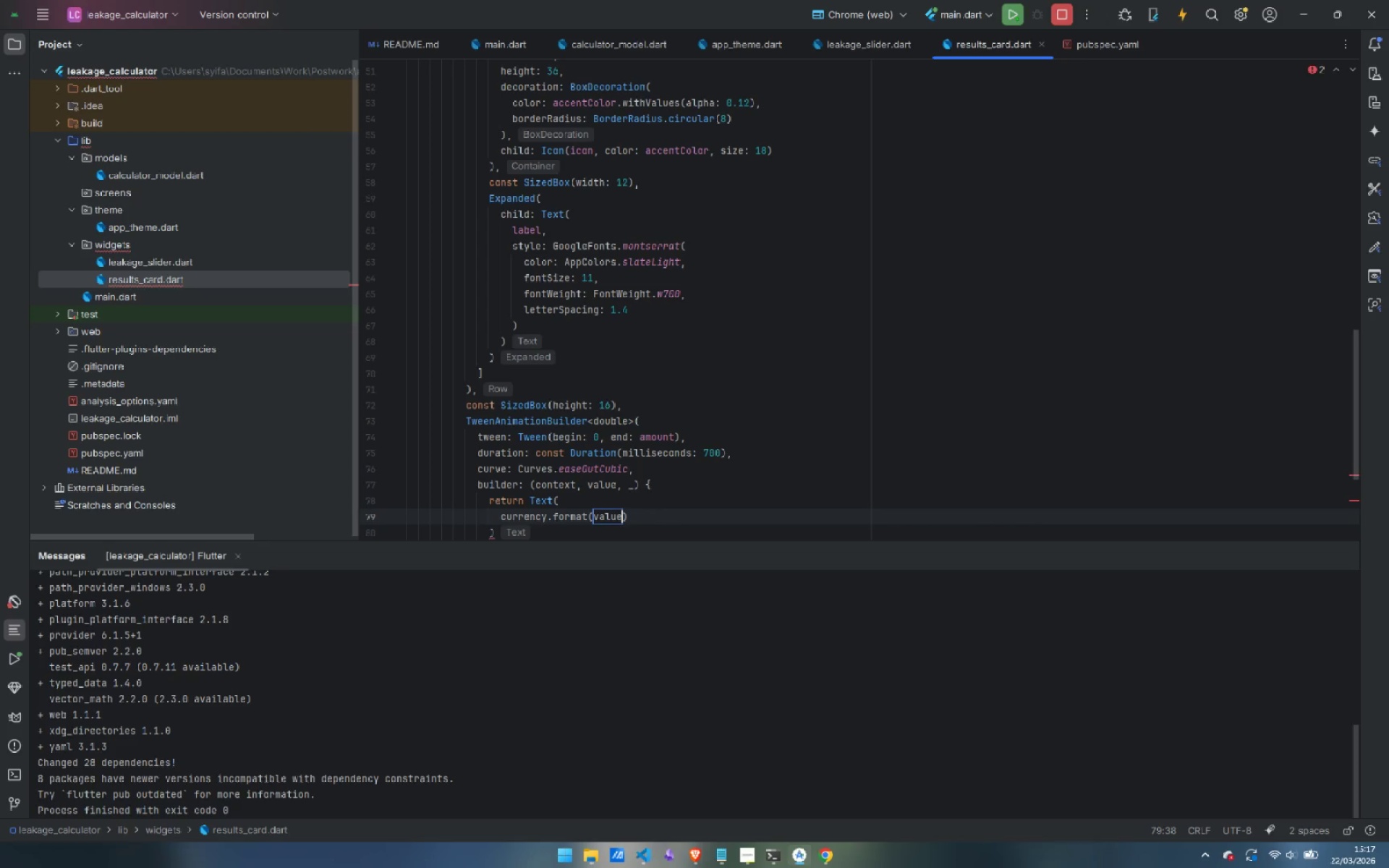 
key(ArrowRight)
 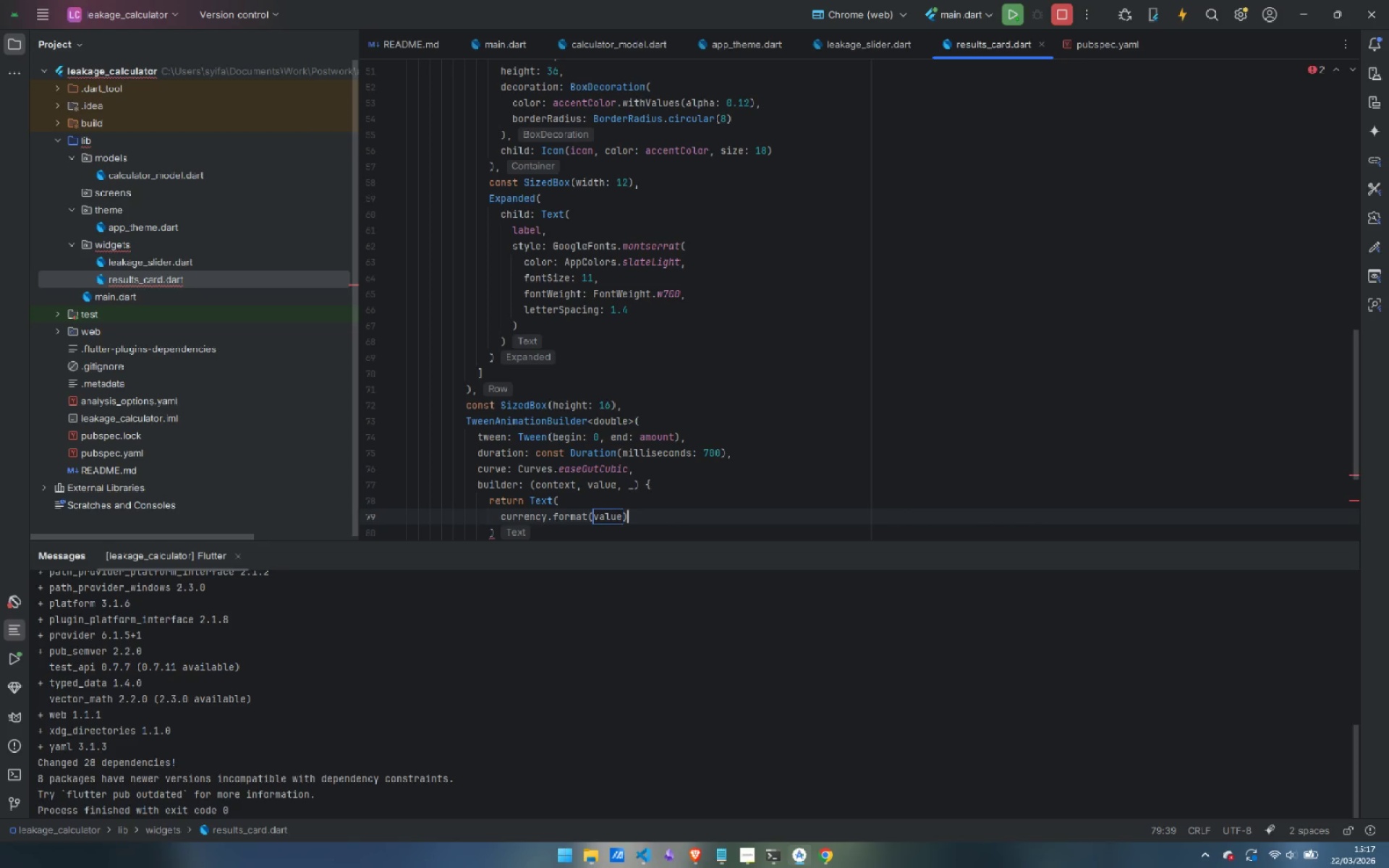 
key(Comma)
 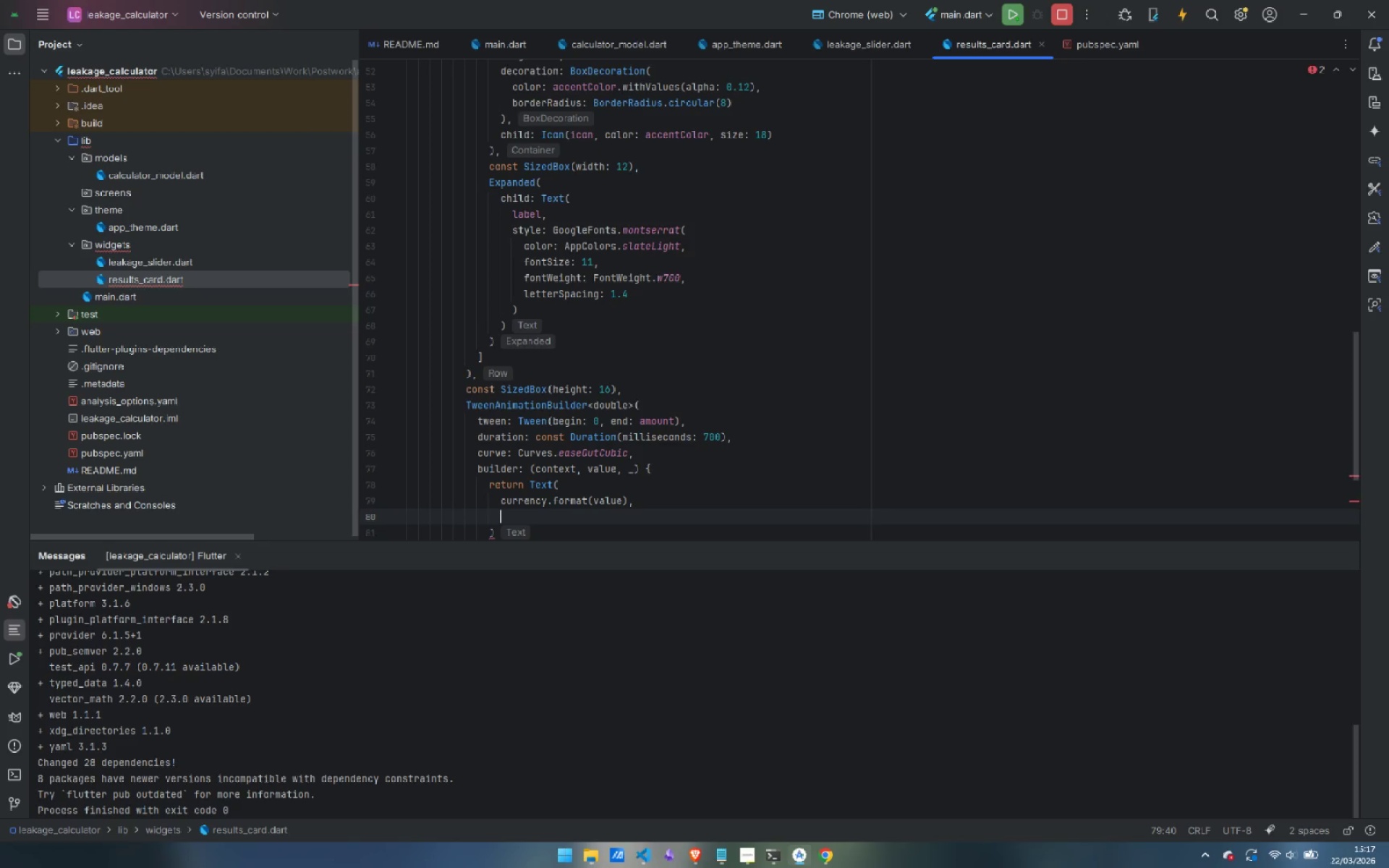 
key(Enter)
 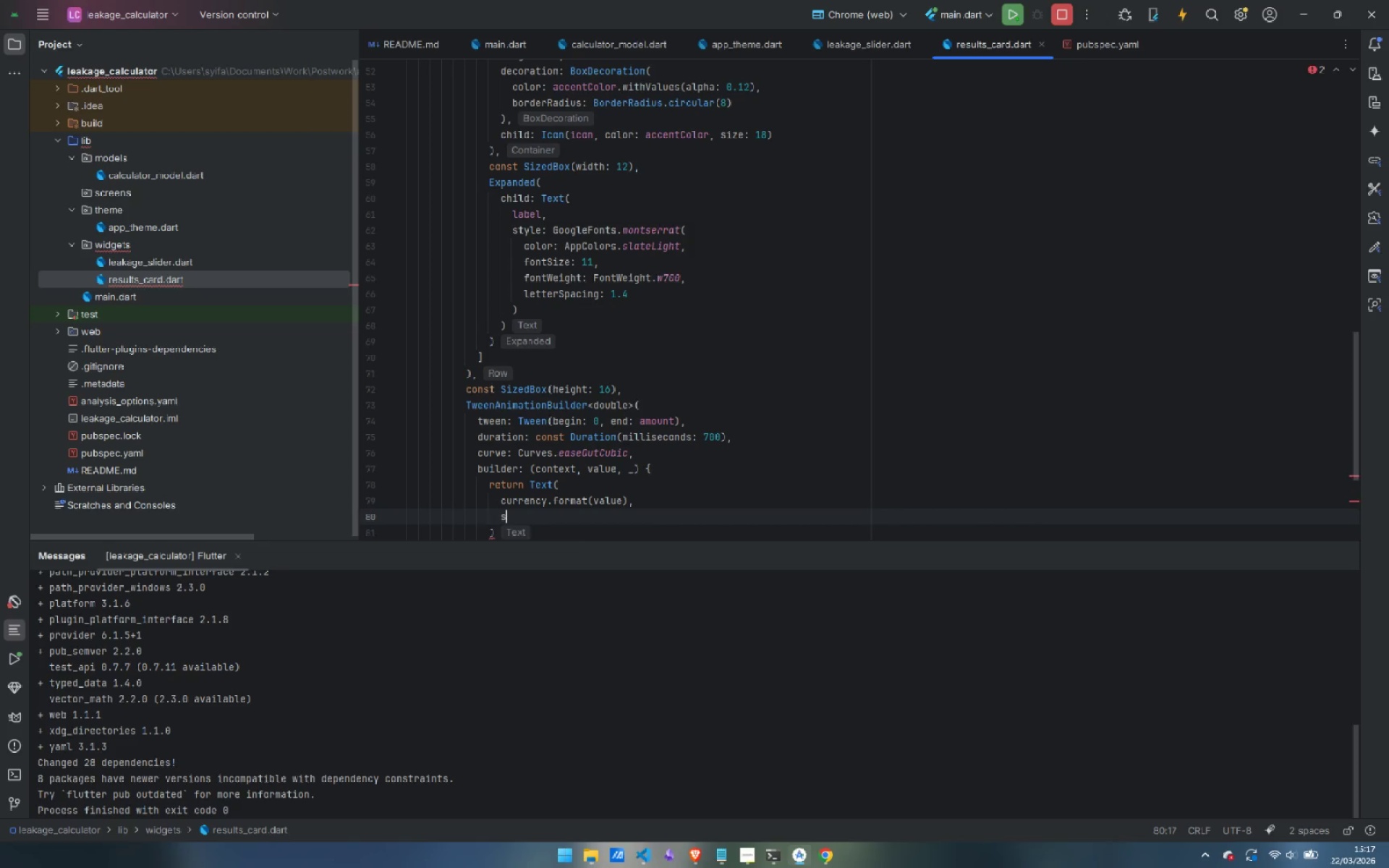 
type(style: Google)
 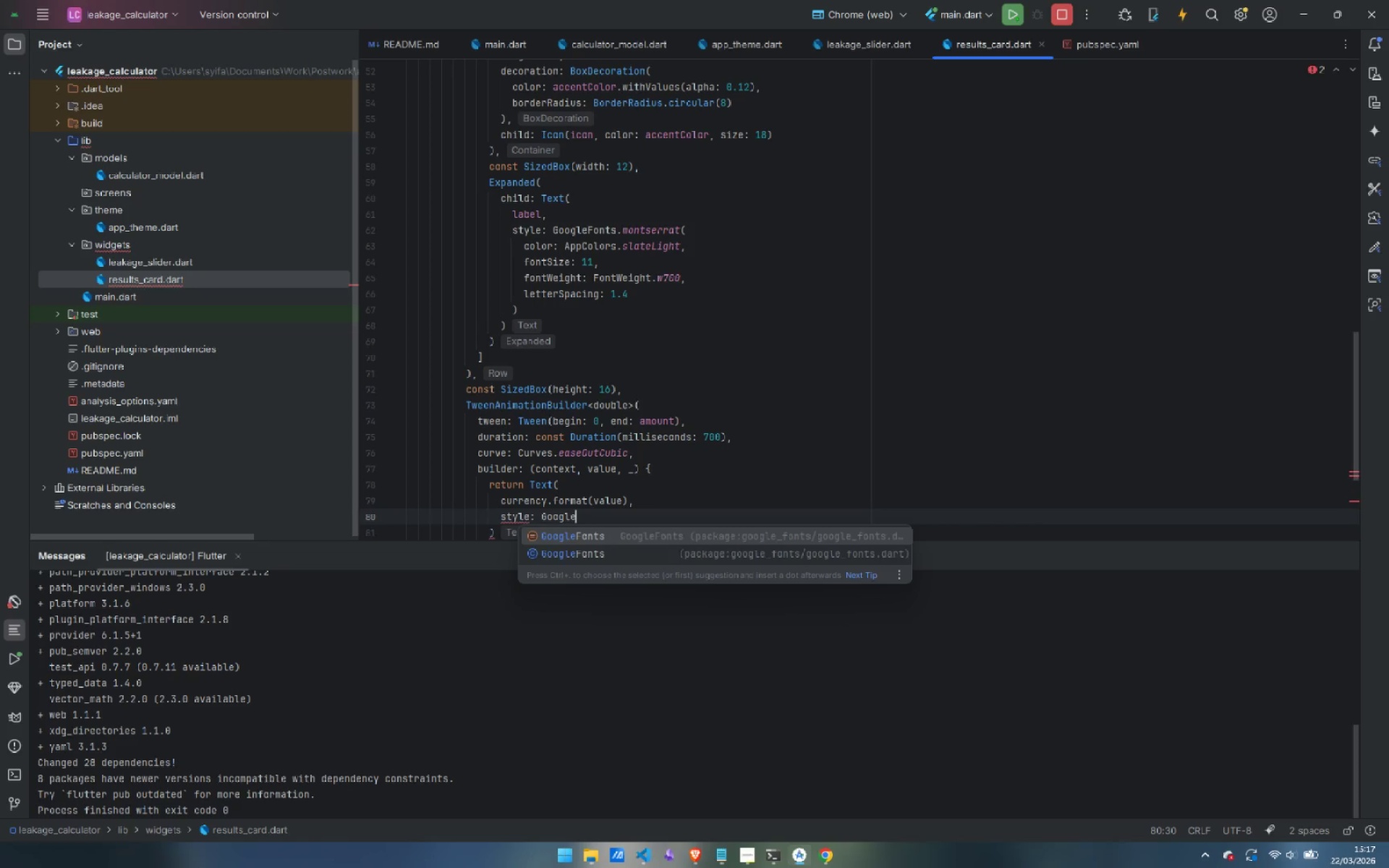 
key(ArrowDown)
 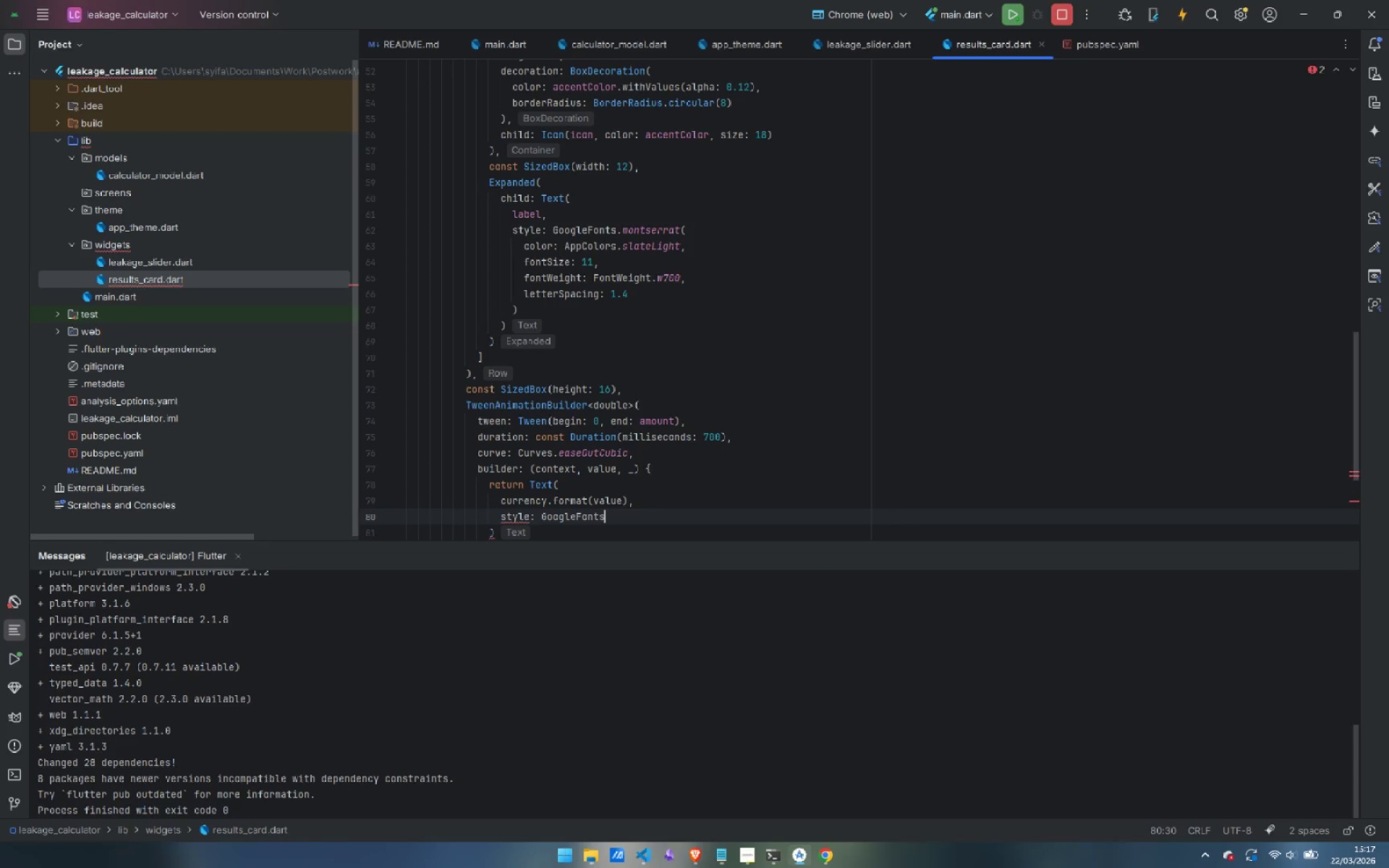 
key(Enter)
 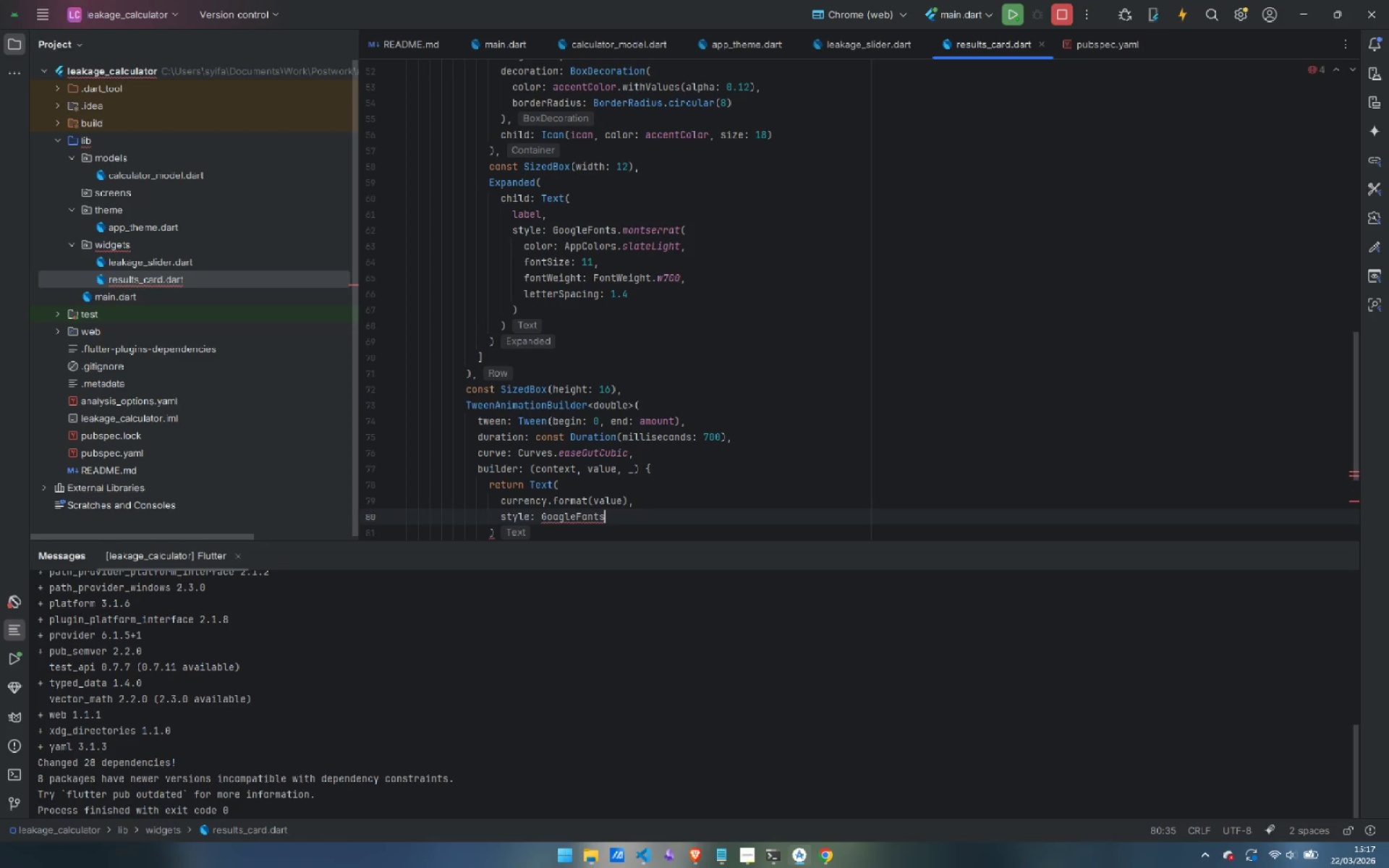 
type(.montse)
 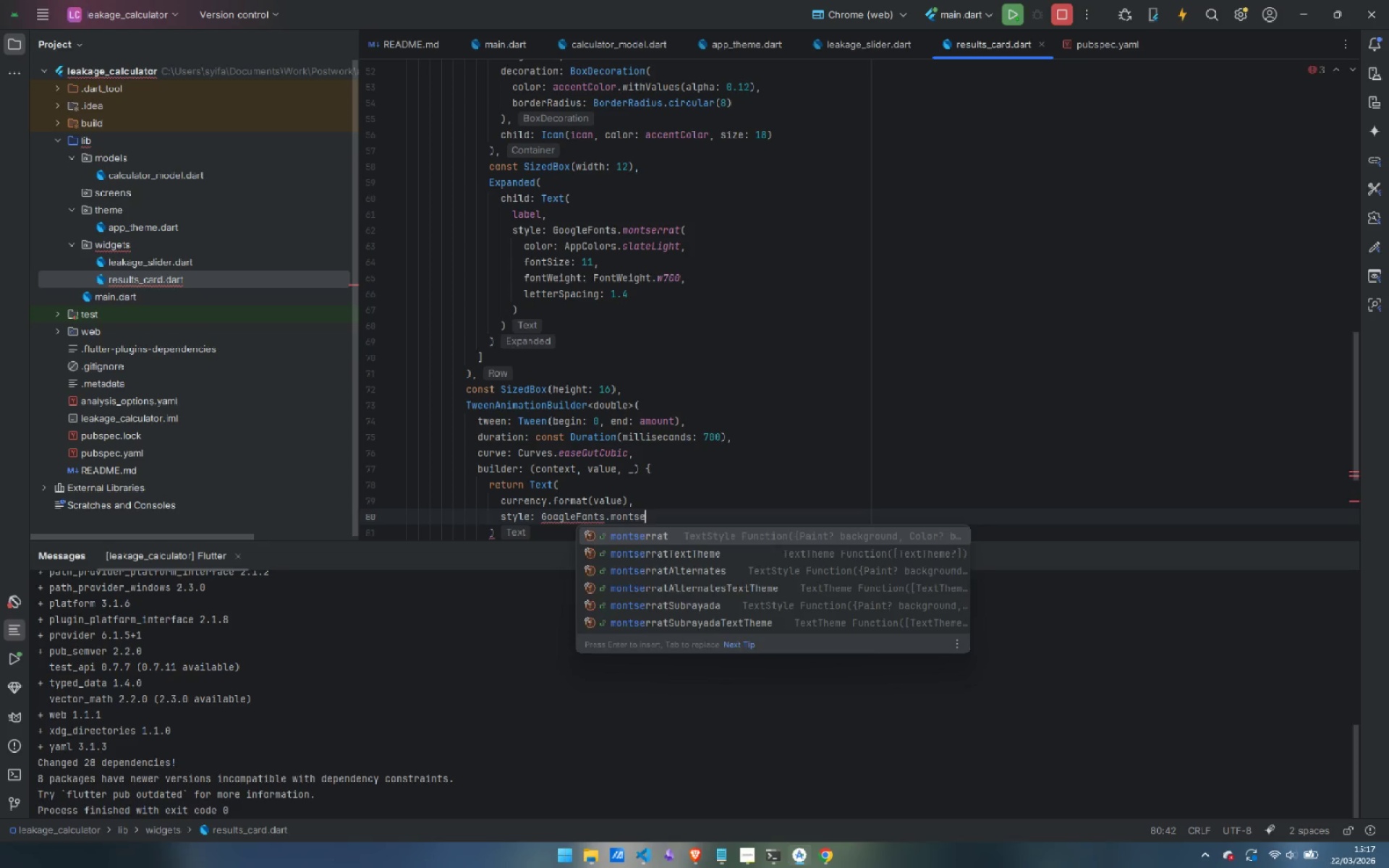 
key(Enter)
 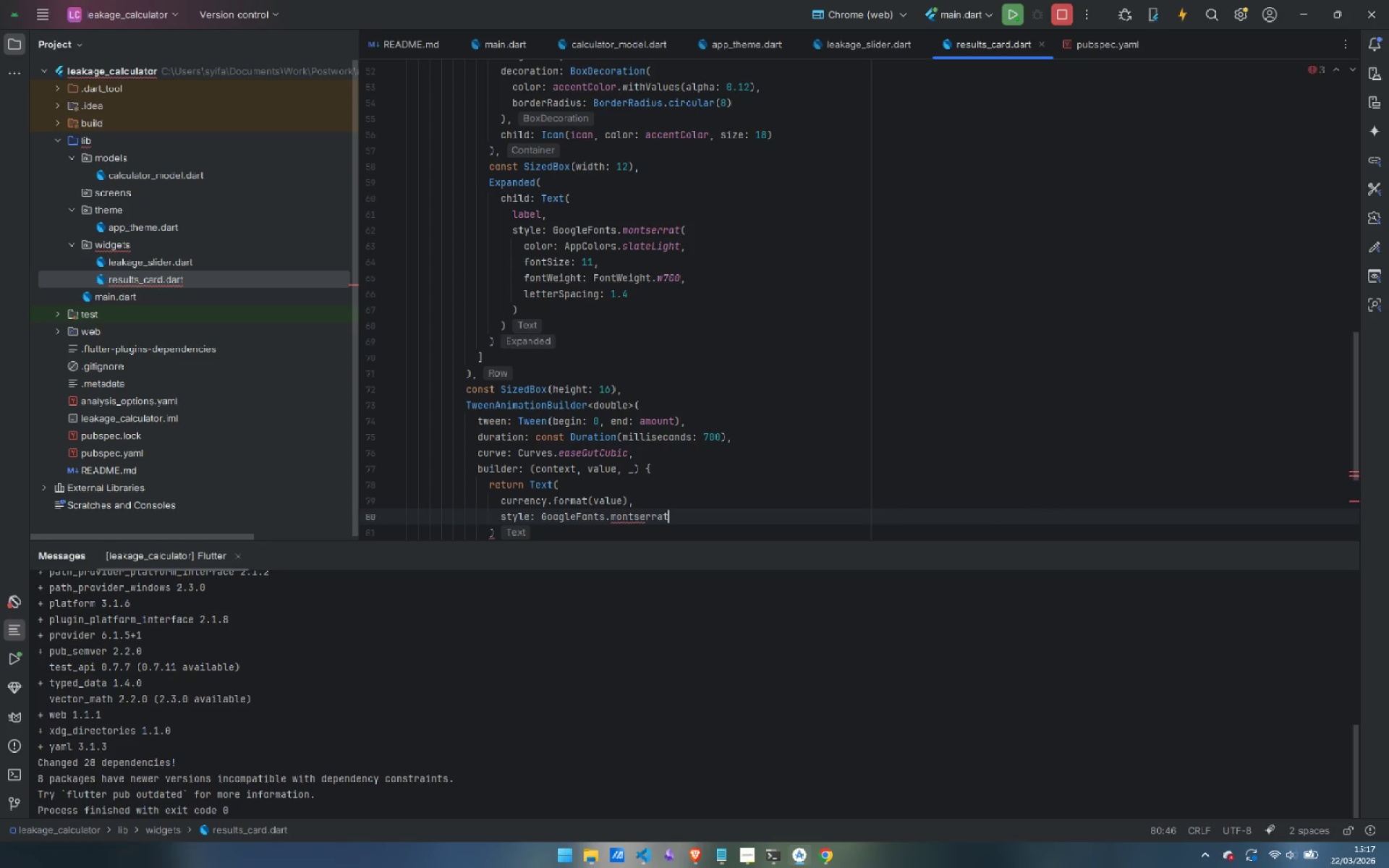 
key(Shift+9)
 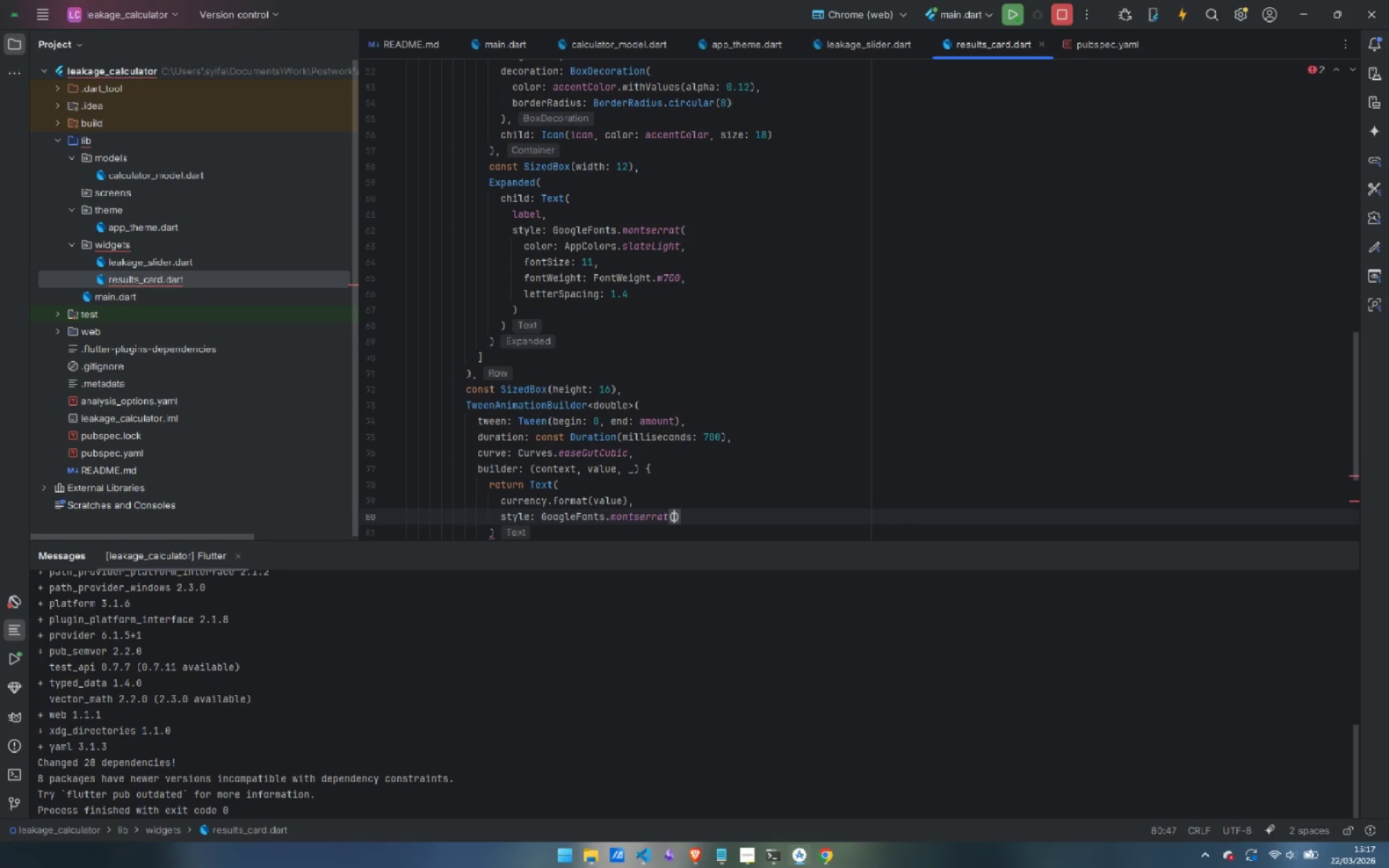 
key(Enter)
 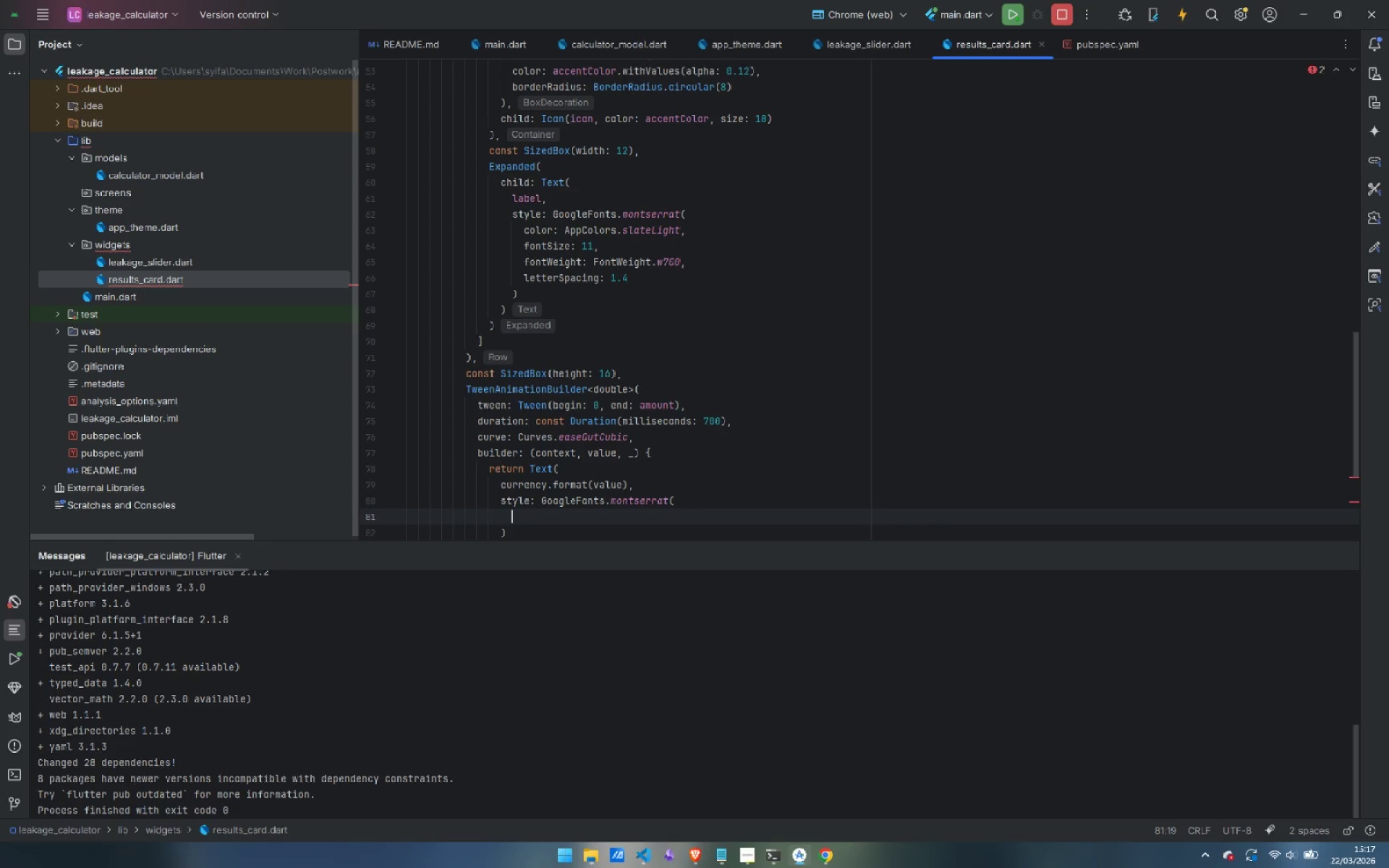 
type(color: acce)
 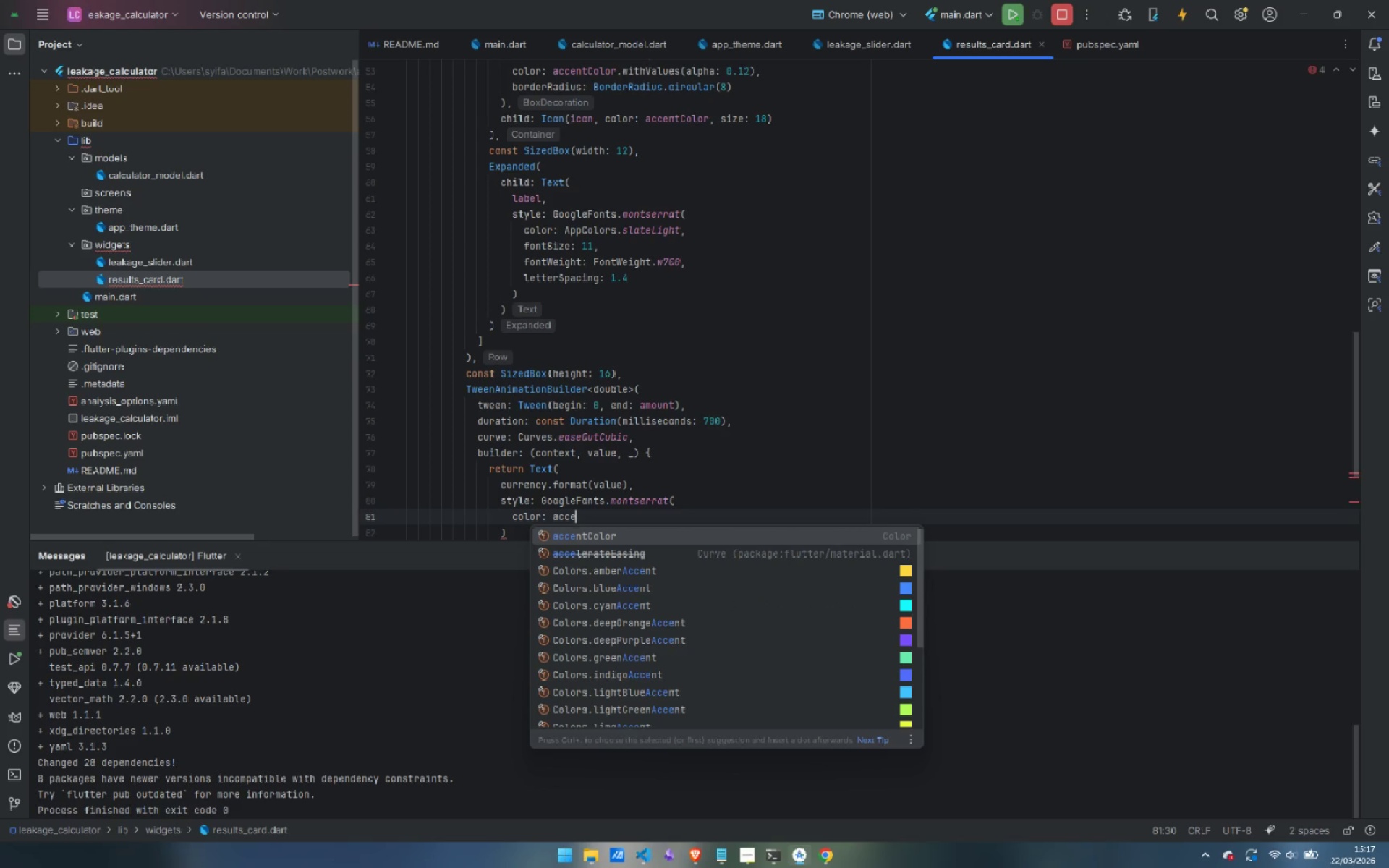 
key(Enter)
 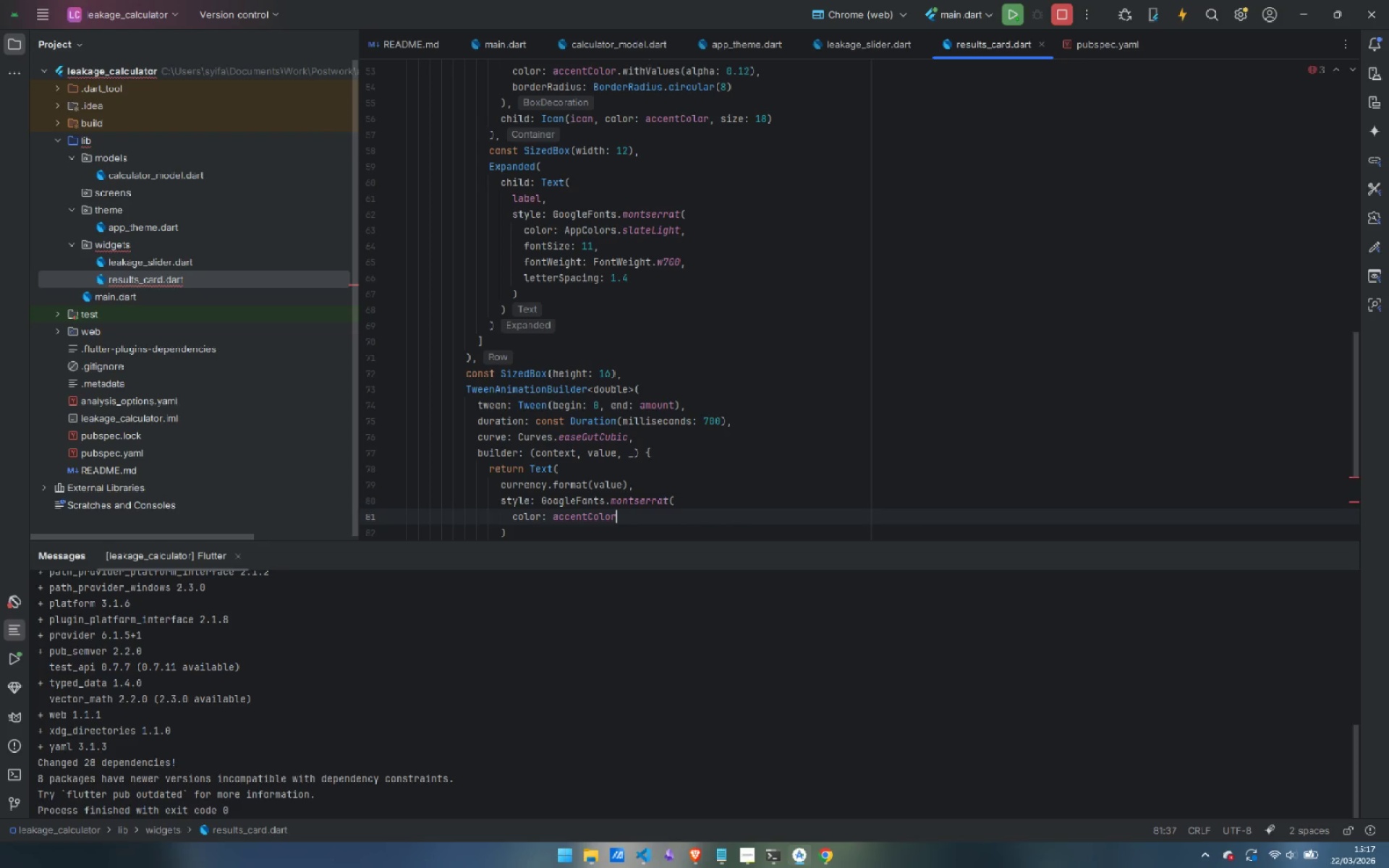 
key(Comma)
 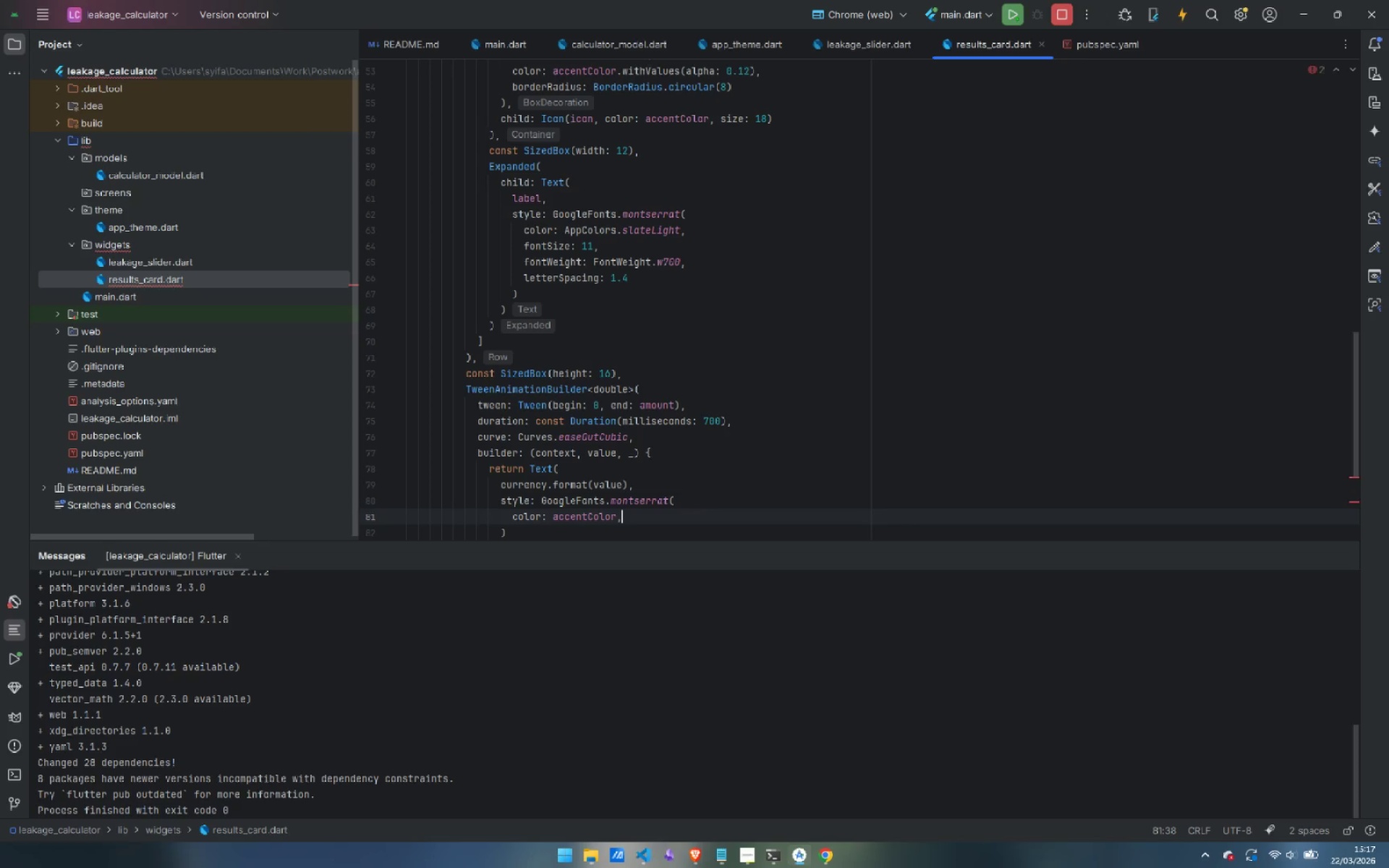 
key(Enter)
 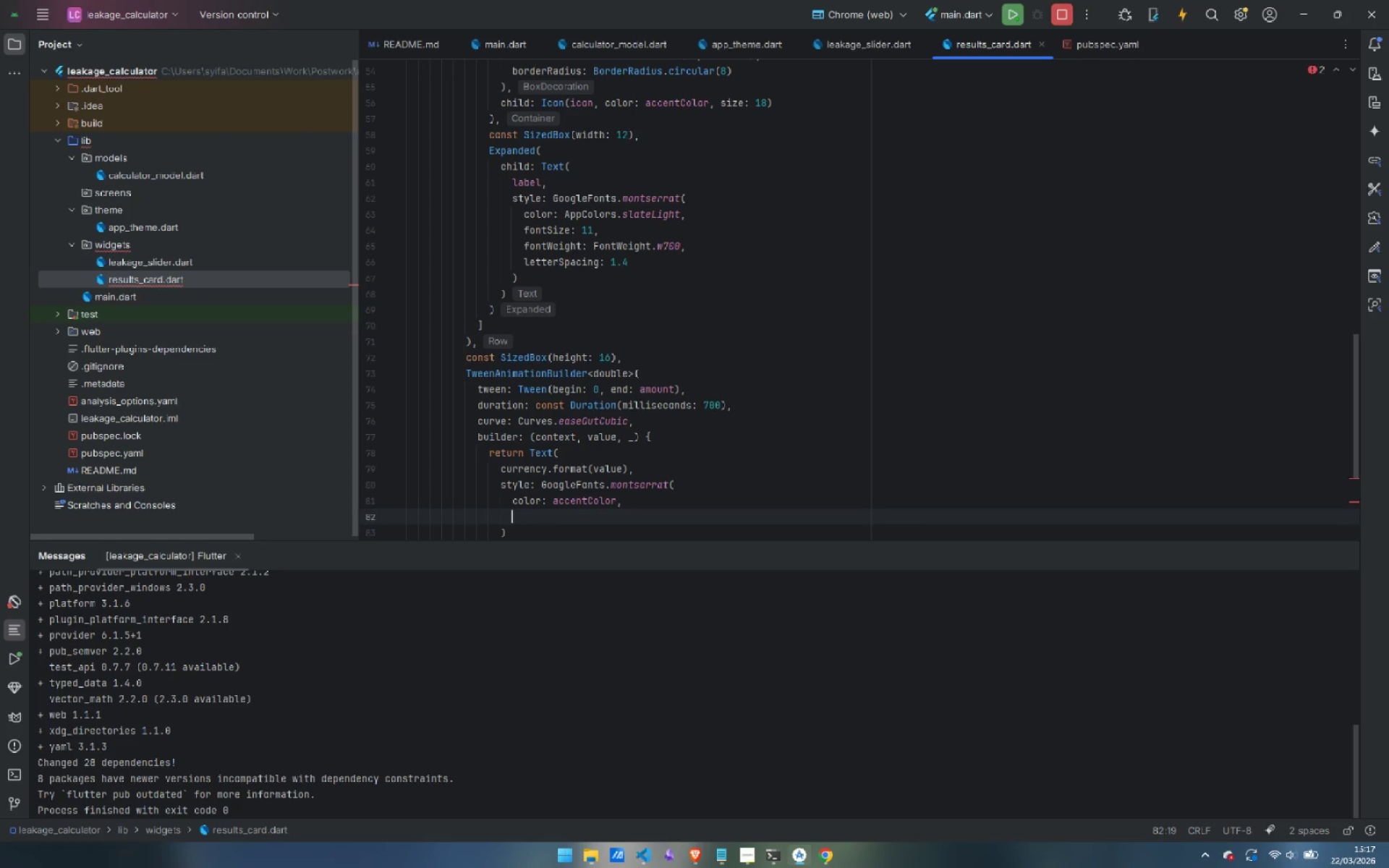 
type(fontSize: 26,)
 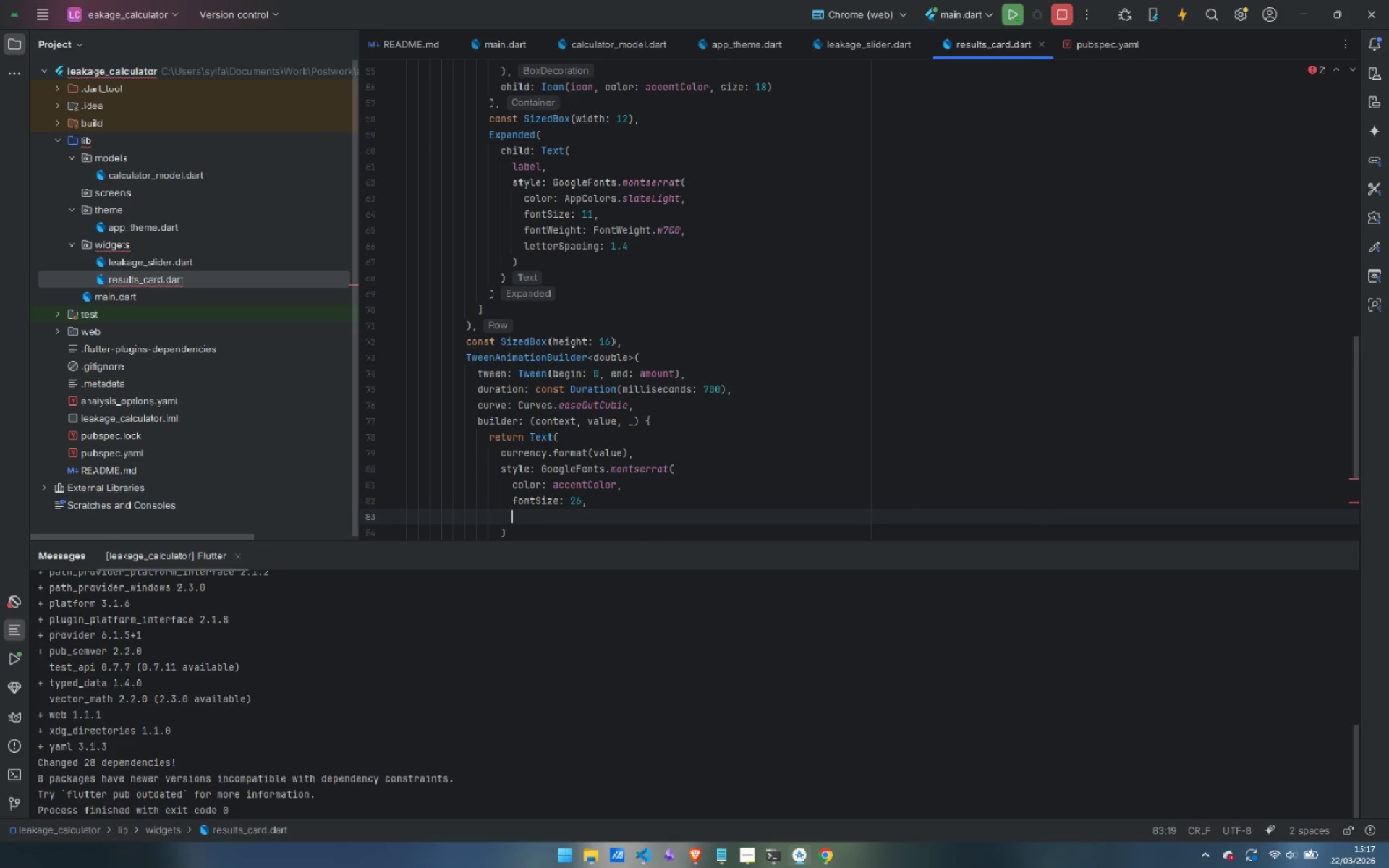 
 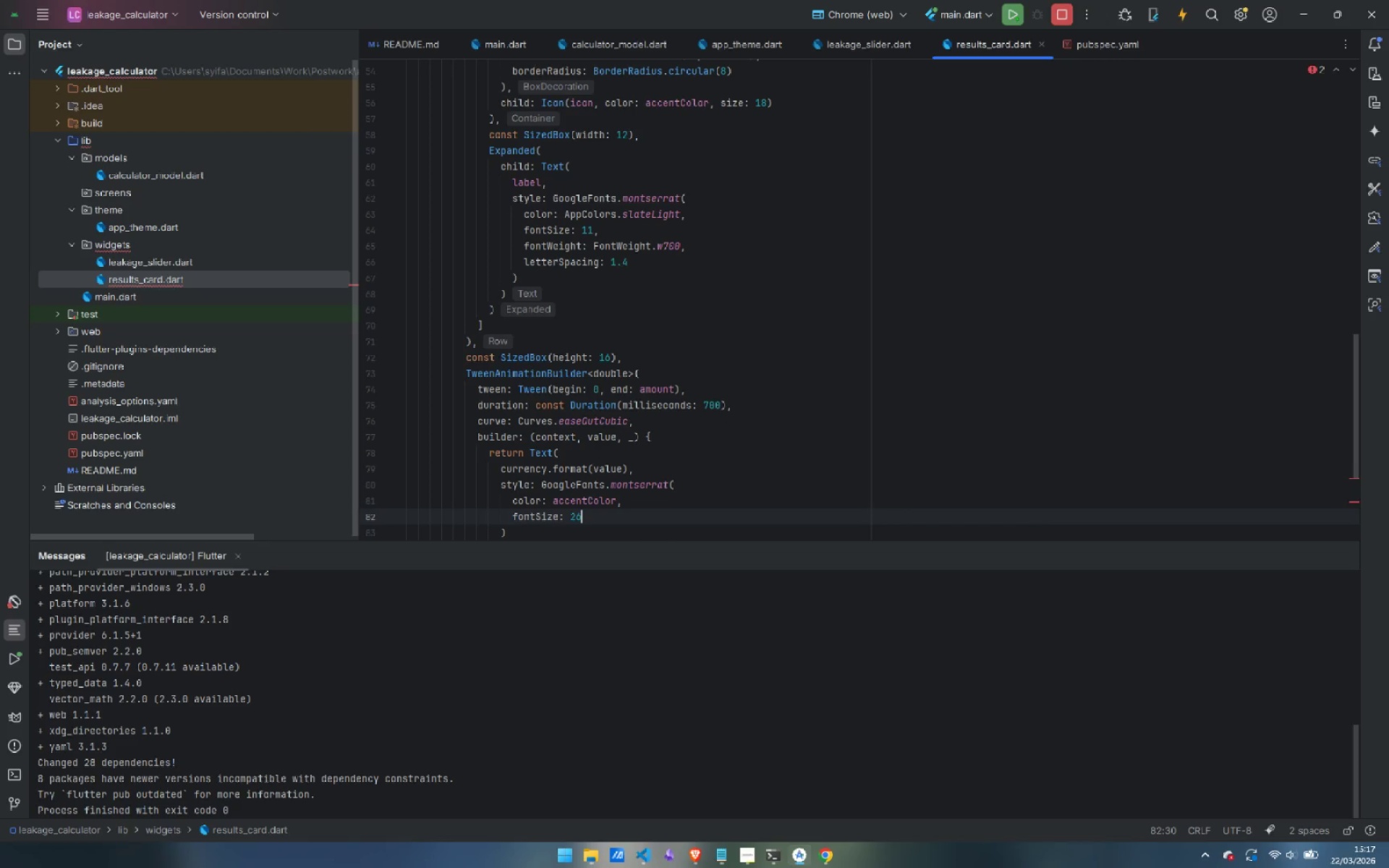 
key(Enter)
 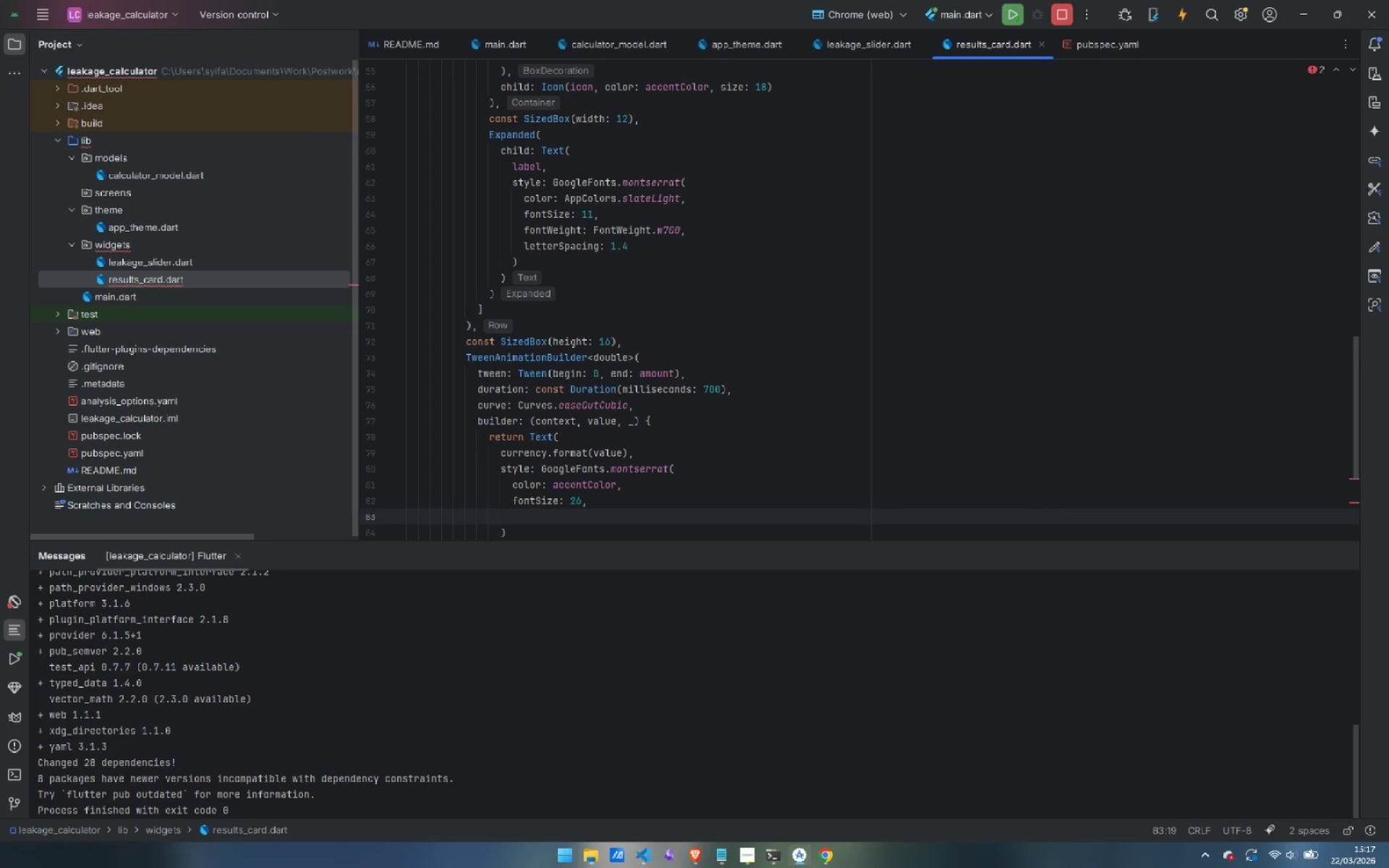 
type(fontWeight: FontWeight.w800,)
 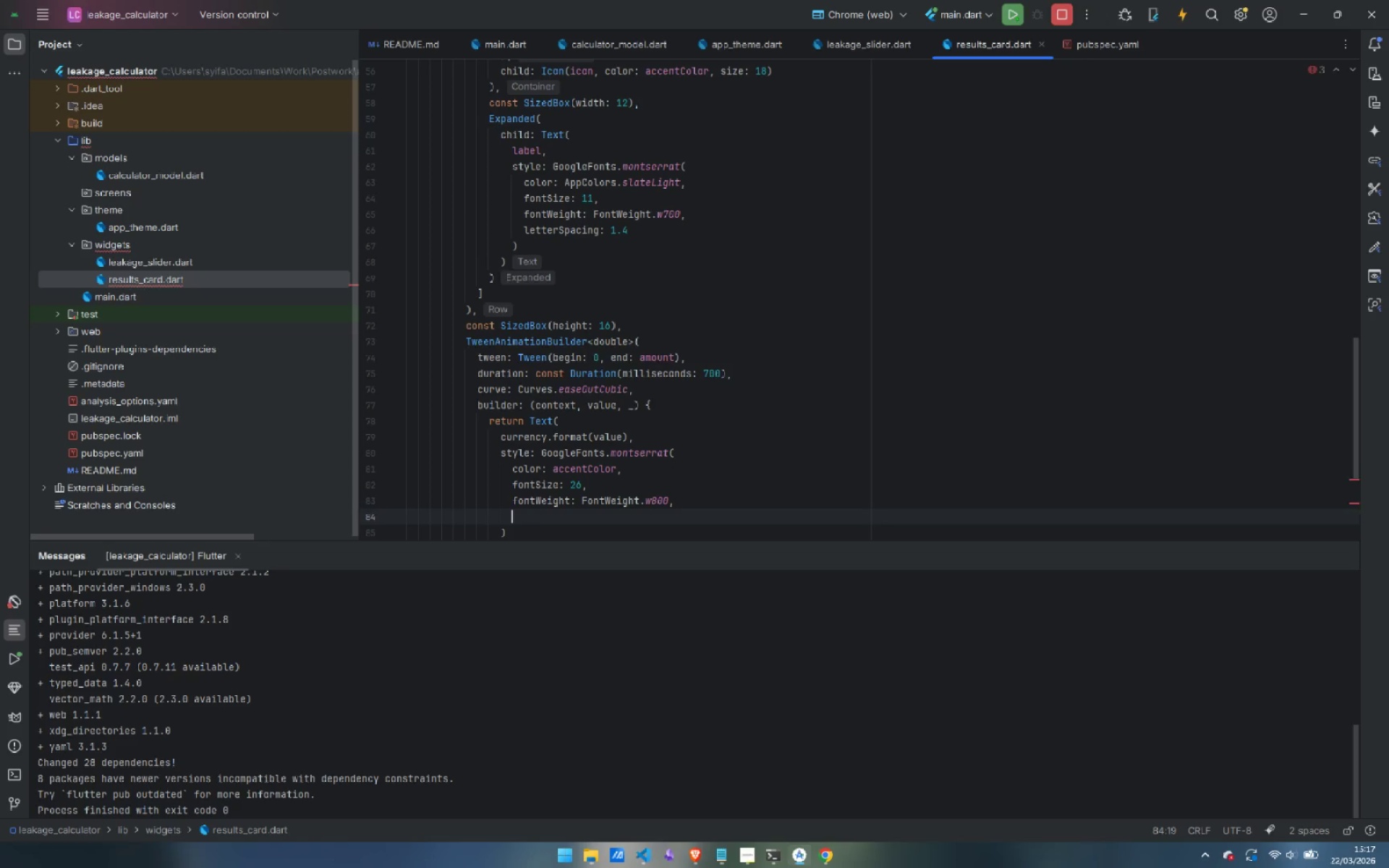 
 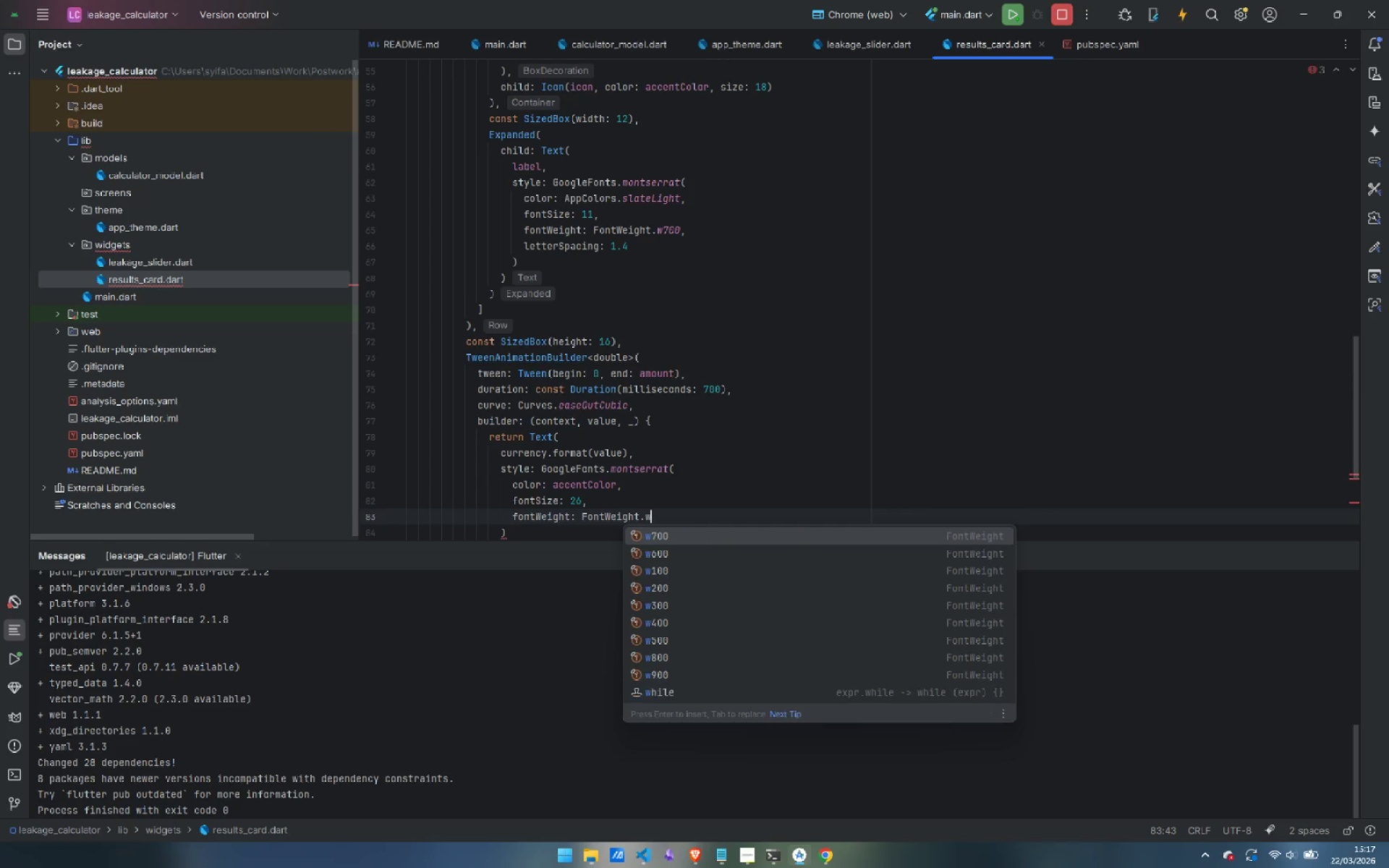 
key(Enter)
 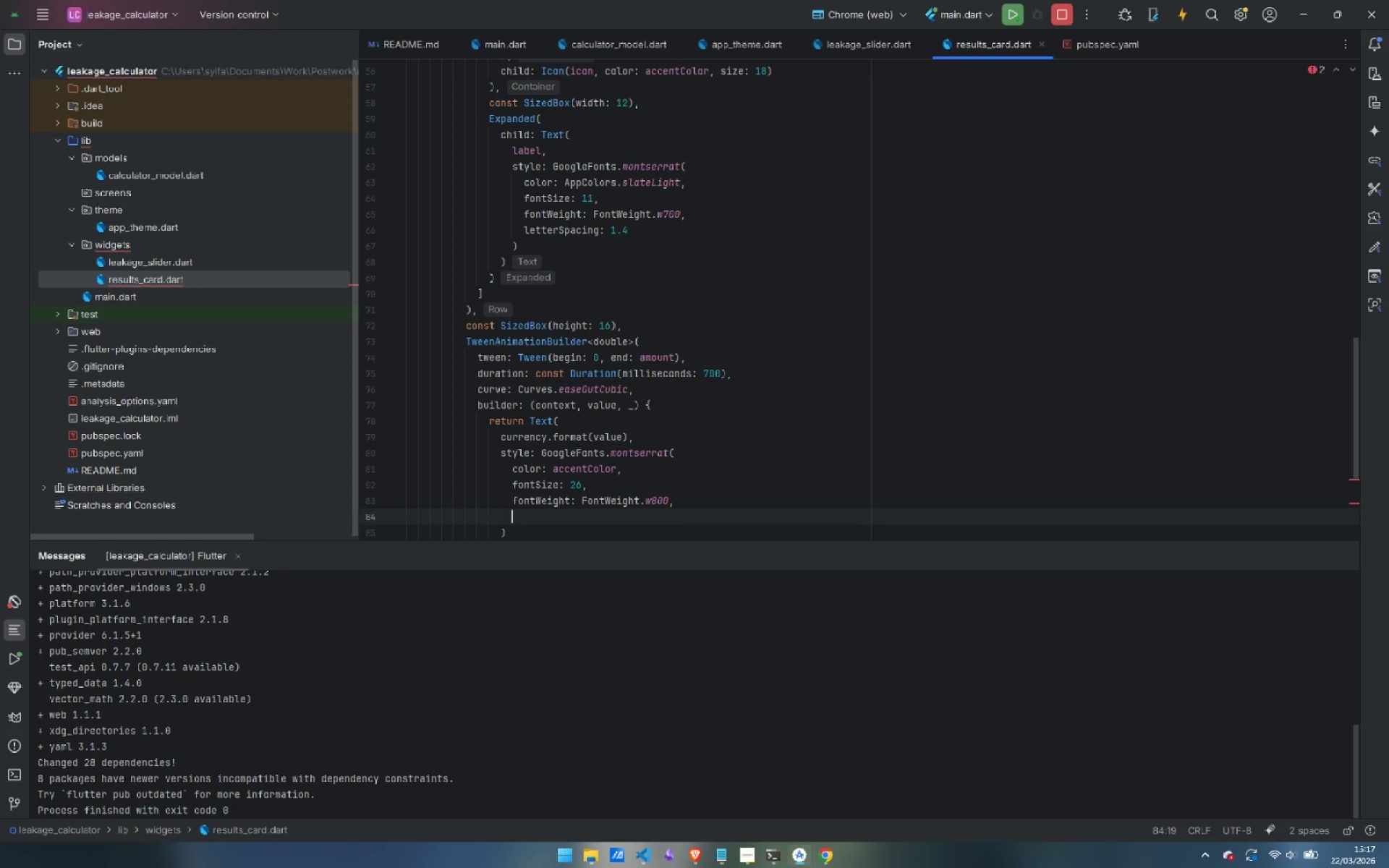 
type(letterSpacng)
key(Backspace)
key(Backspace)
type(ing: -0.5)
 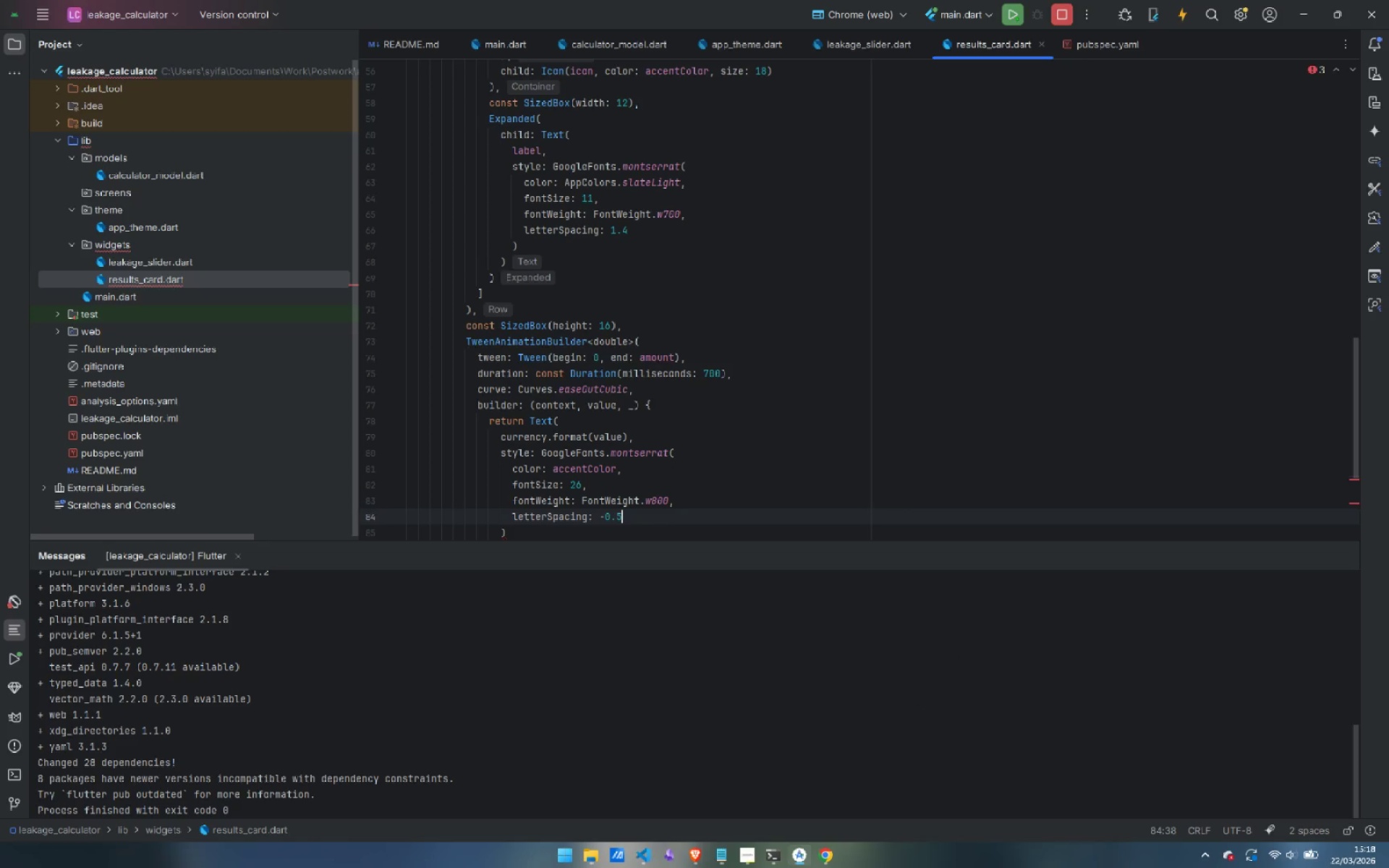 
key(ArrowDown)
 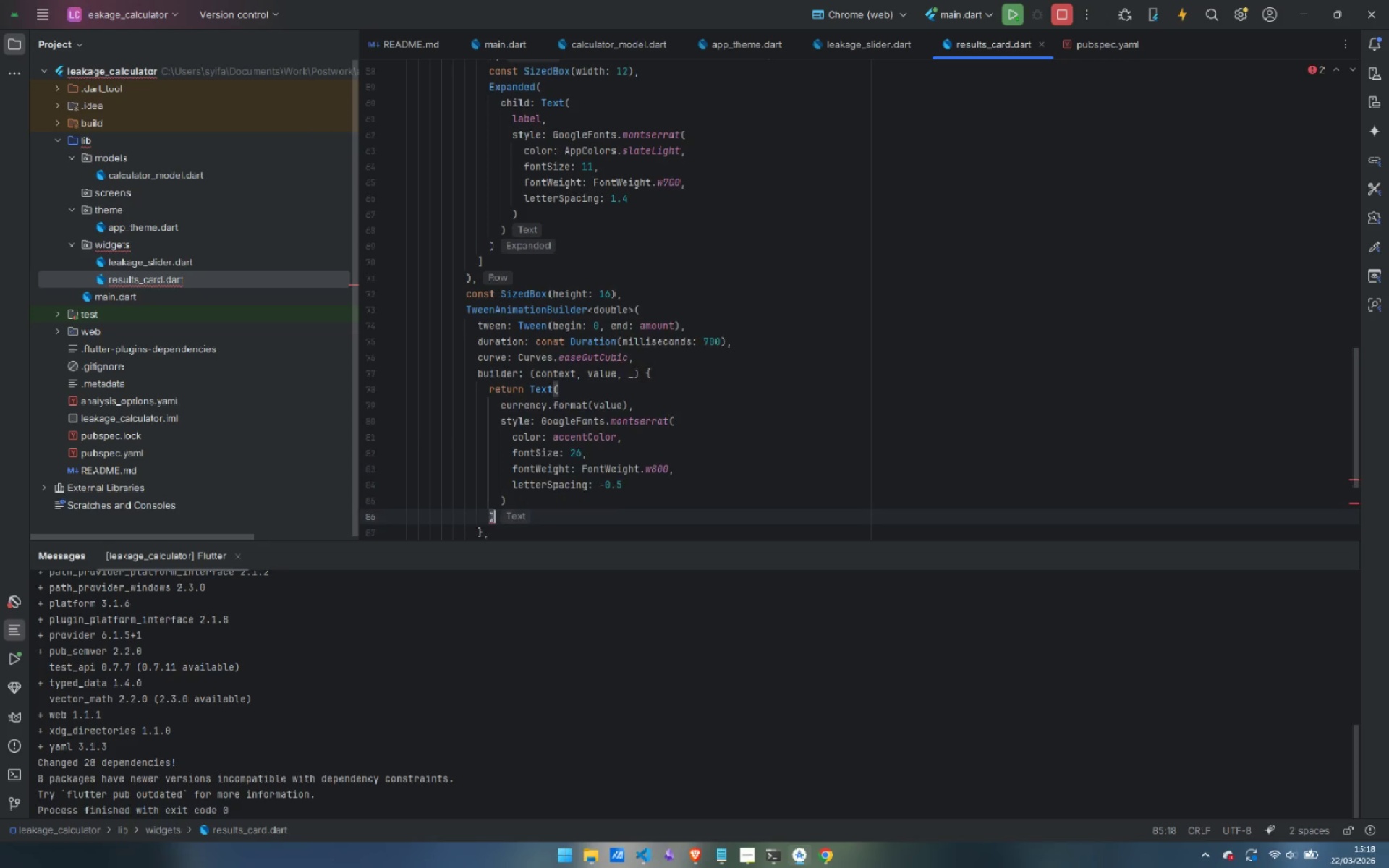 
key(ArrowDown)
 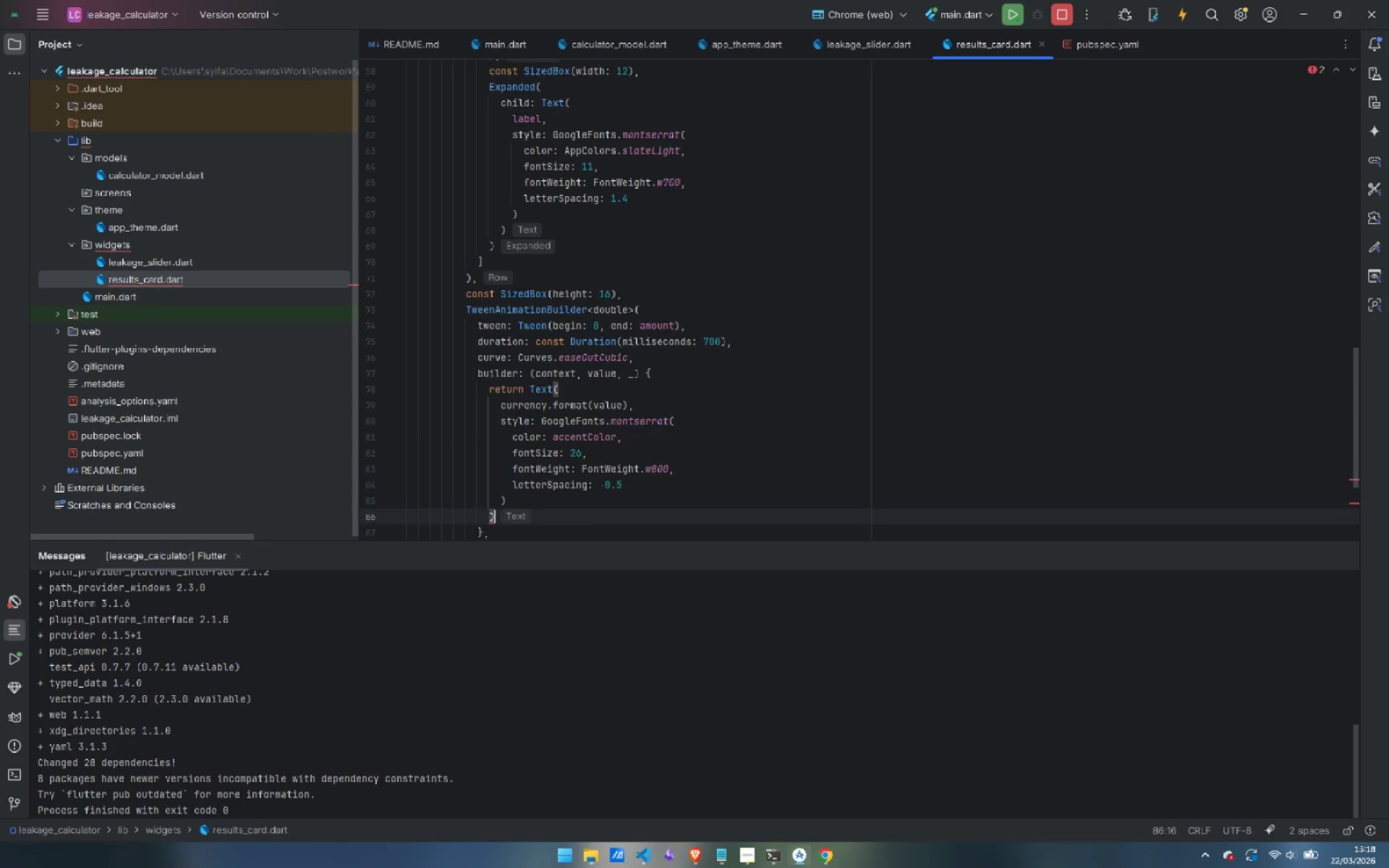 
key(ArrowDown)
 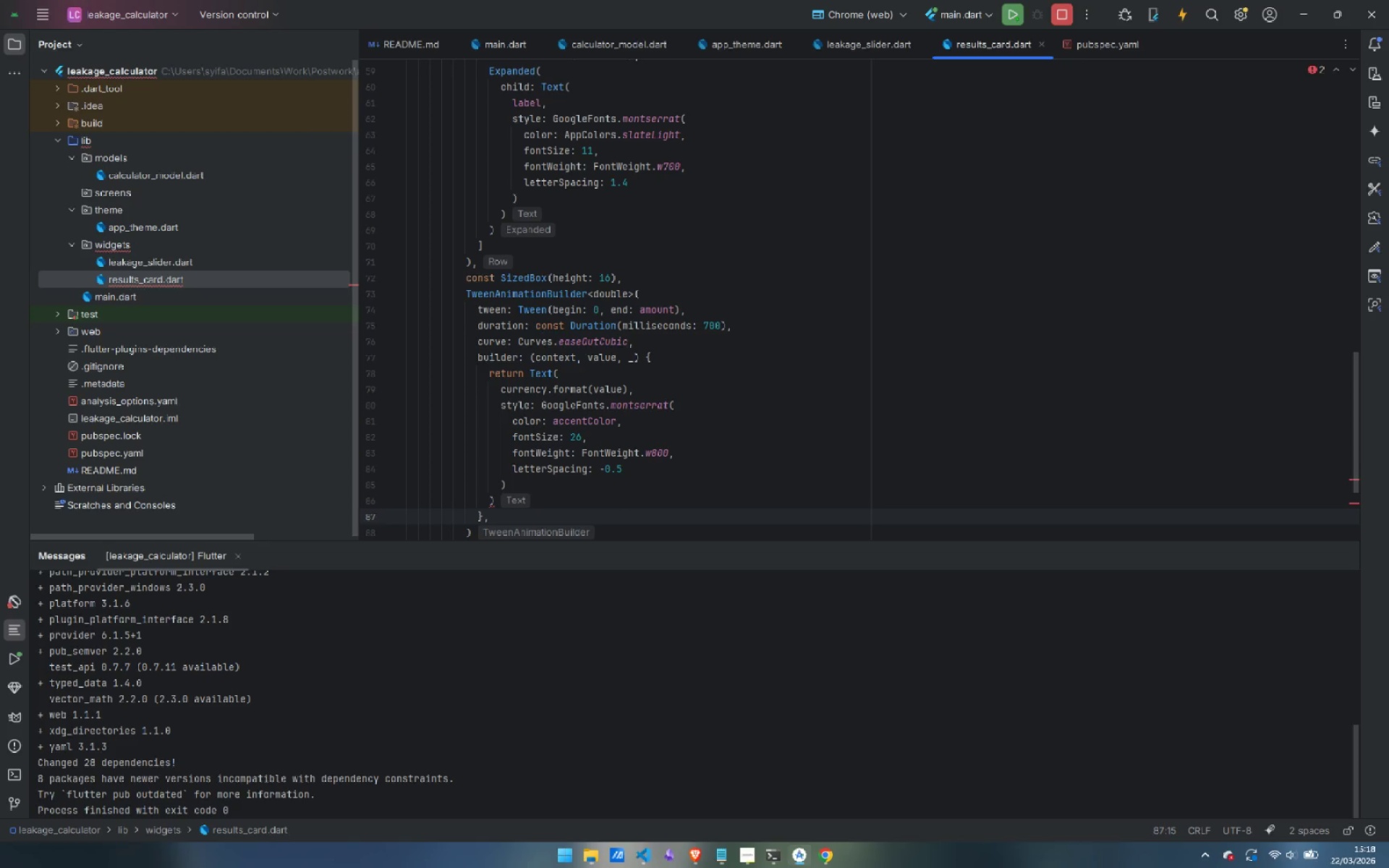 
key(ArrowUp)
 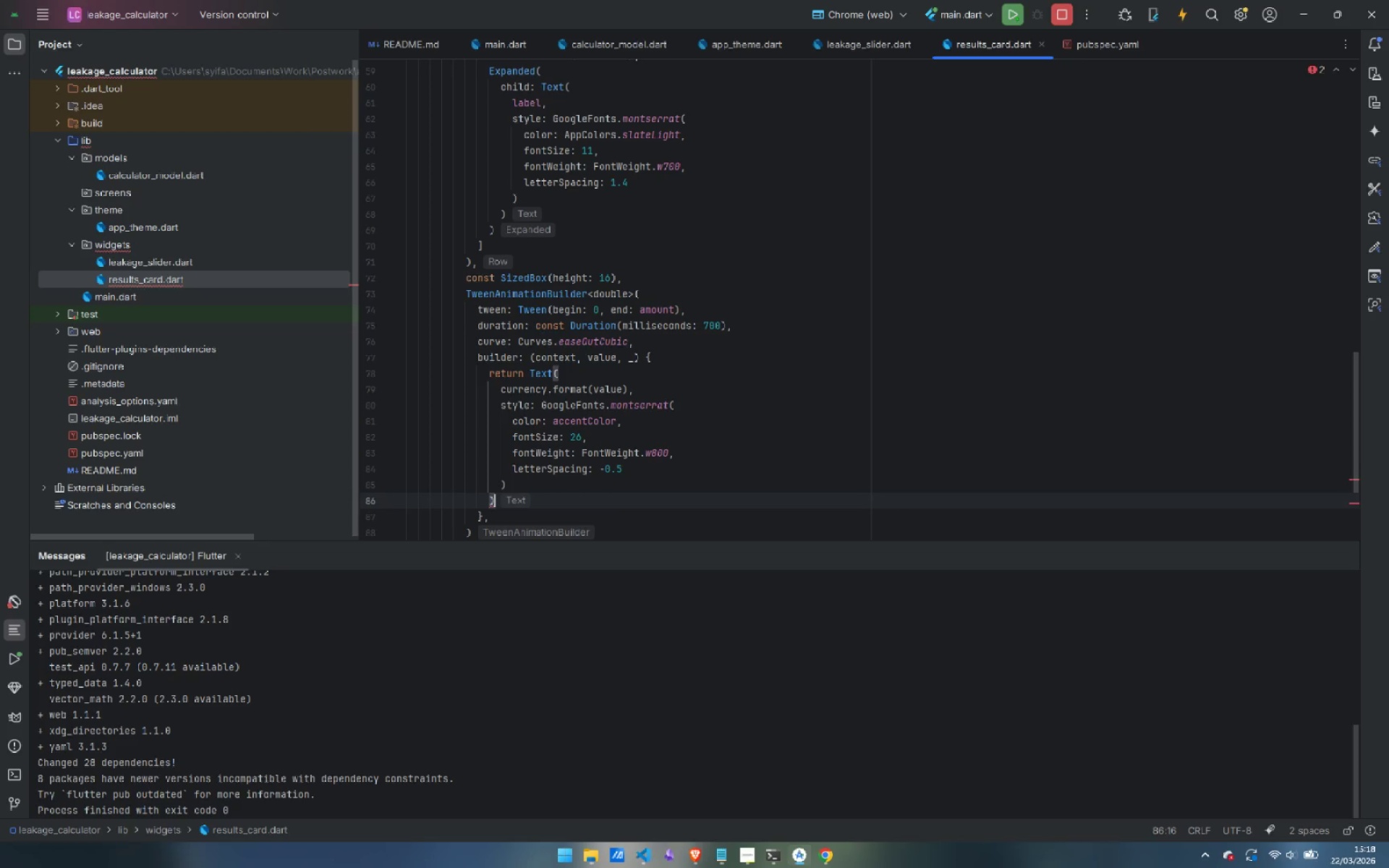 
key(Semicolon)
 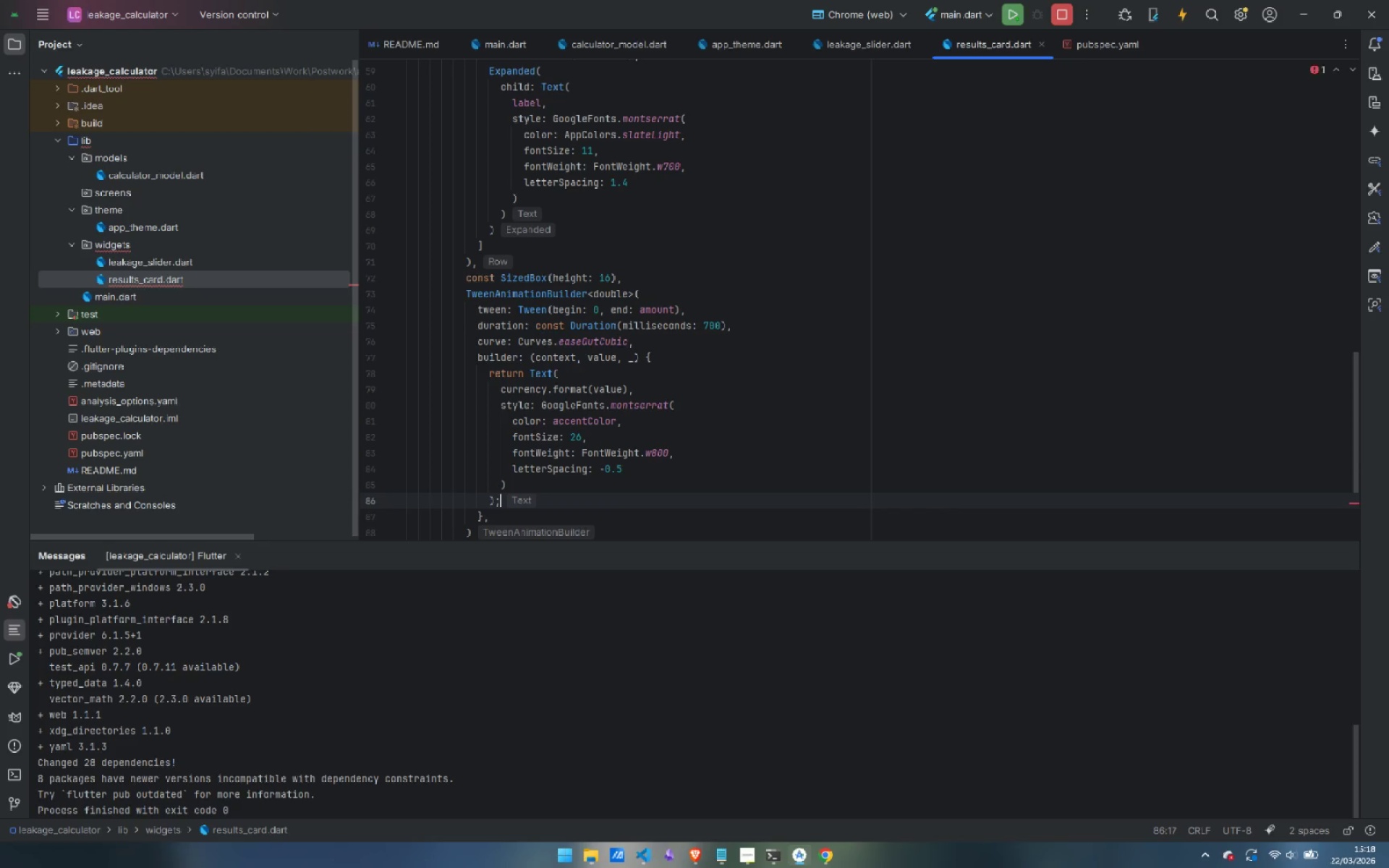 
key(ArrowDown)
 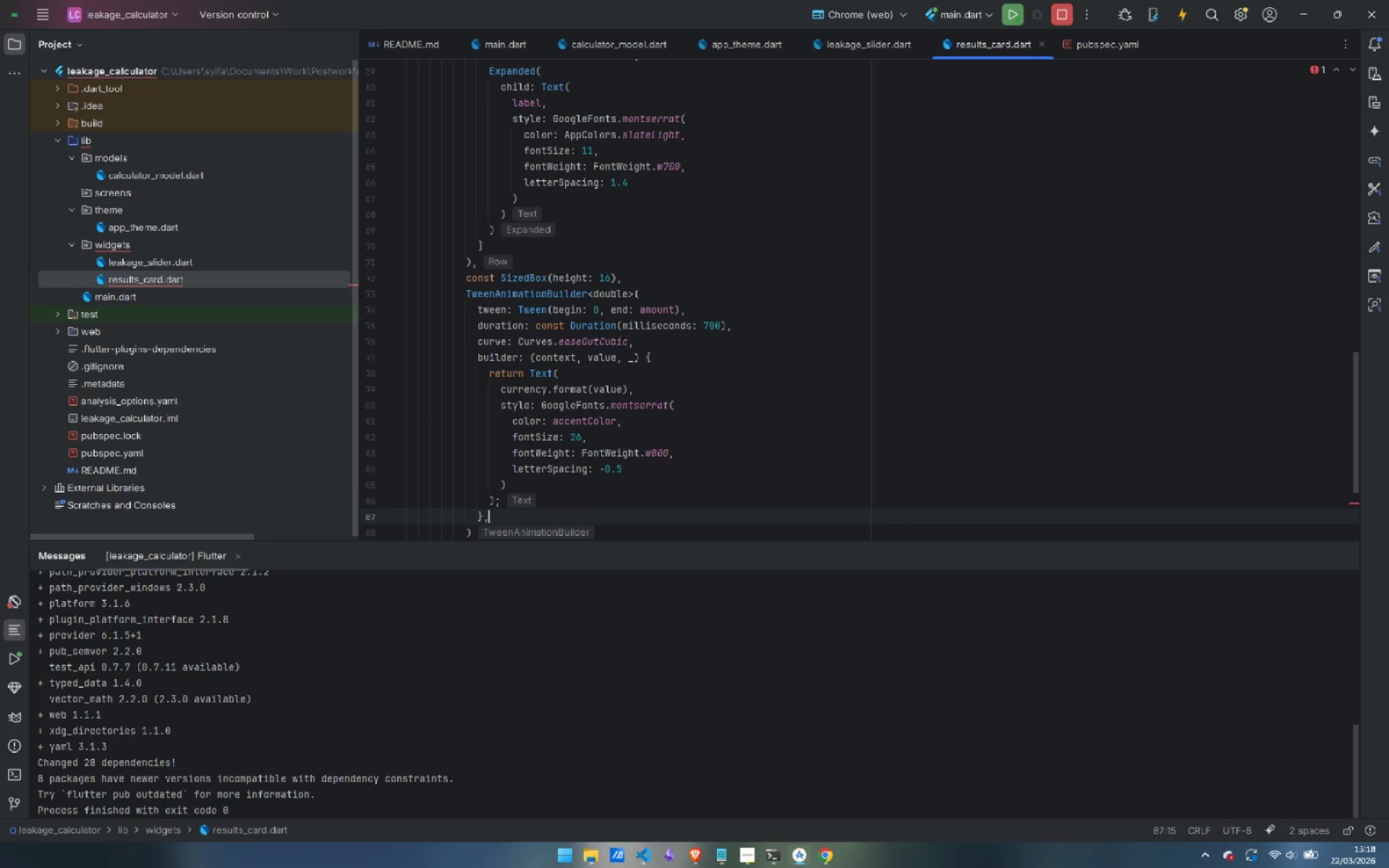 
key(ArrowDown)
 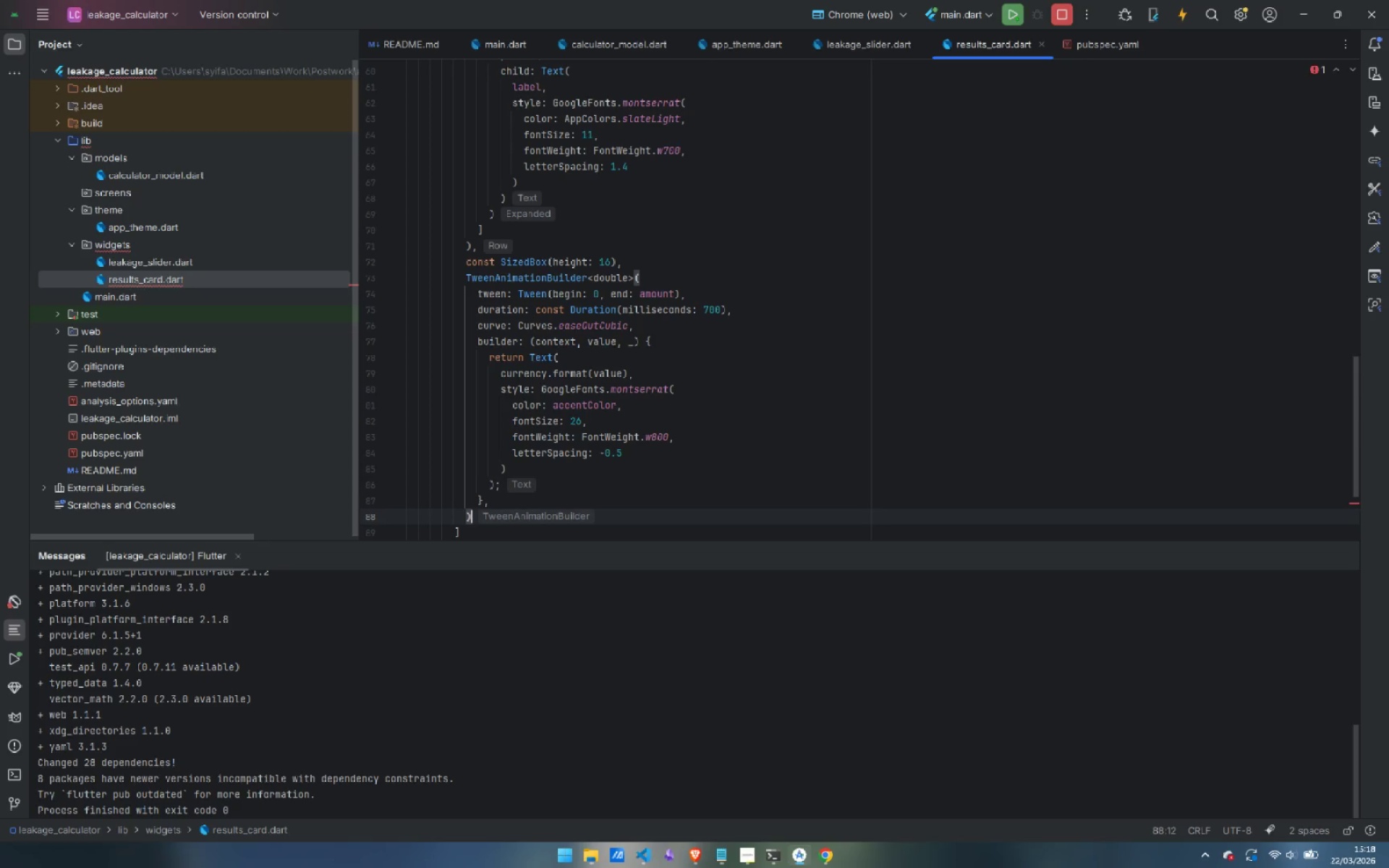 
key(Comma)
 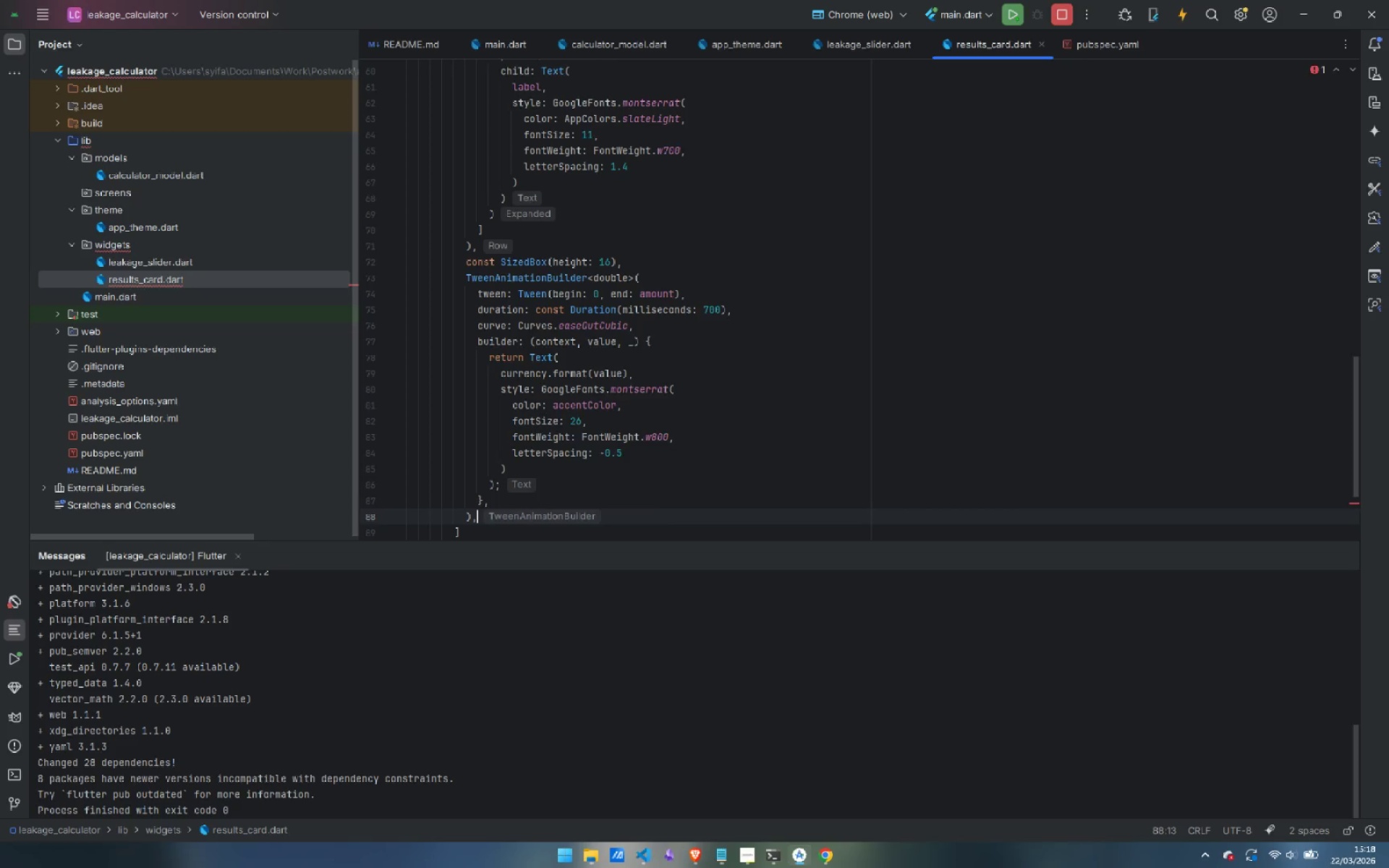 
key(Enter)
 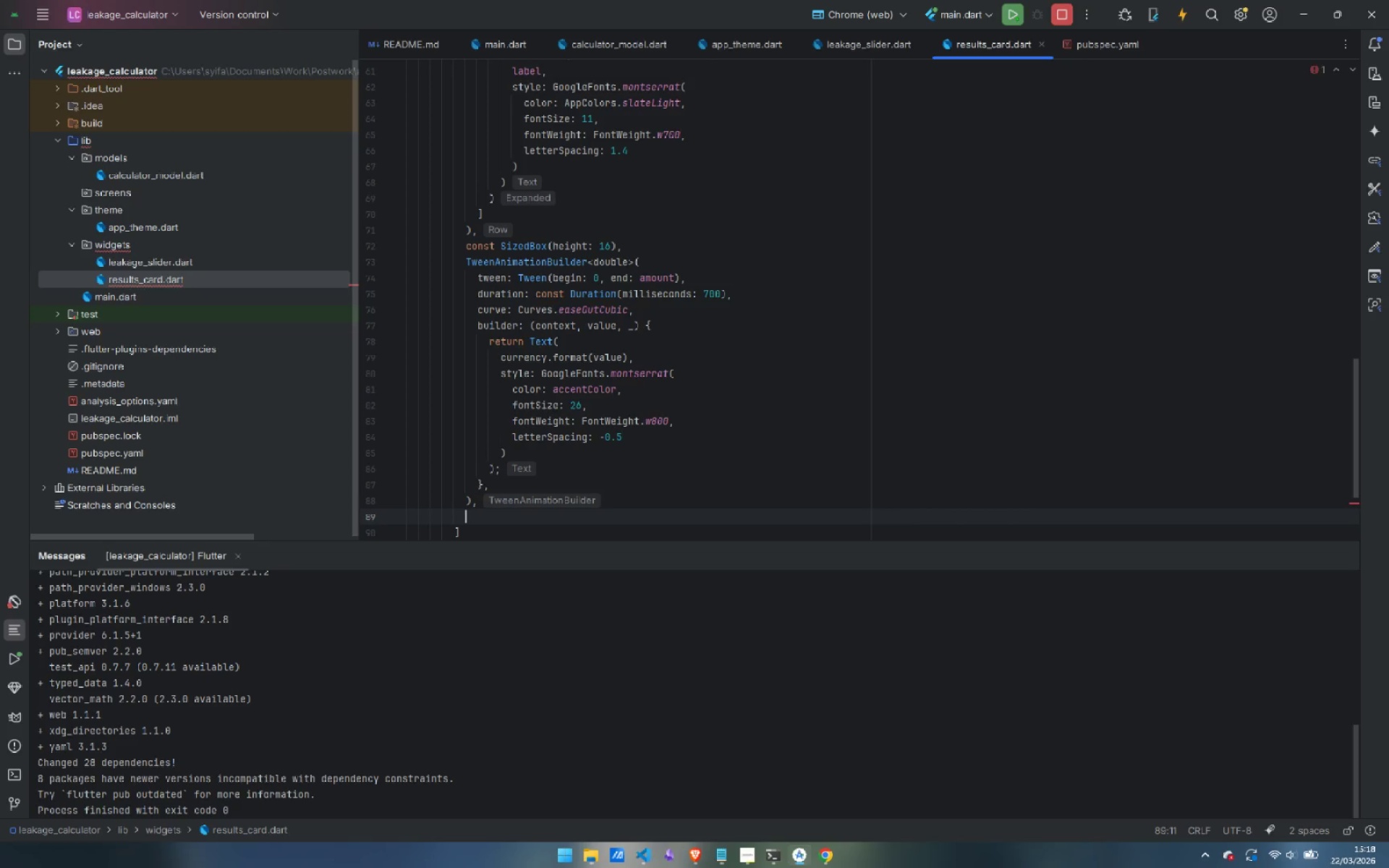 
type(const SizedBox(height)
 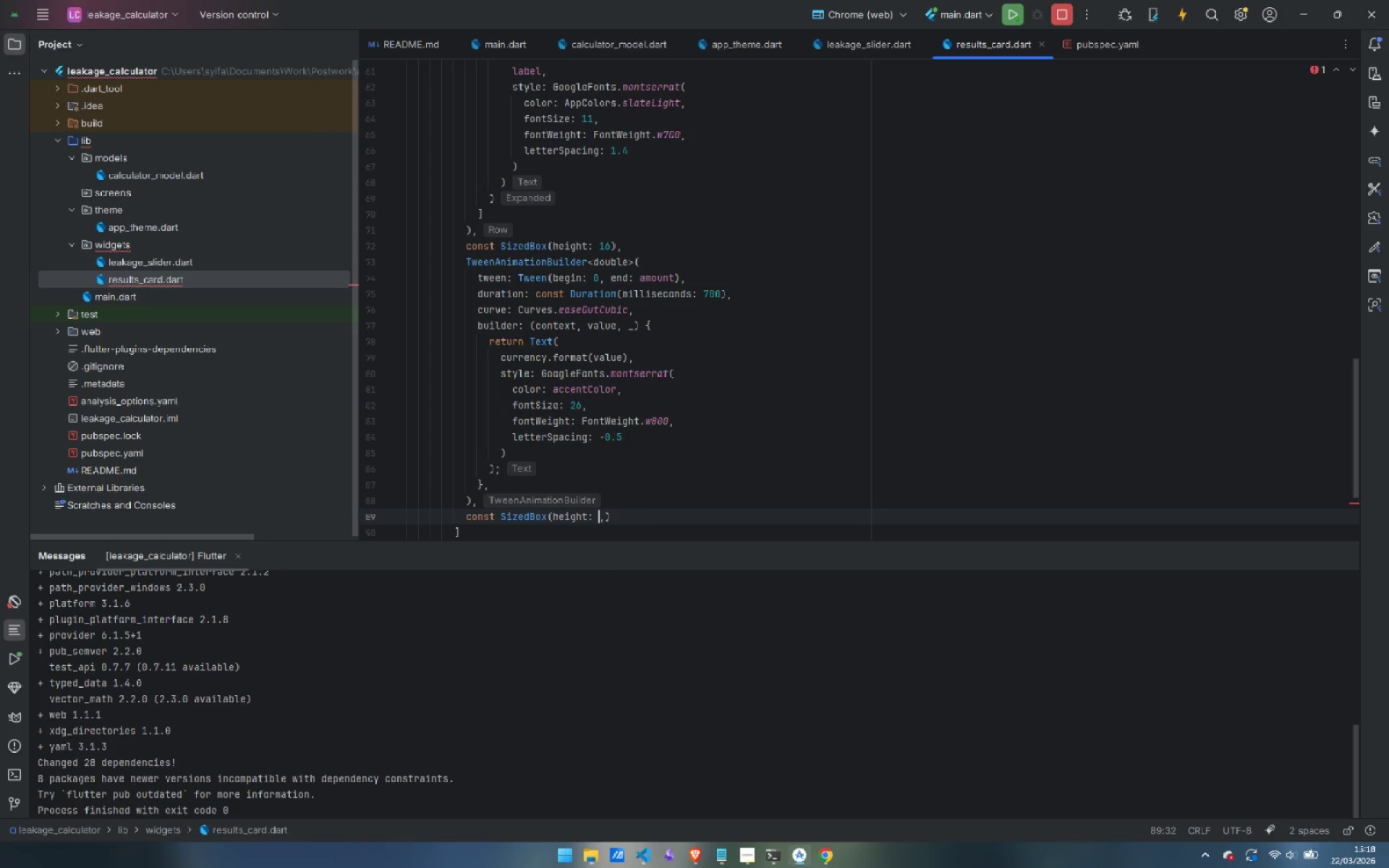 
 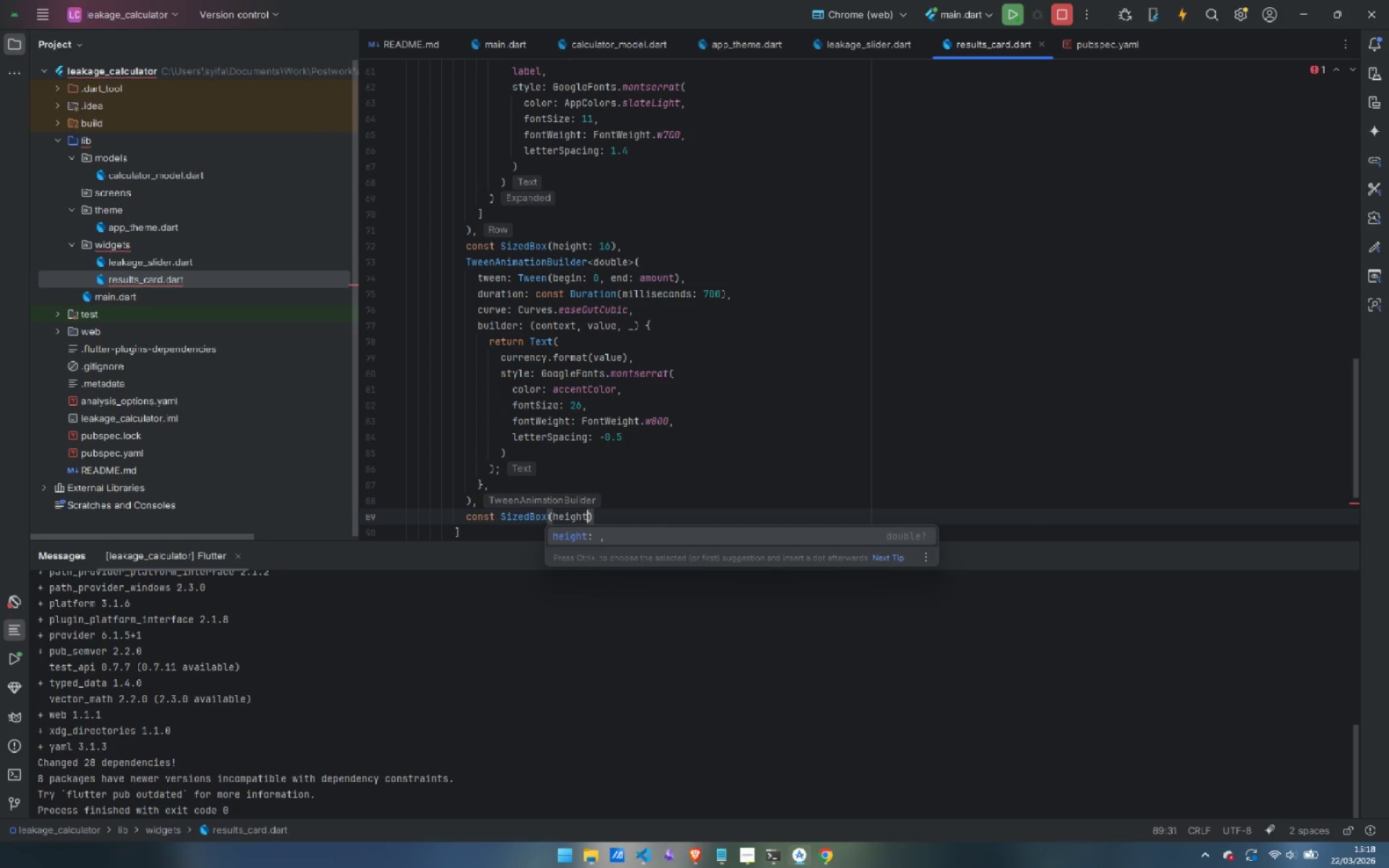 
key(Enter)
 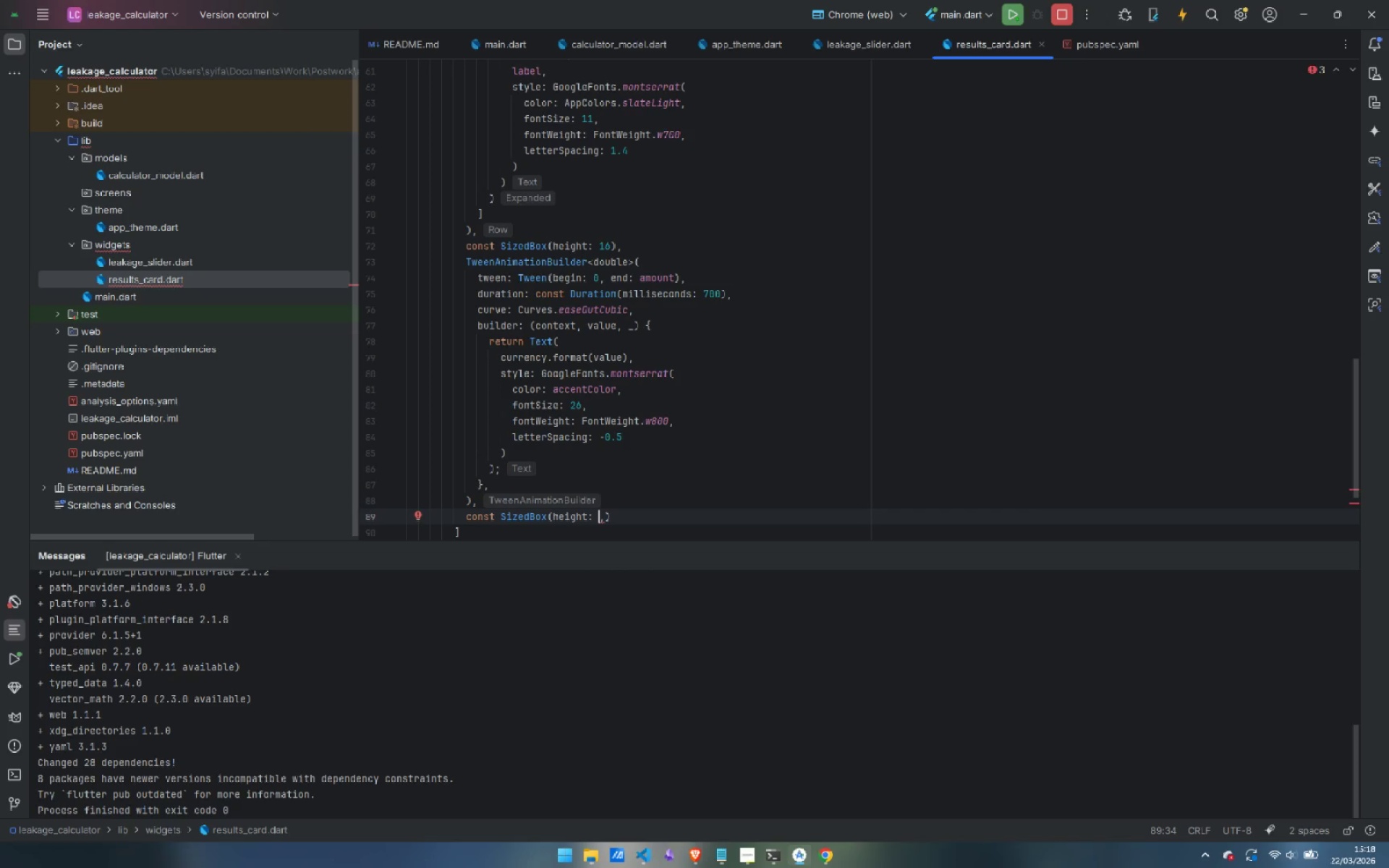 
key(4)
 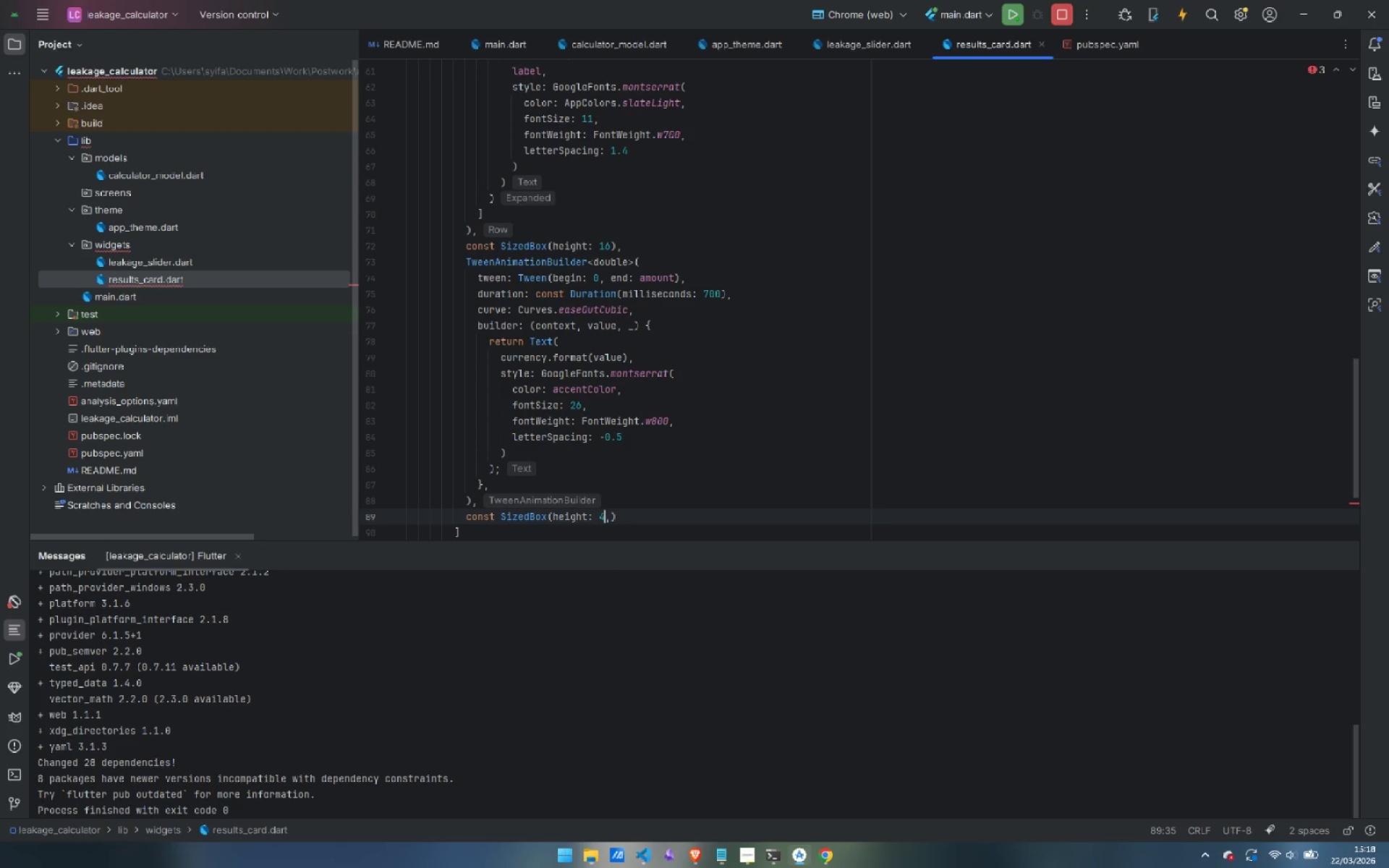 
key(Delete)
 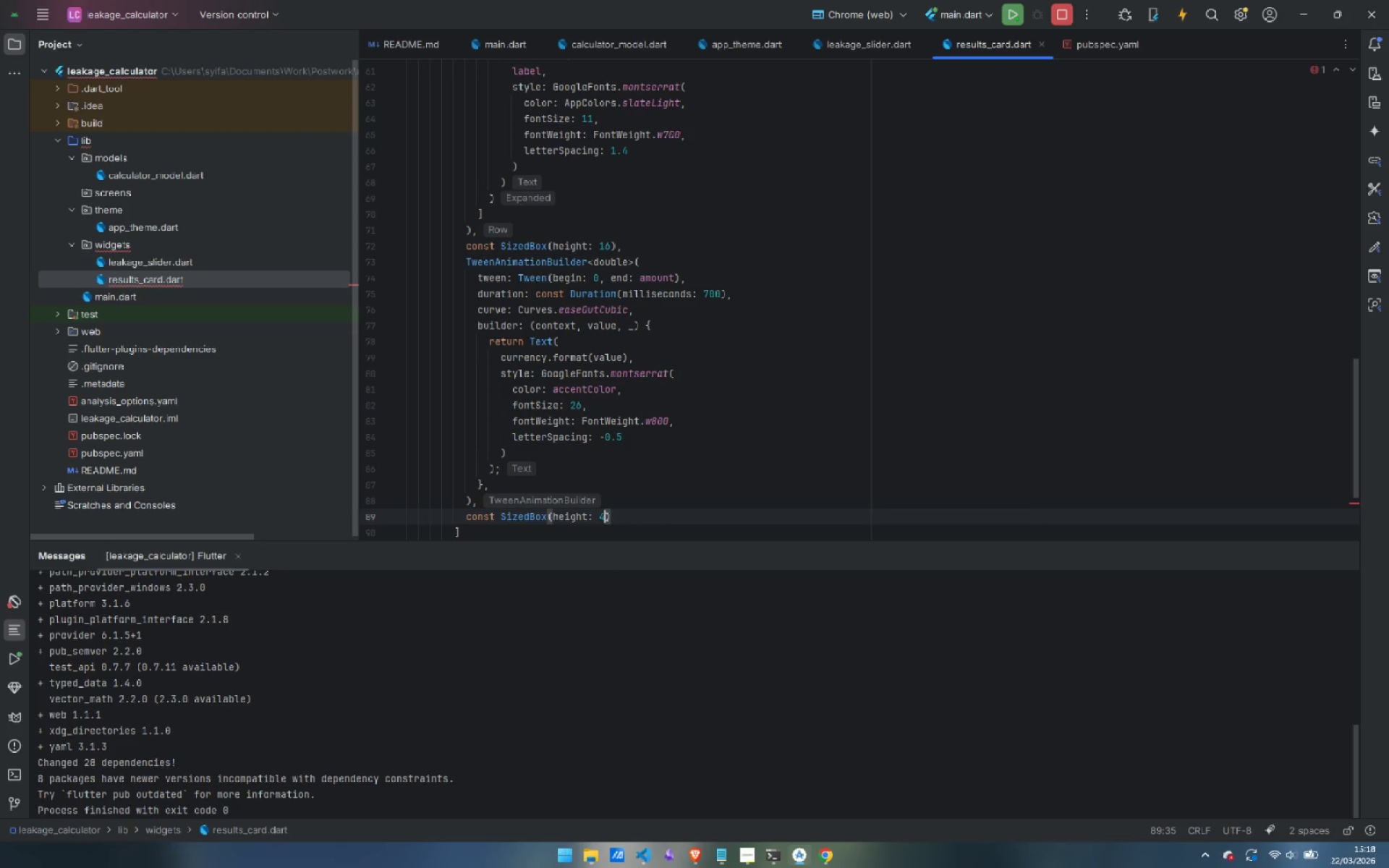 
key(ArrowRight)
 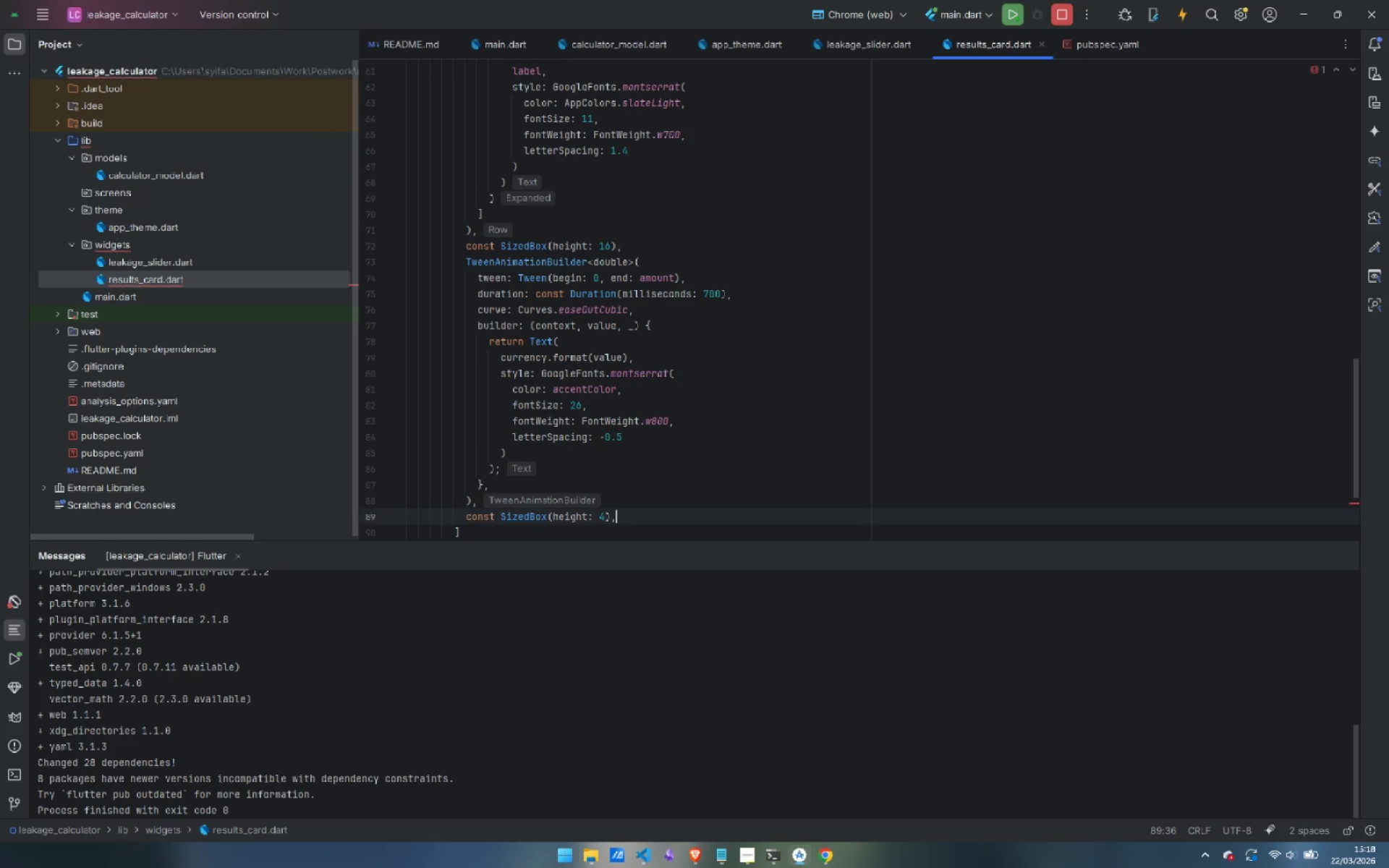 
key(Comma)
 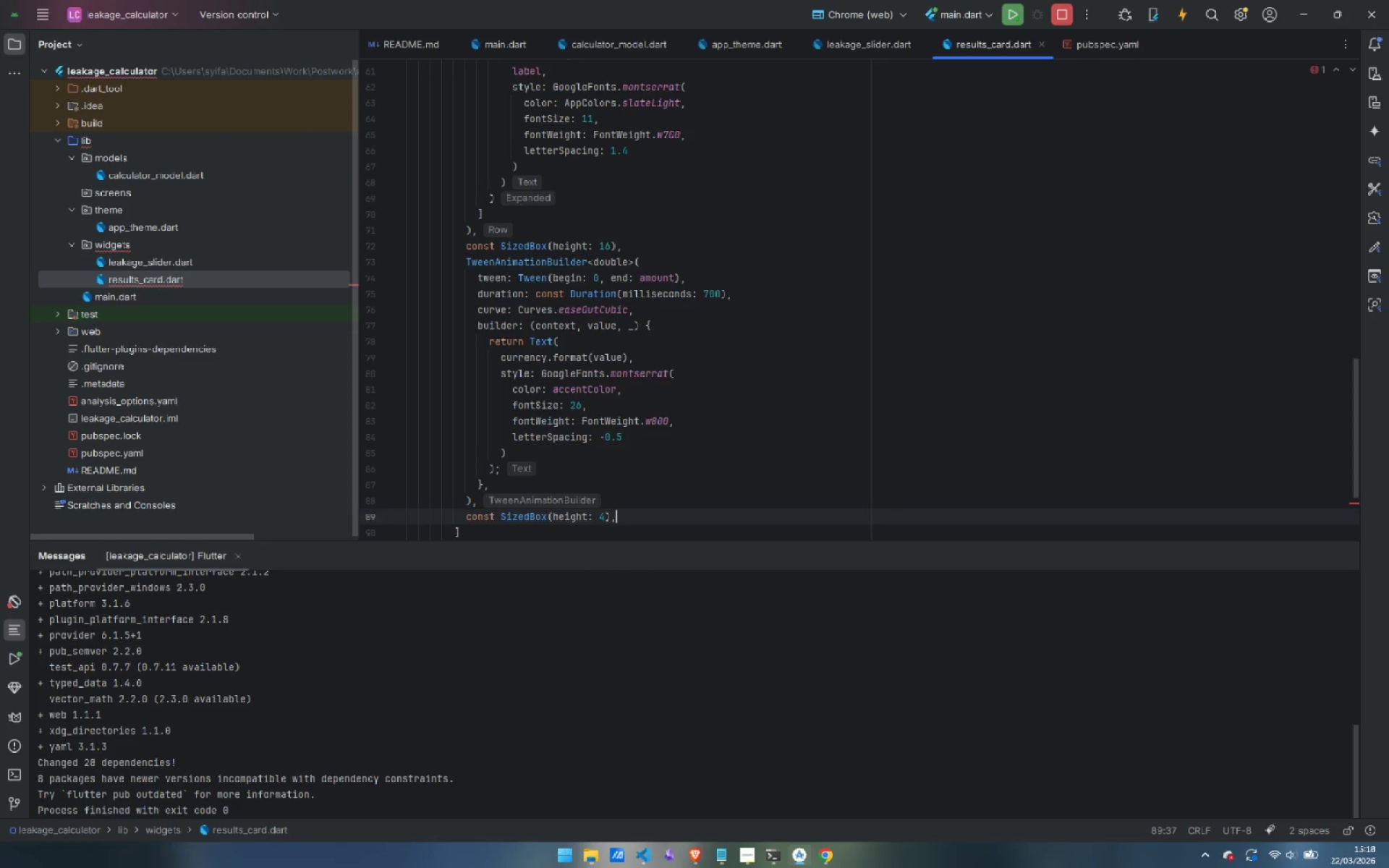 
key(Enter)
 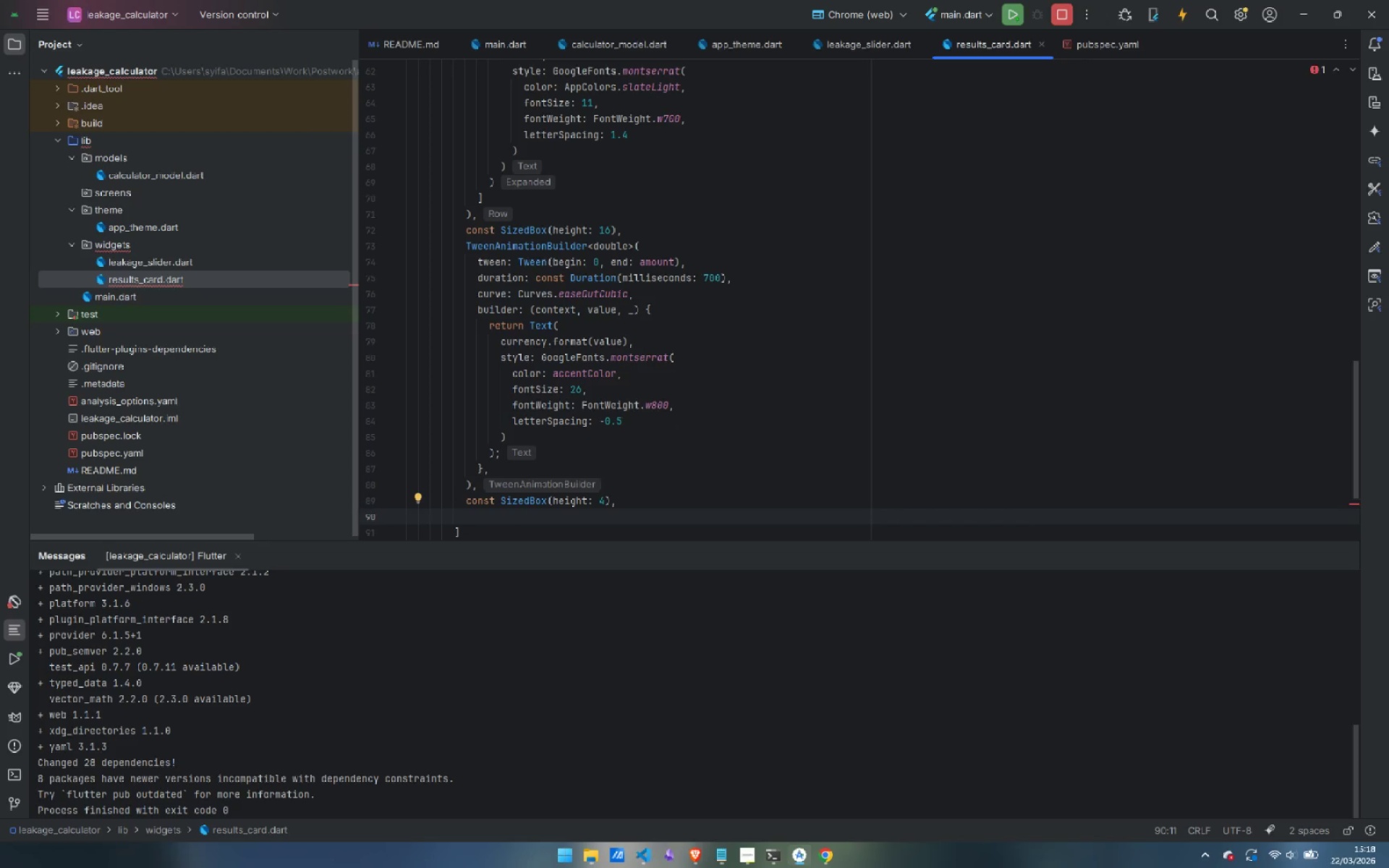 
wait(12.19)
 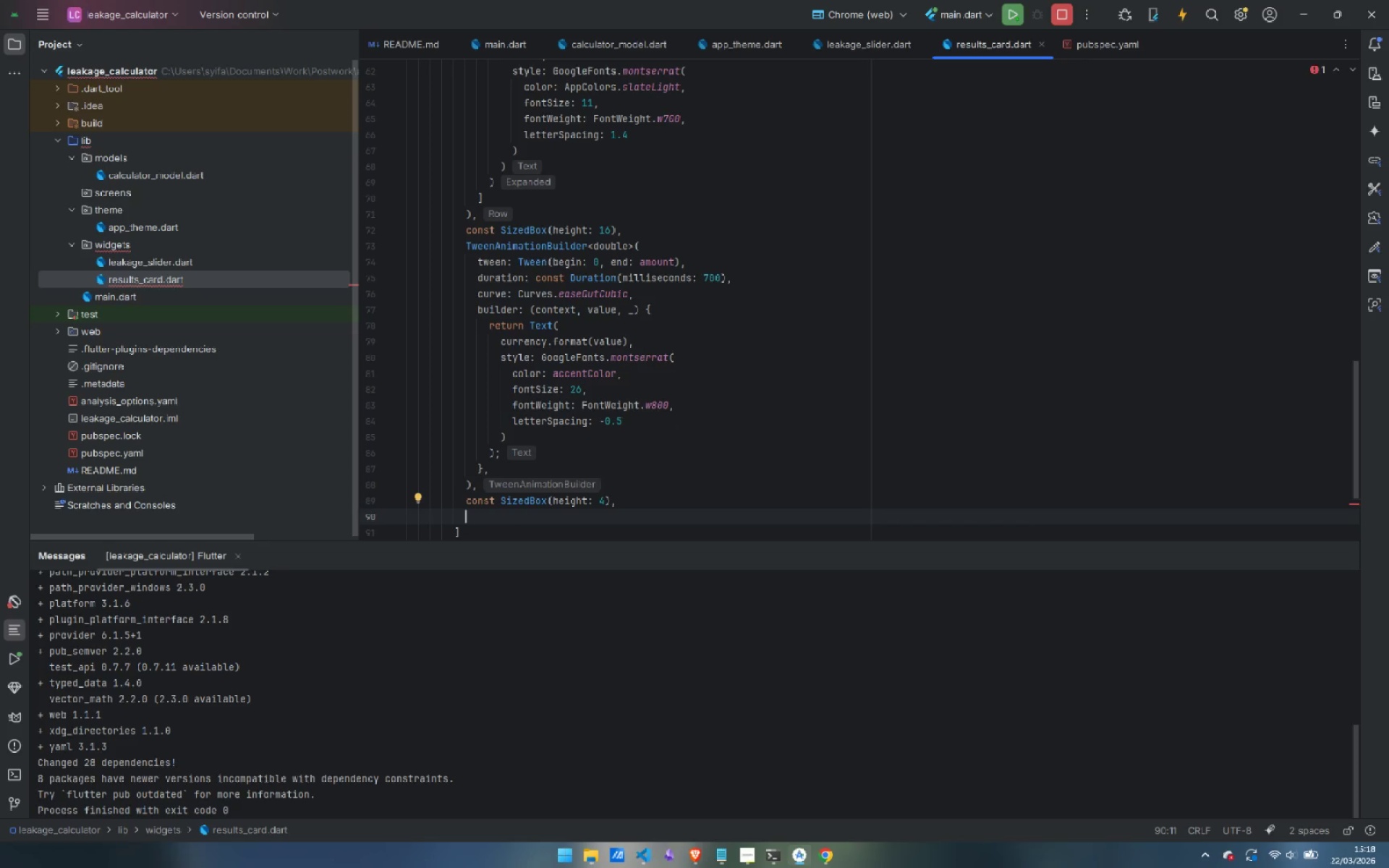 
type(TE)
key(Backspace)
type(ext()
 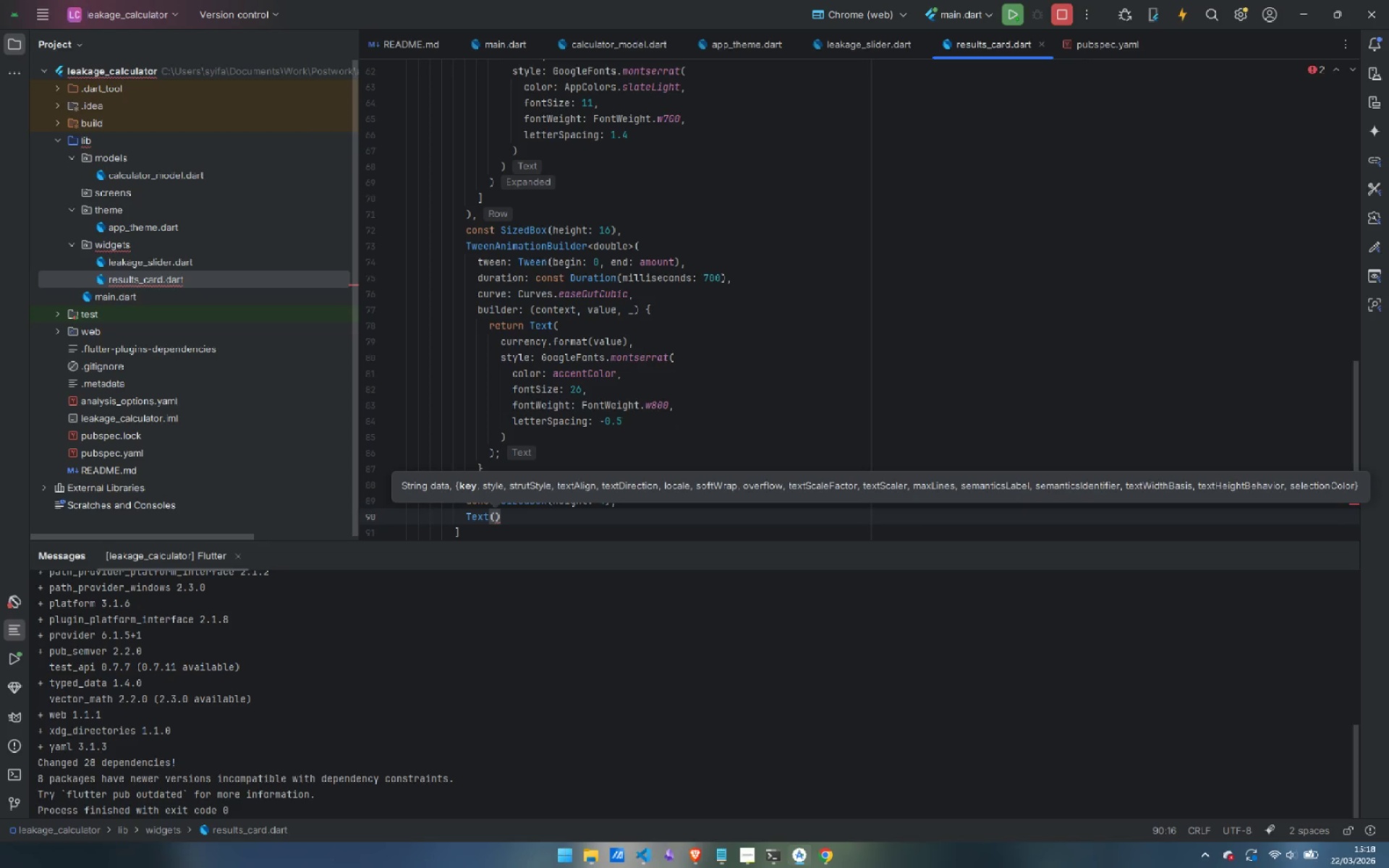 
key(Enter)
 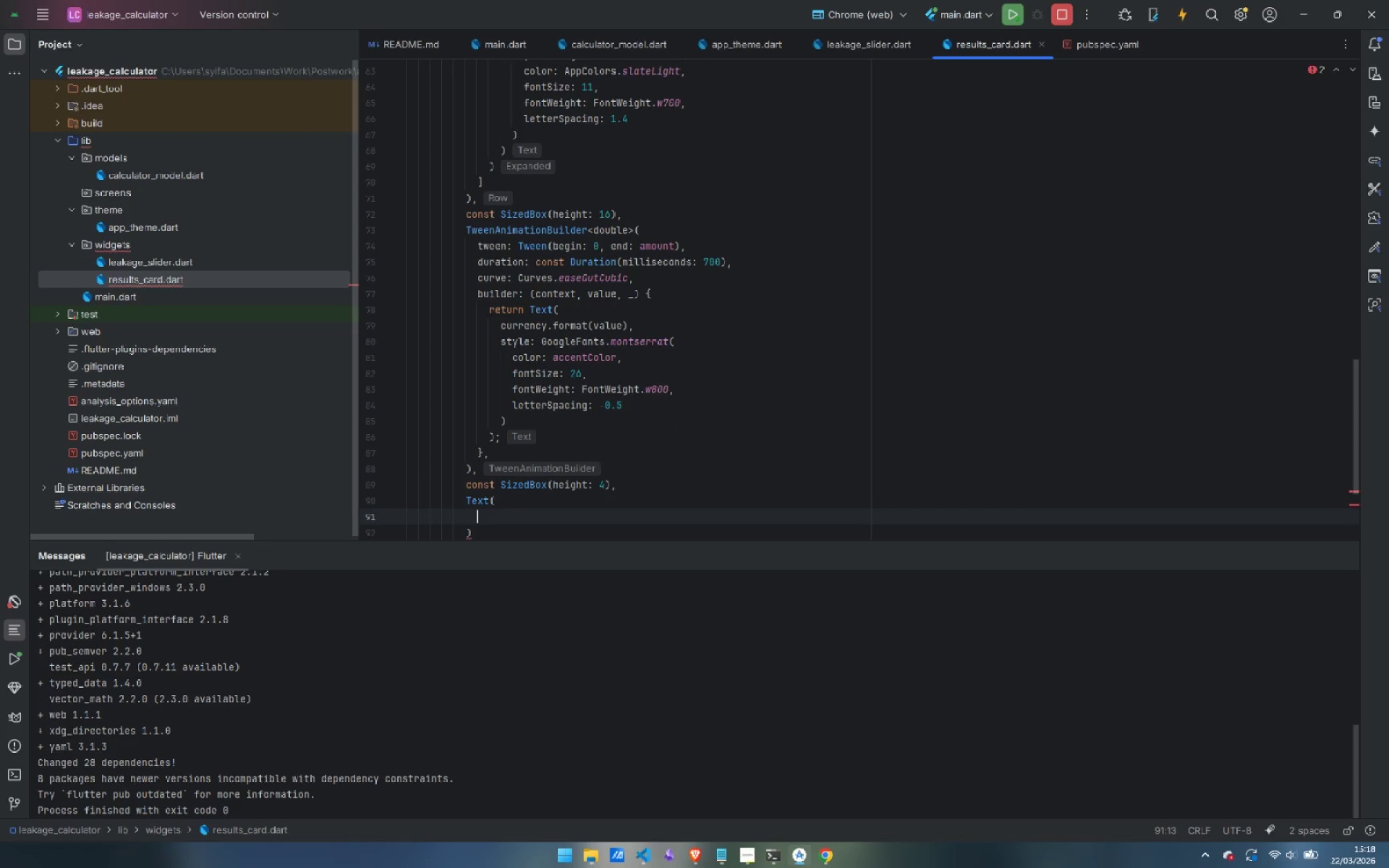 
type(sublabel,)
 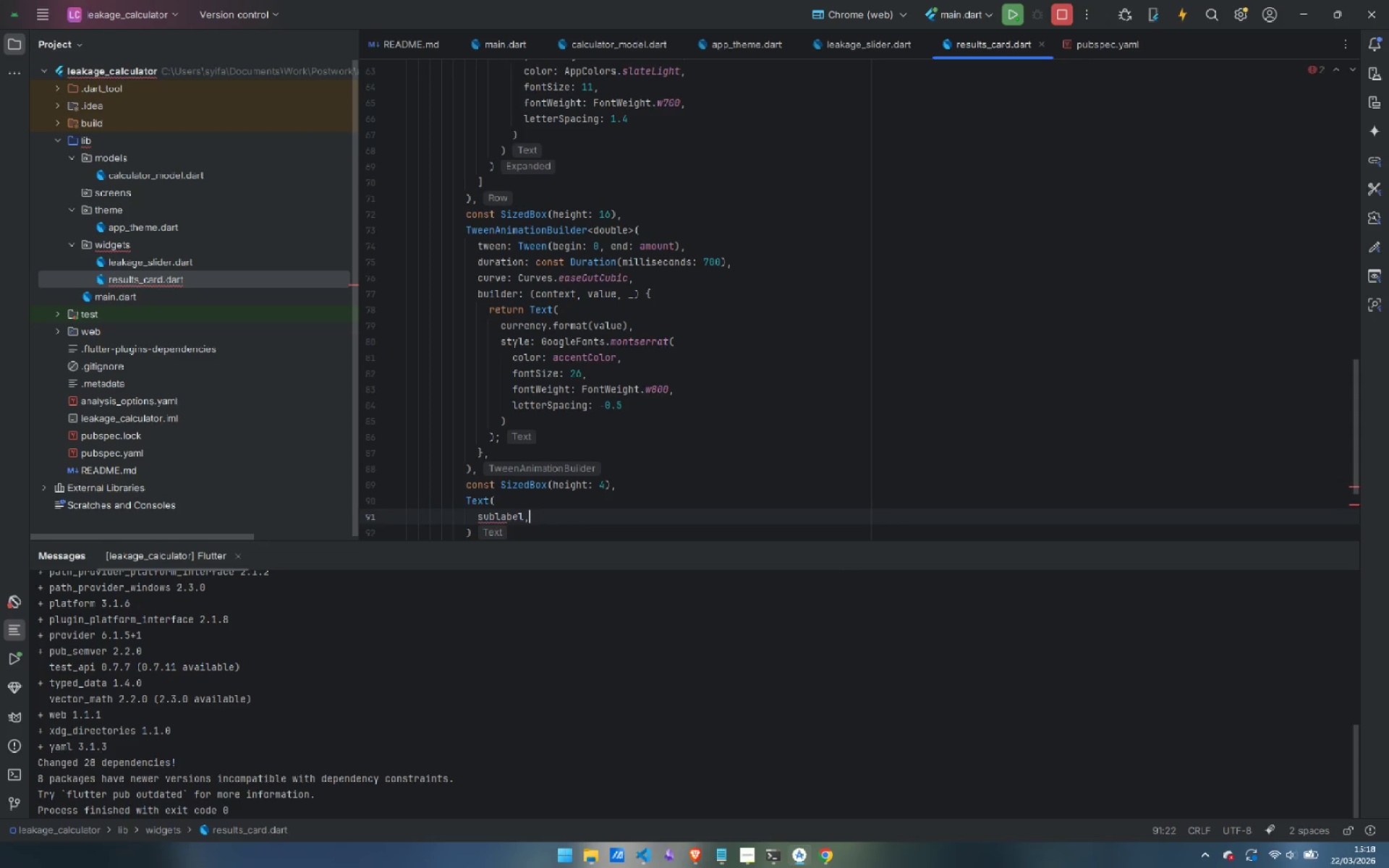 
key(Enter)
 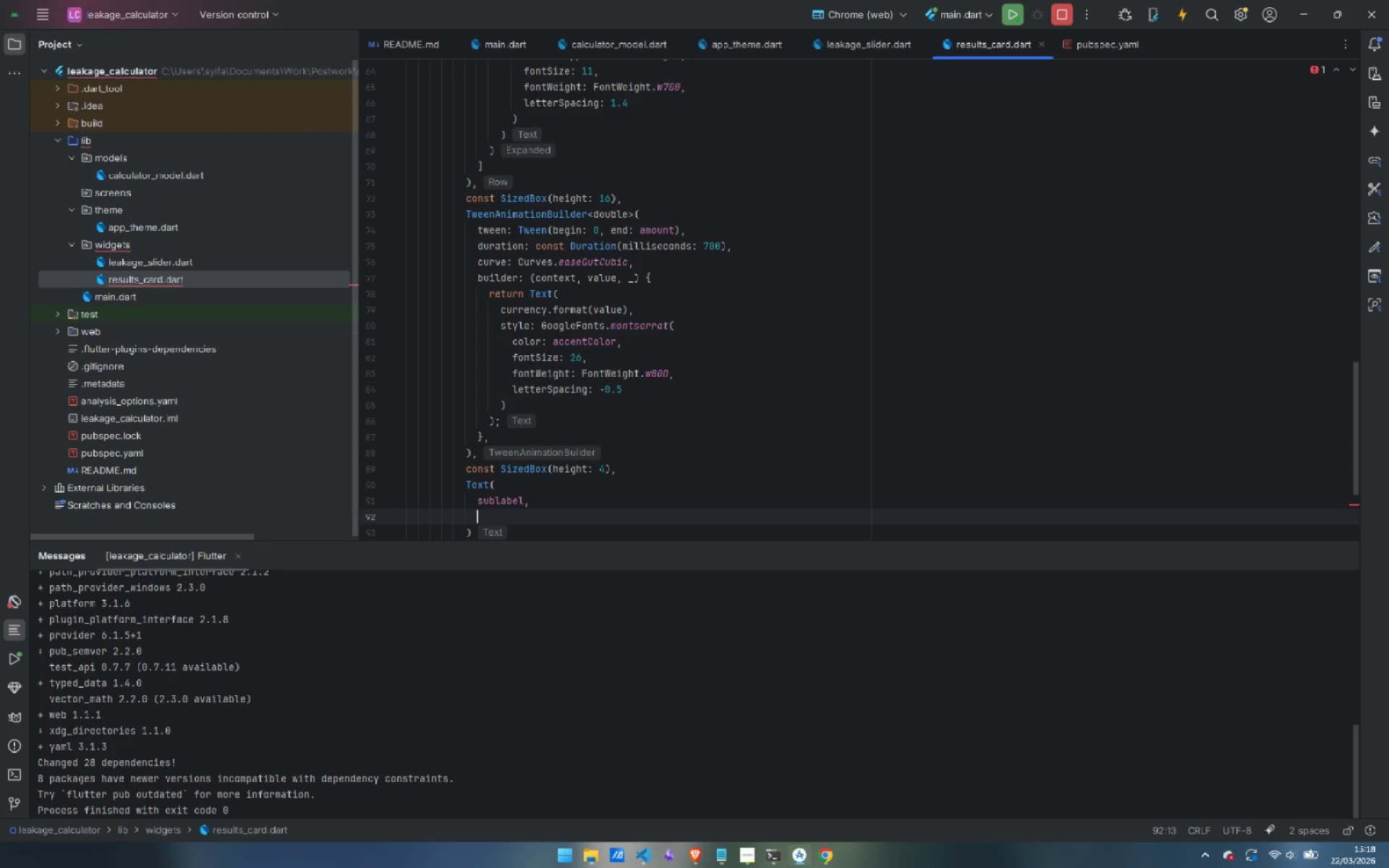 
type(style: GoogleFonts.montser)
 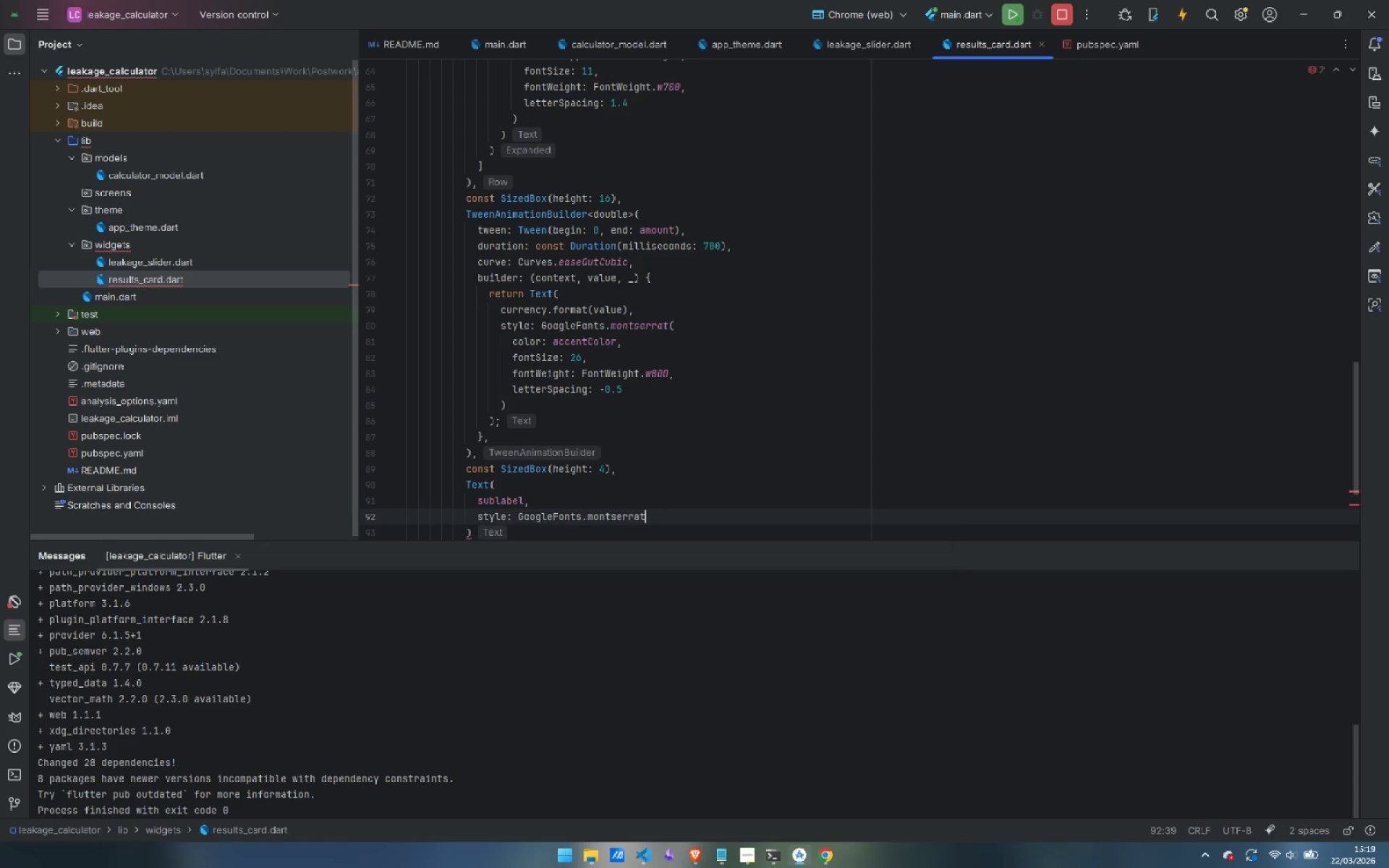 
key(Enter)
 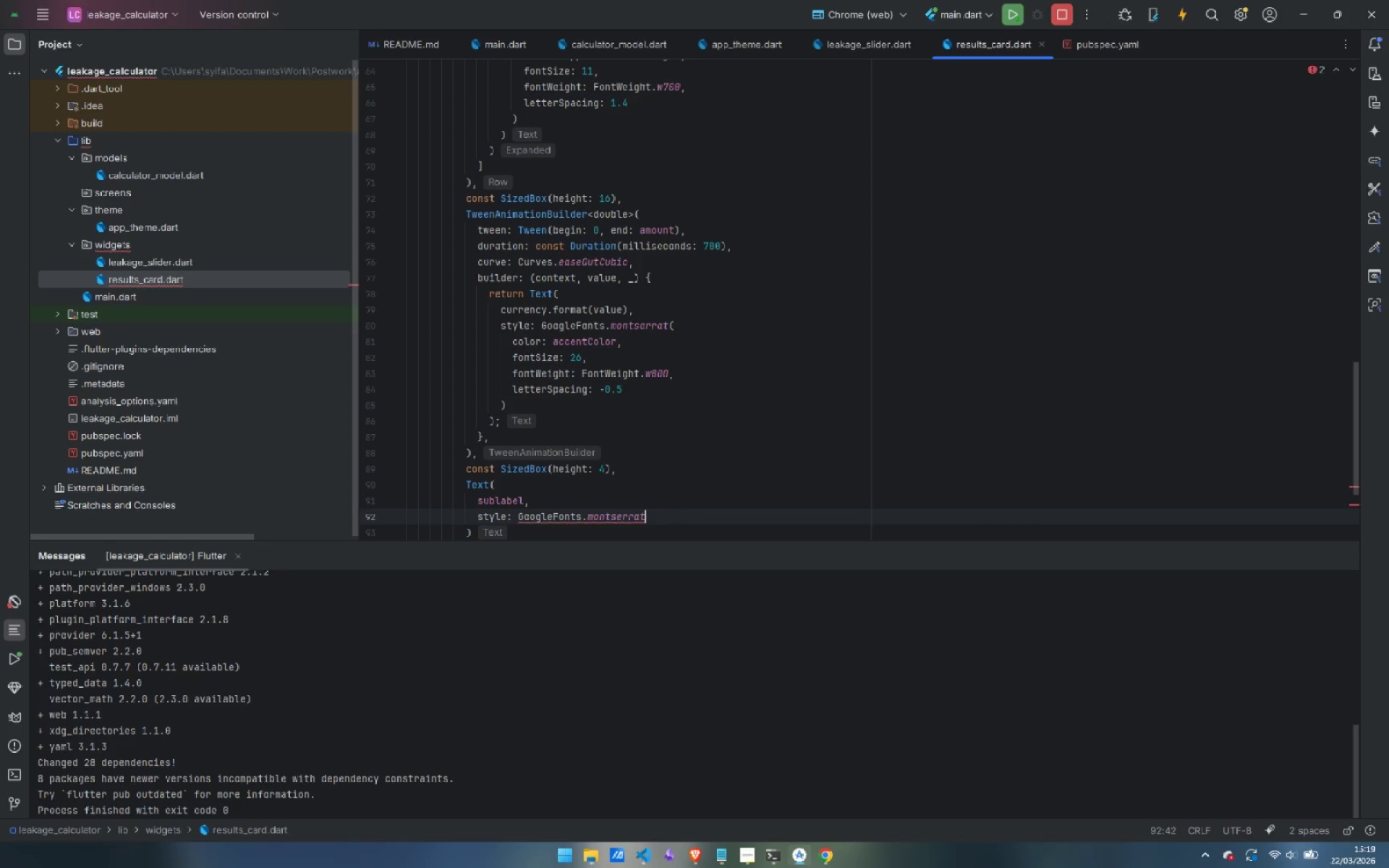 
key(Shift+9)
 